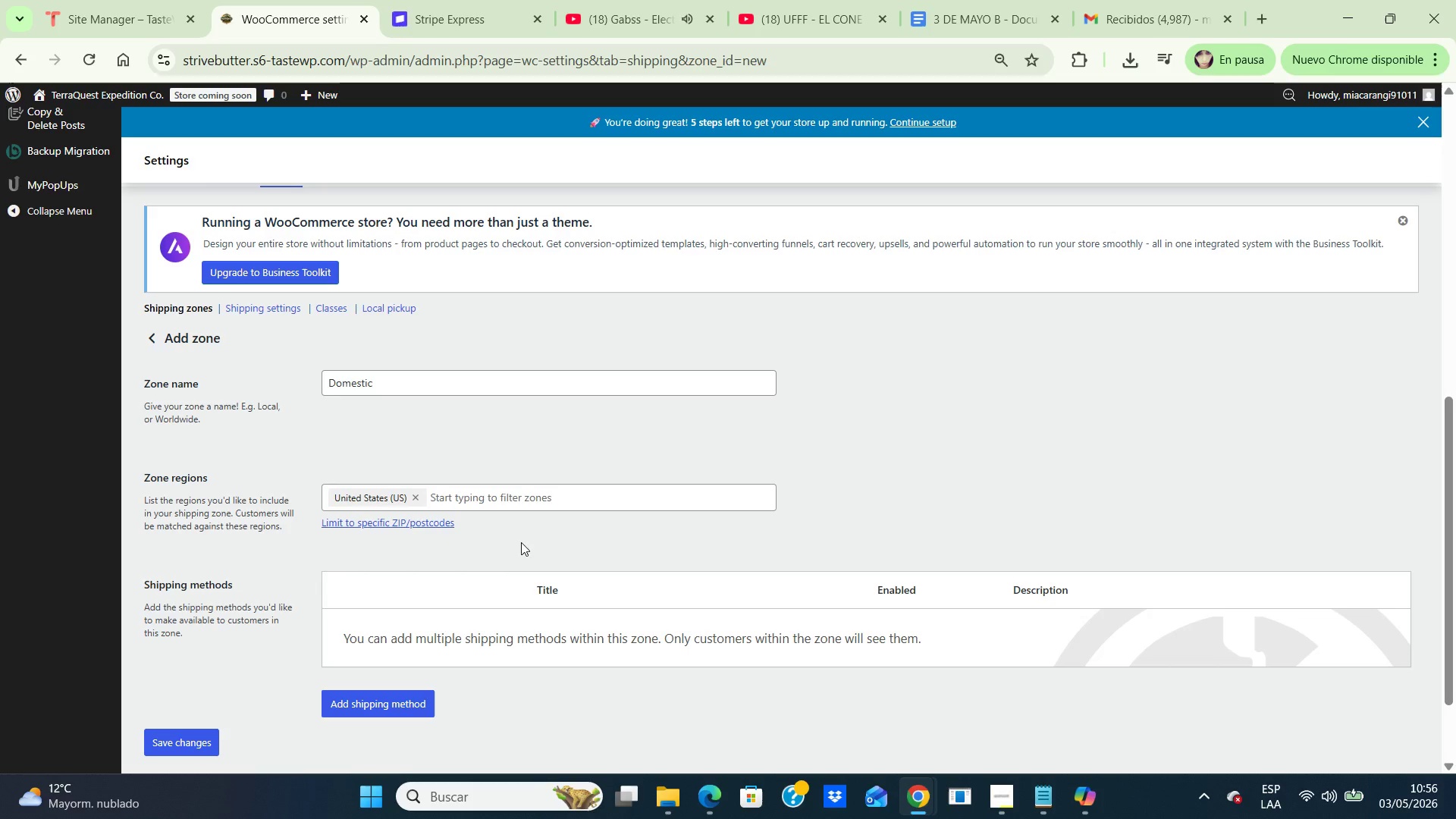 
wait(7.88)
 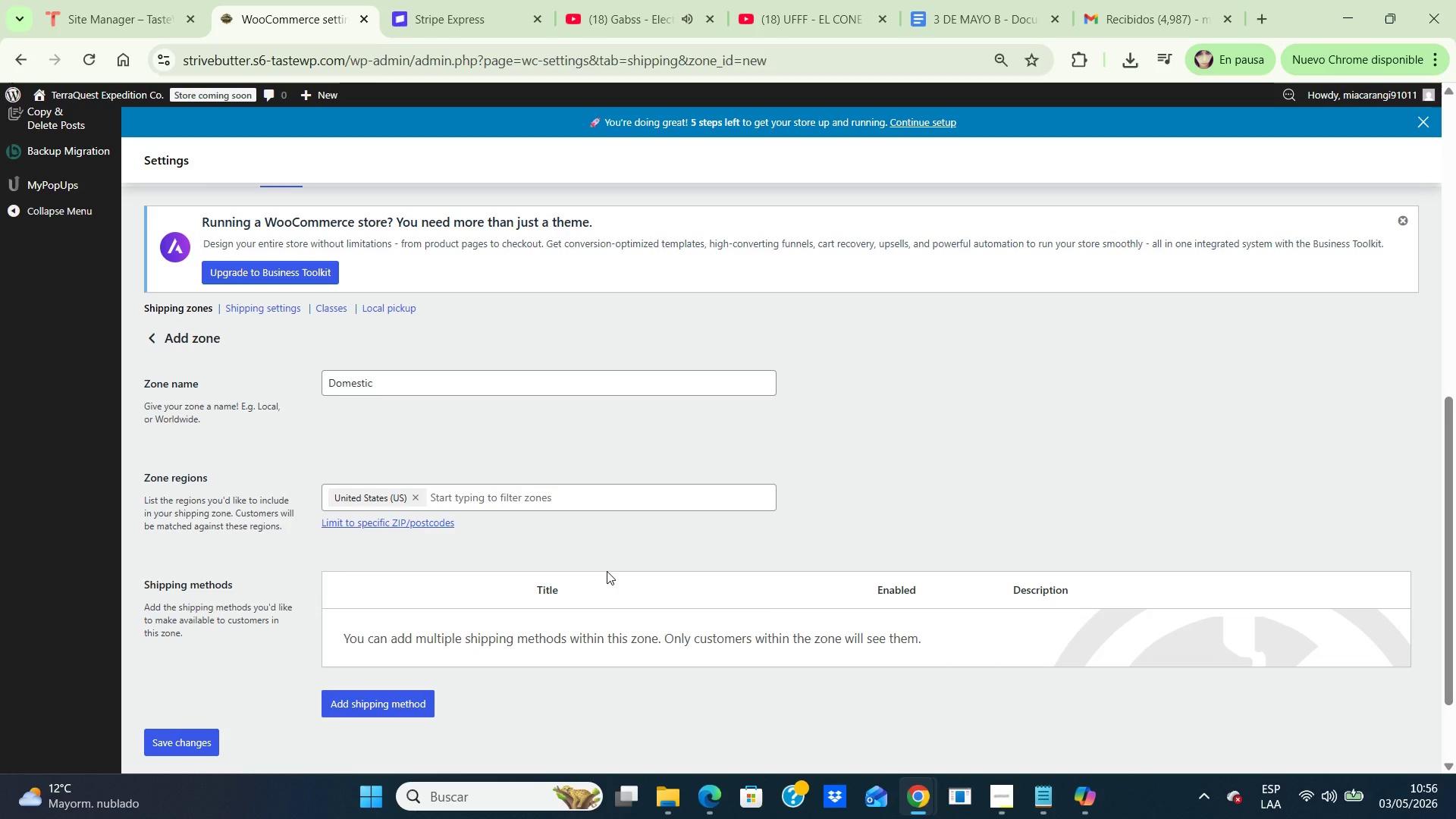 
left_click([365, 698])
 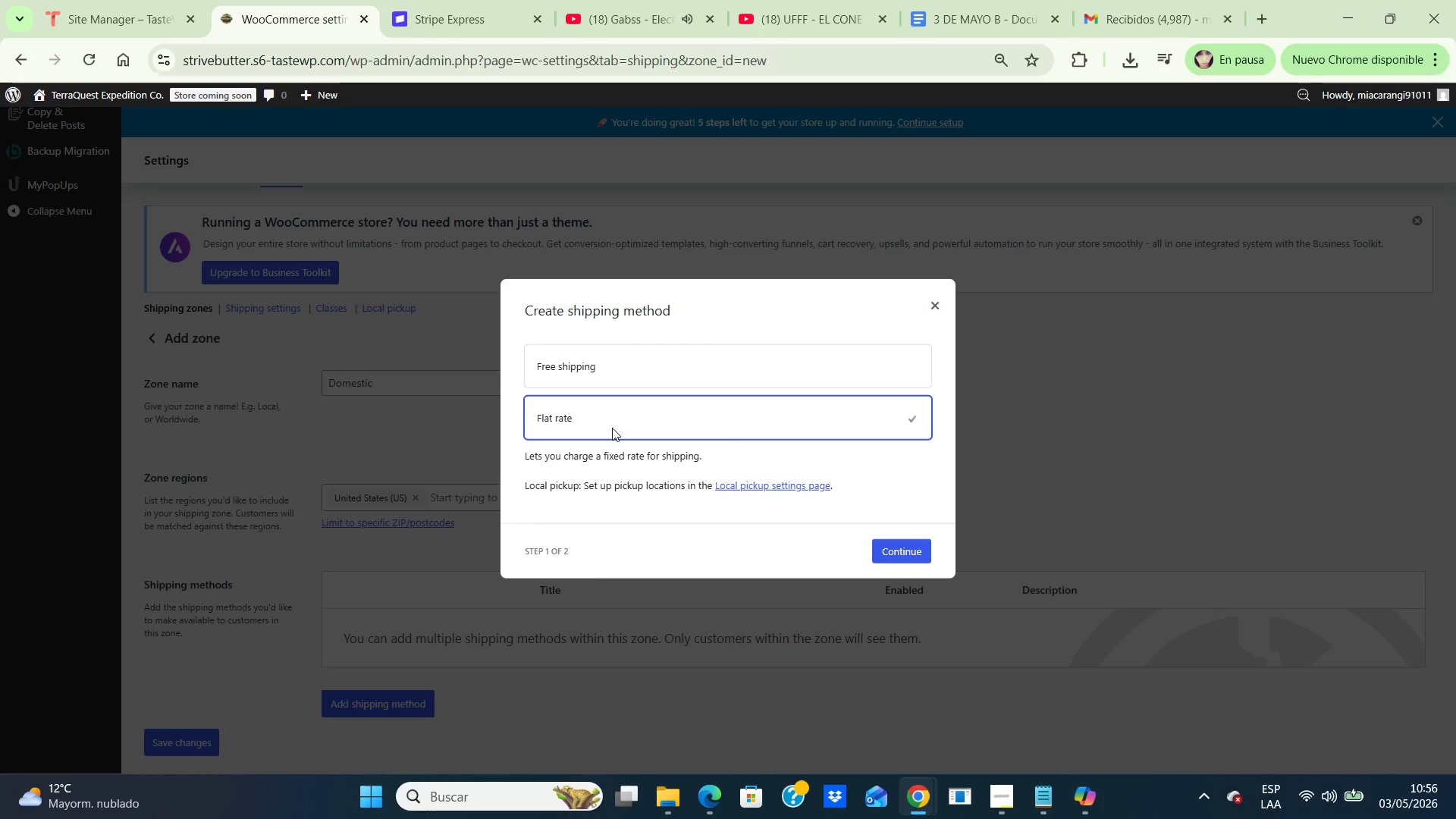 
left_click([612, 428])
 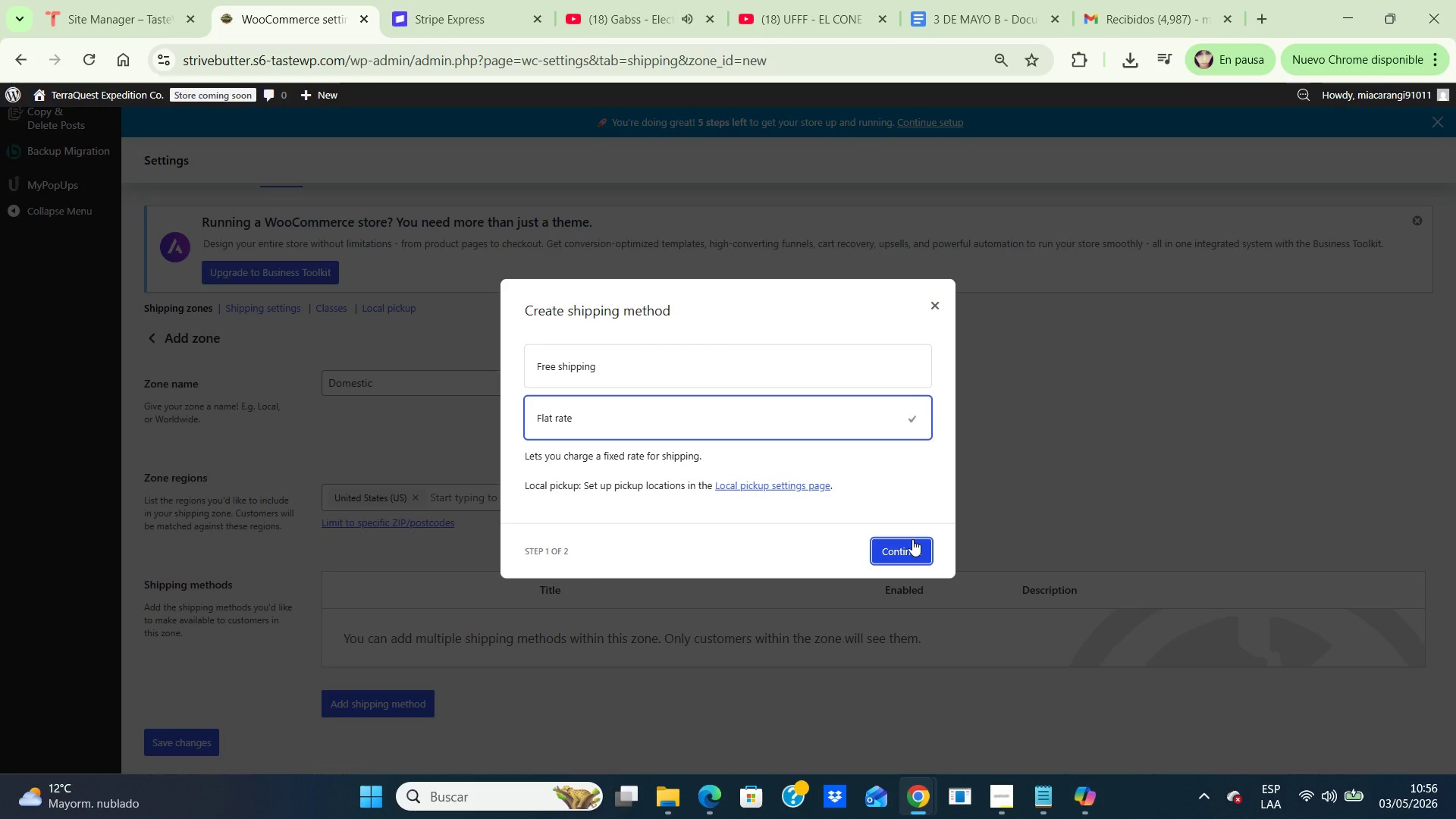 
left_click([912, 539])
 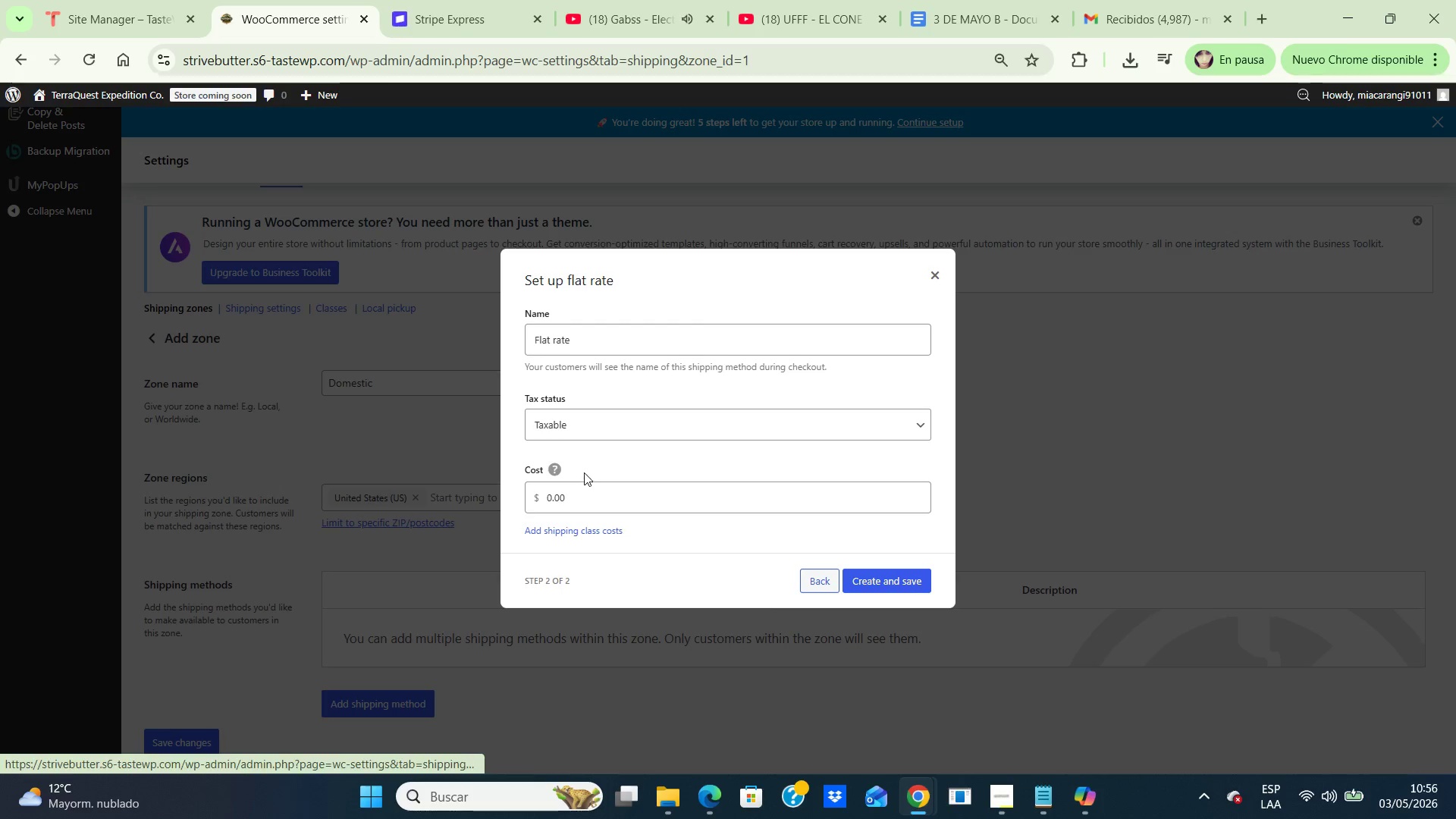 
wait(5.62)
 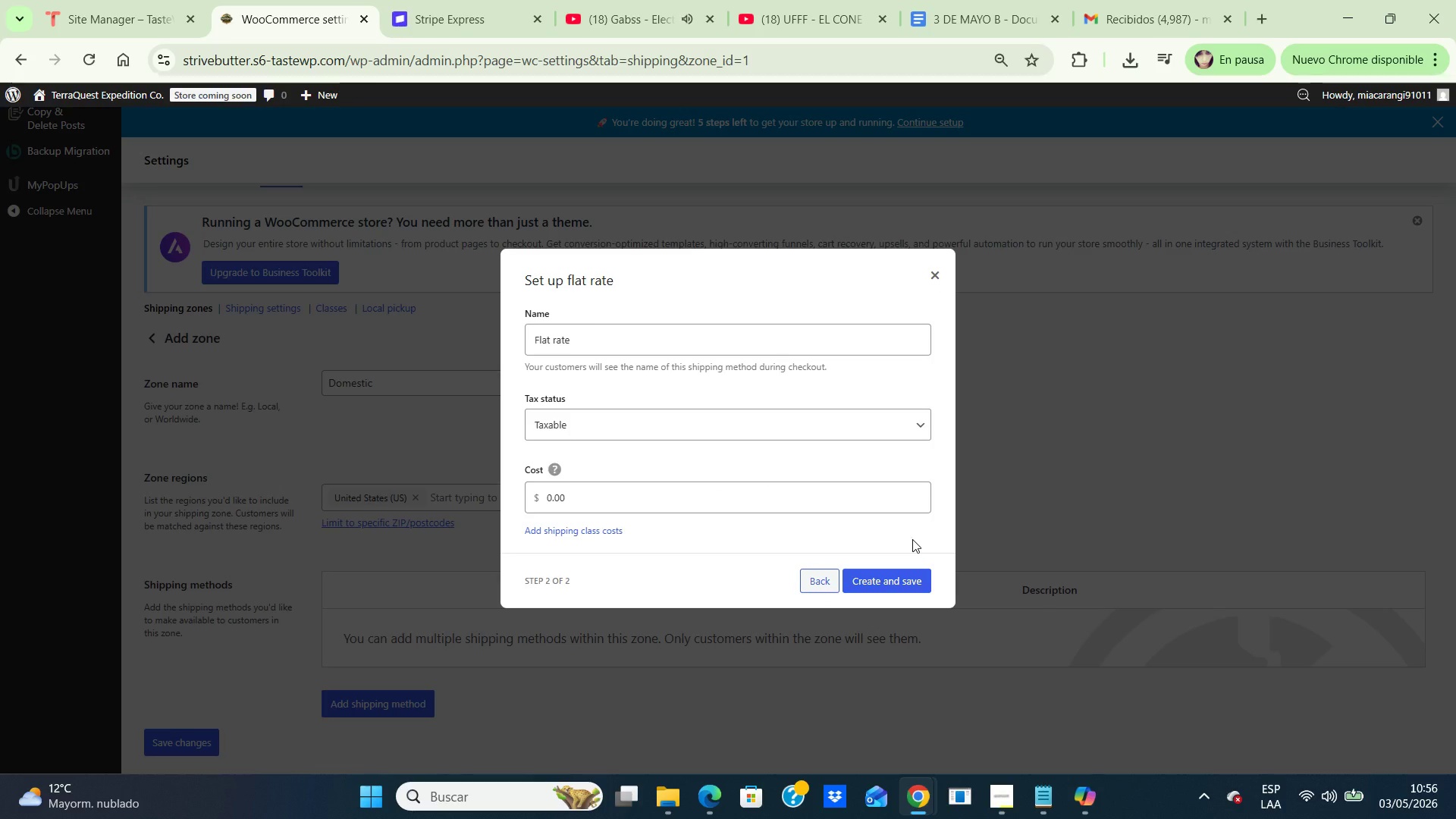 
left_click([582, 502])
 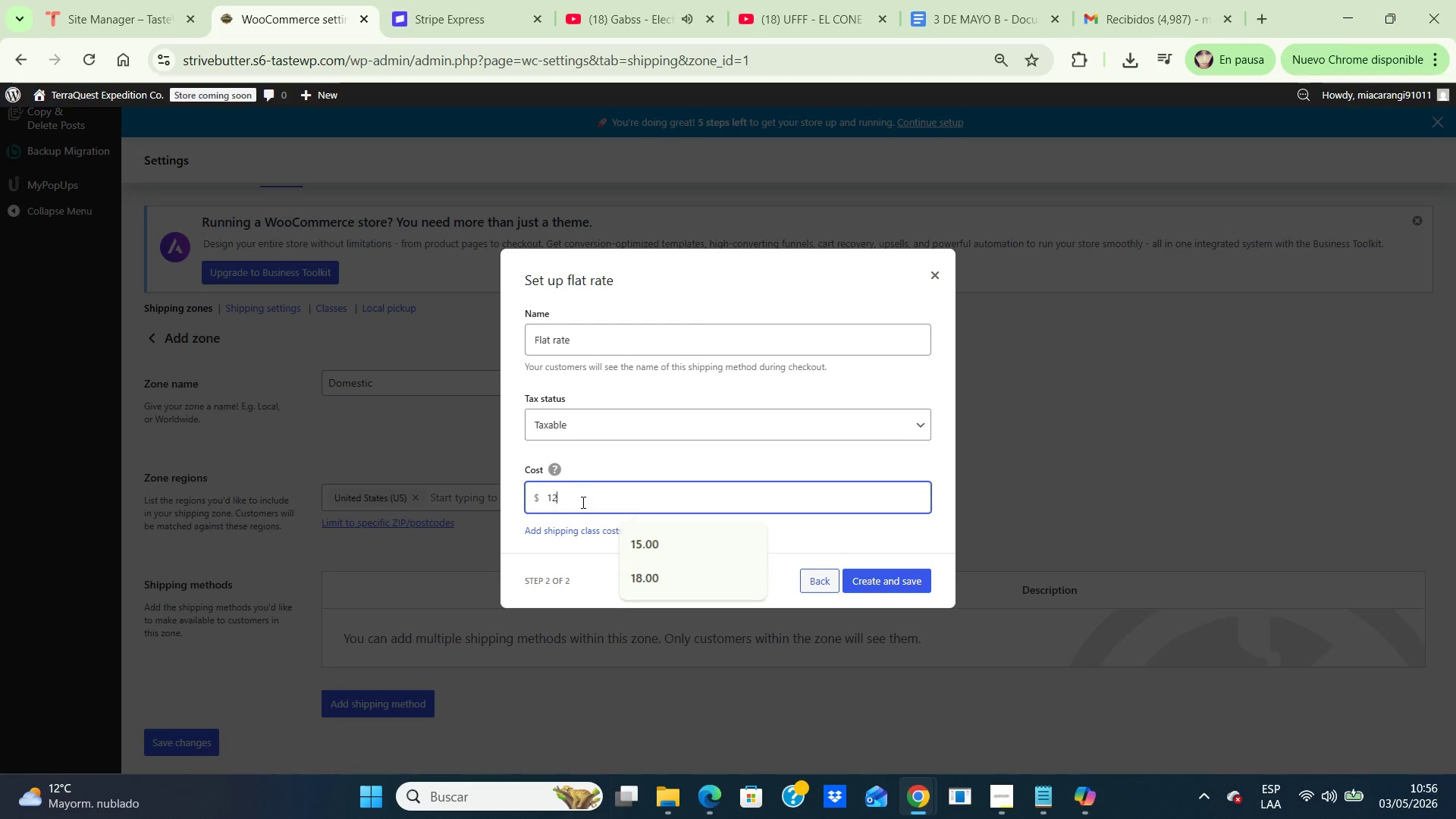 
key(Numpad1)
 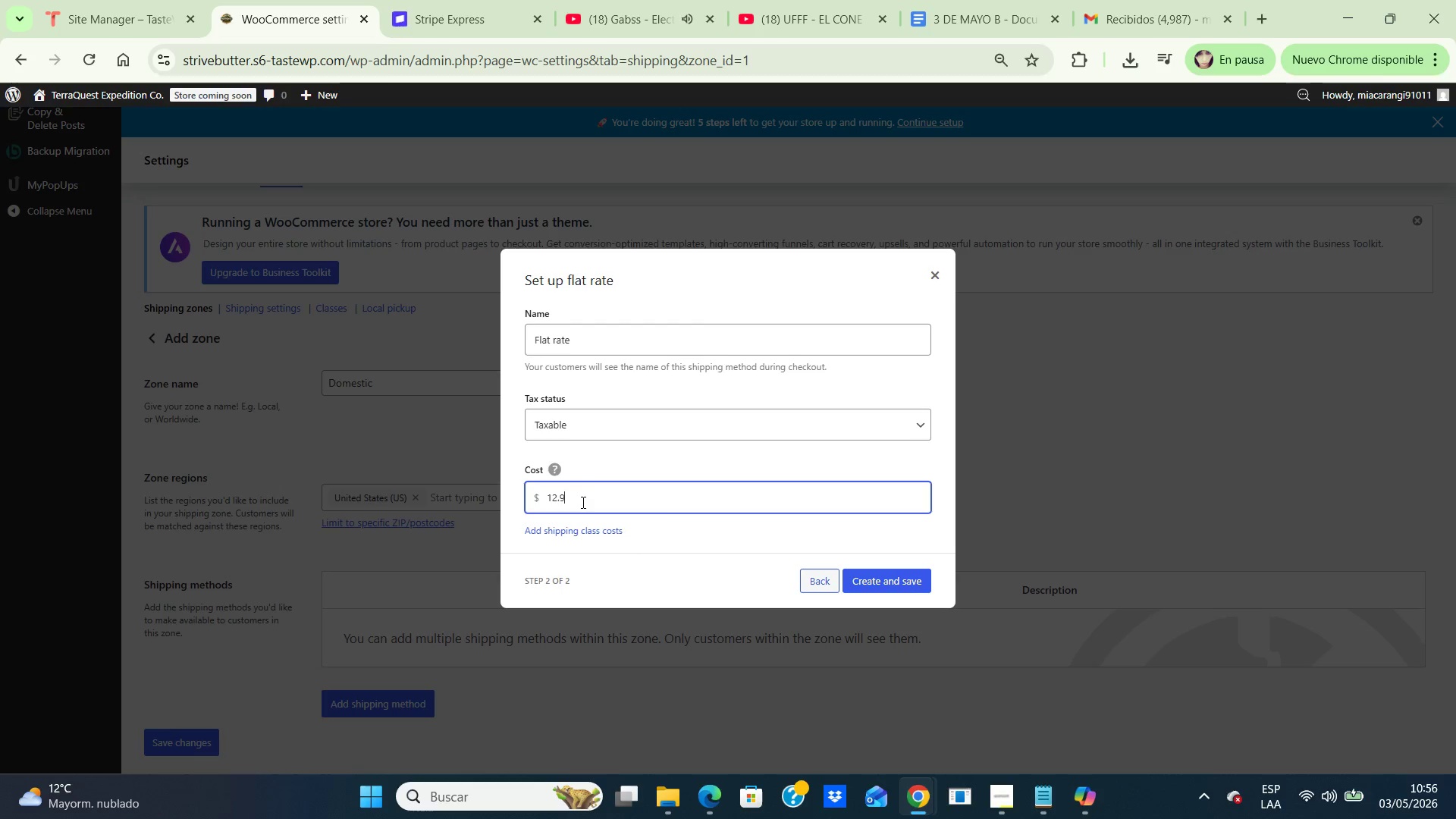 
key(Numpad2)
 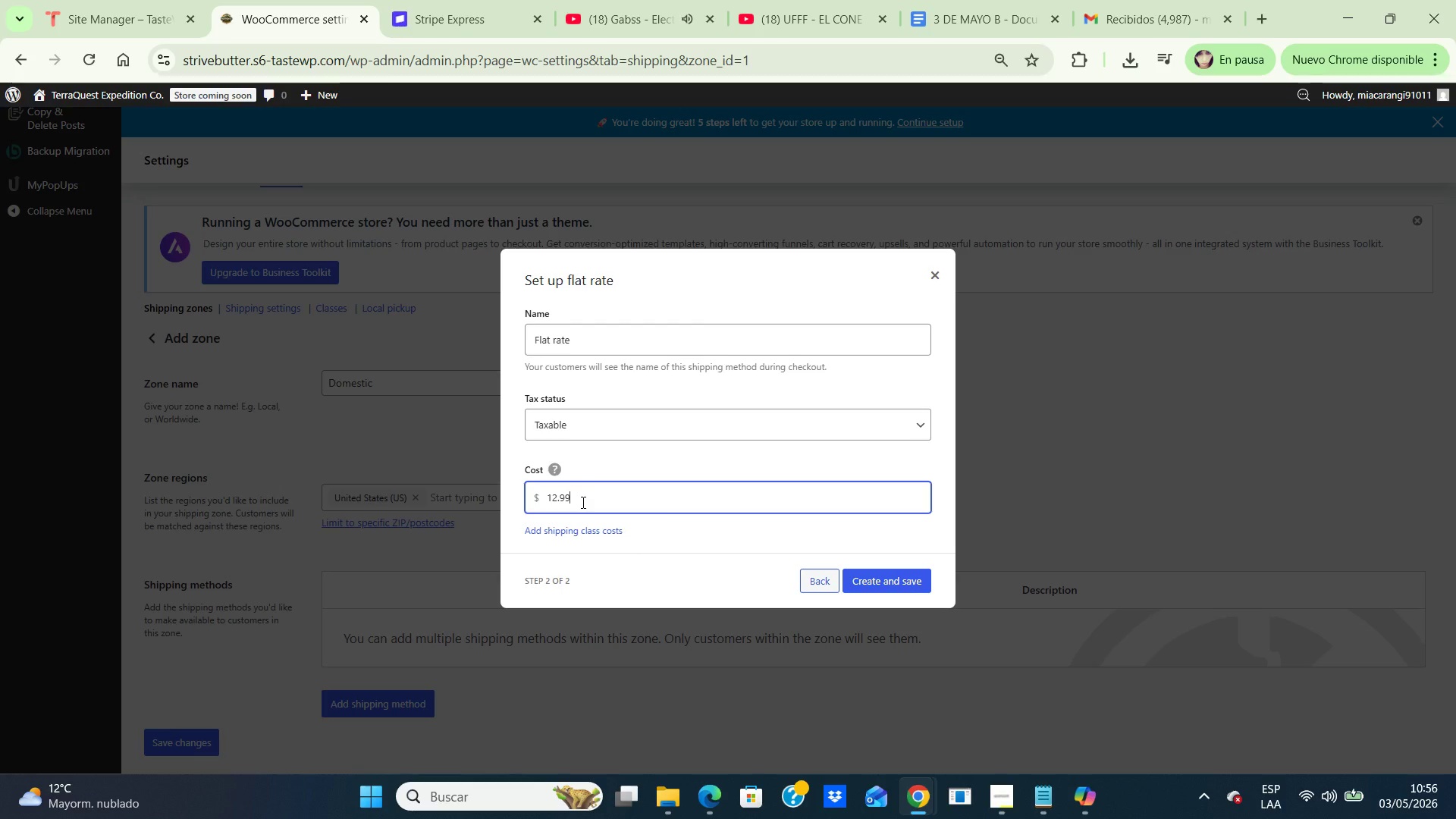 
key(NumpadDecimal)
 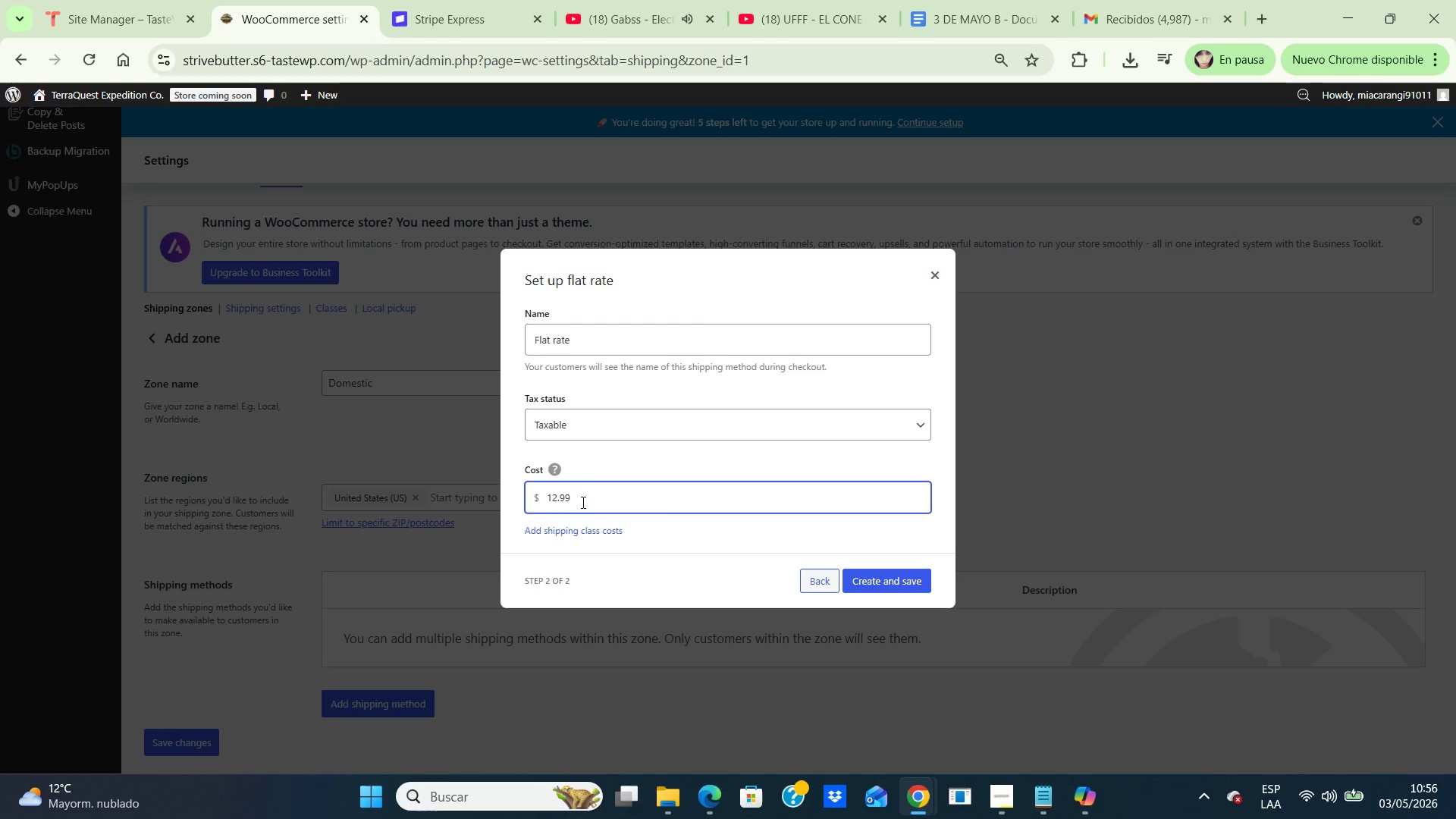 
key(Numpad9)
 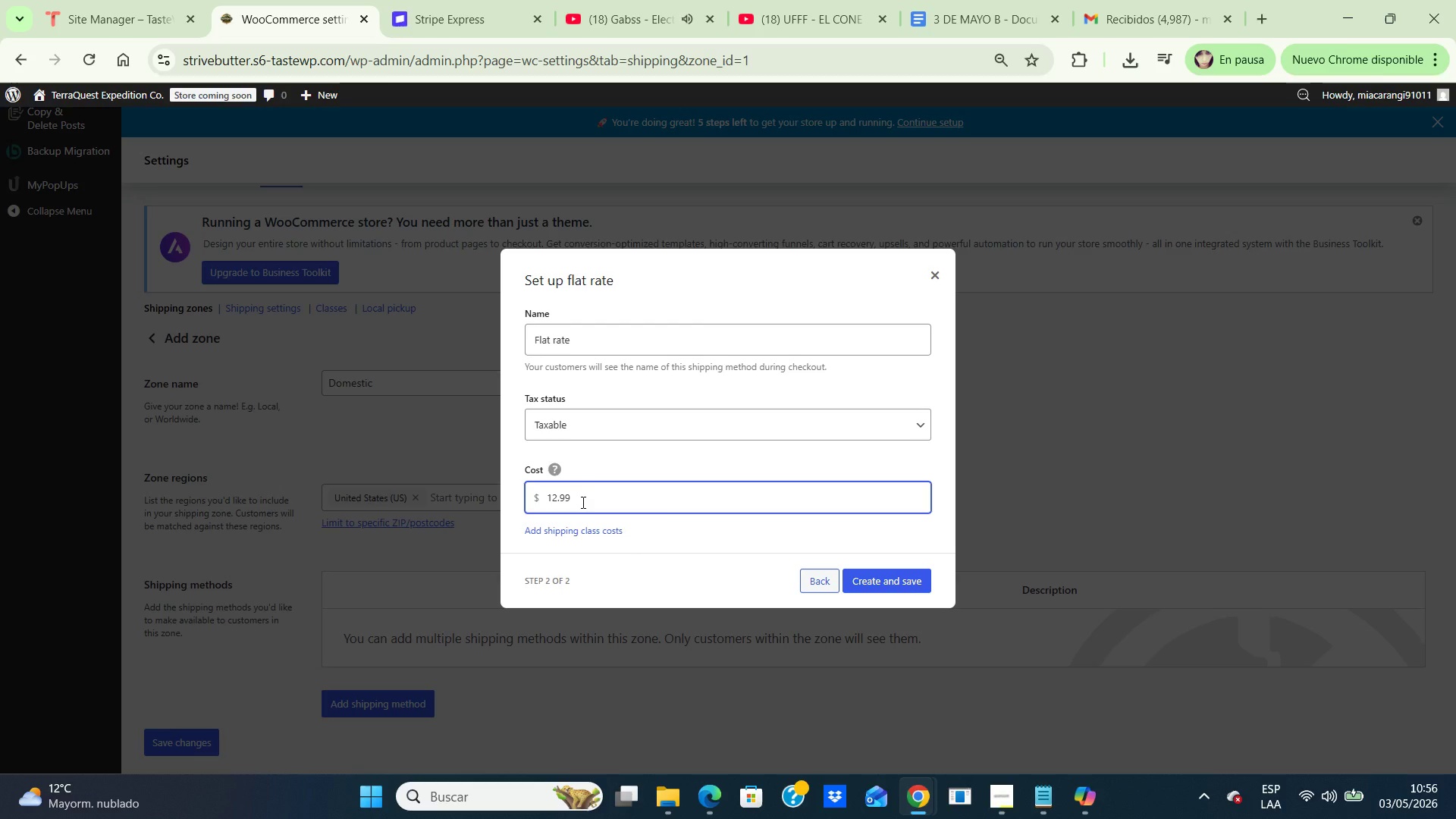 
key(Numpad9)
 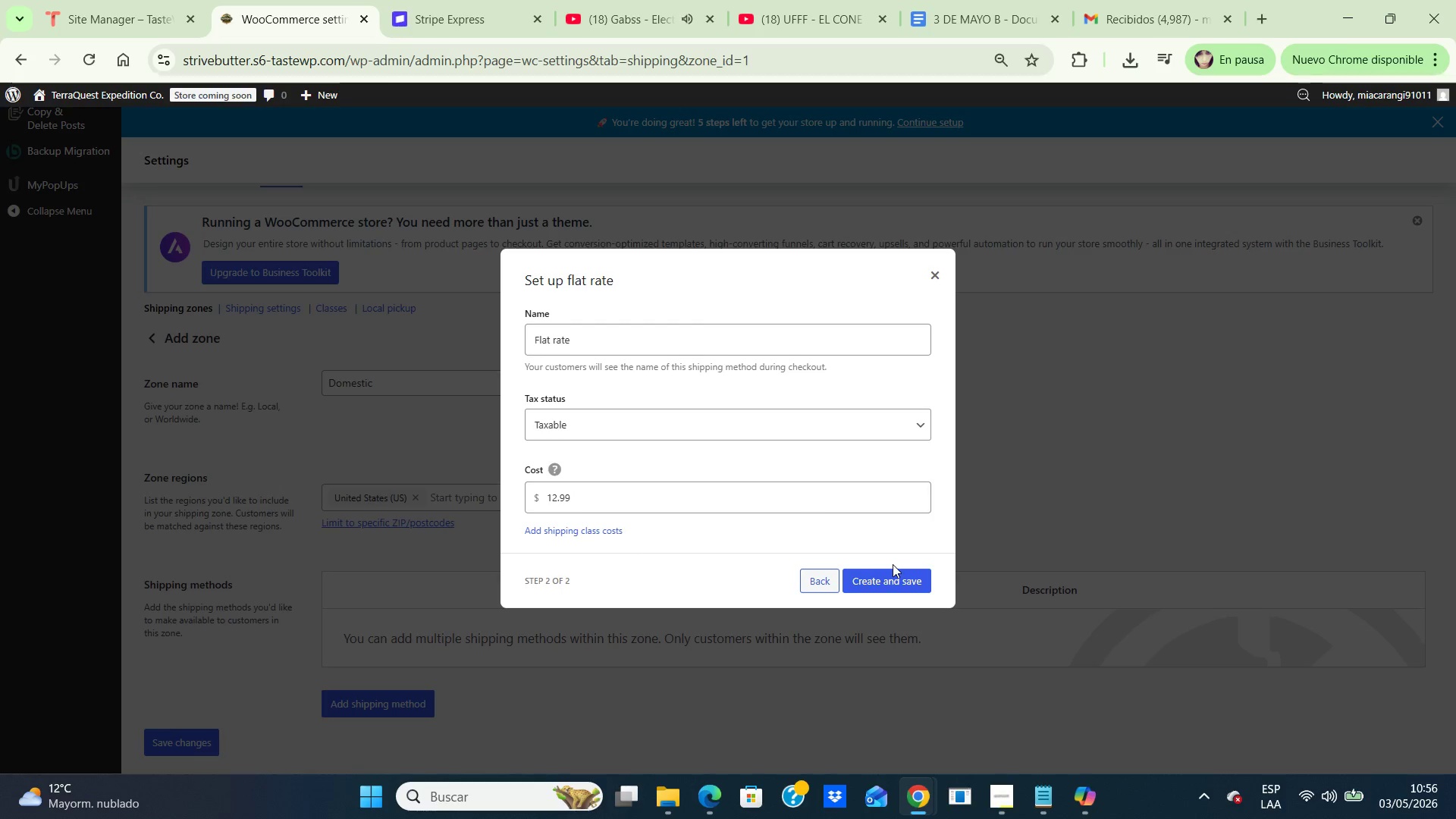 
left_click([893, 564])
 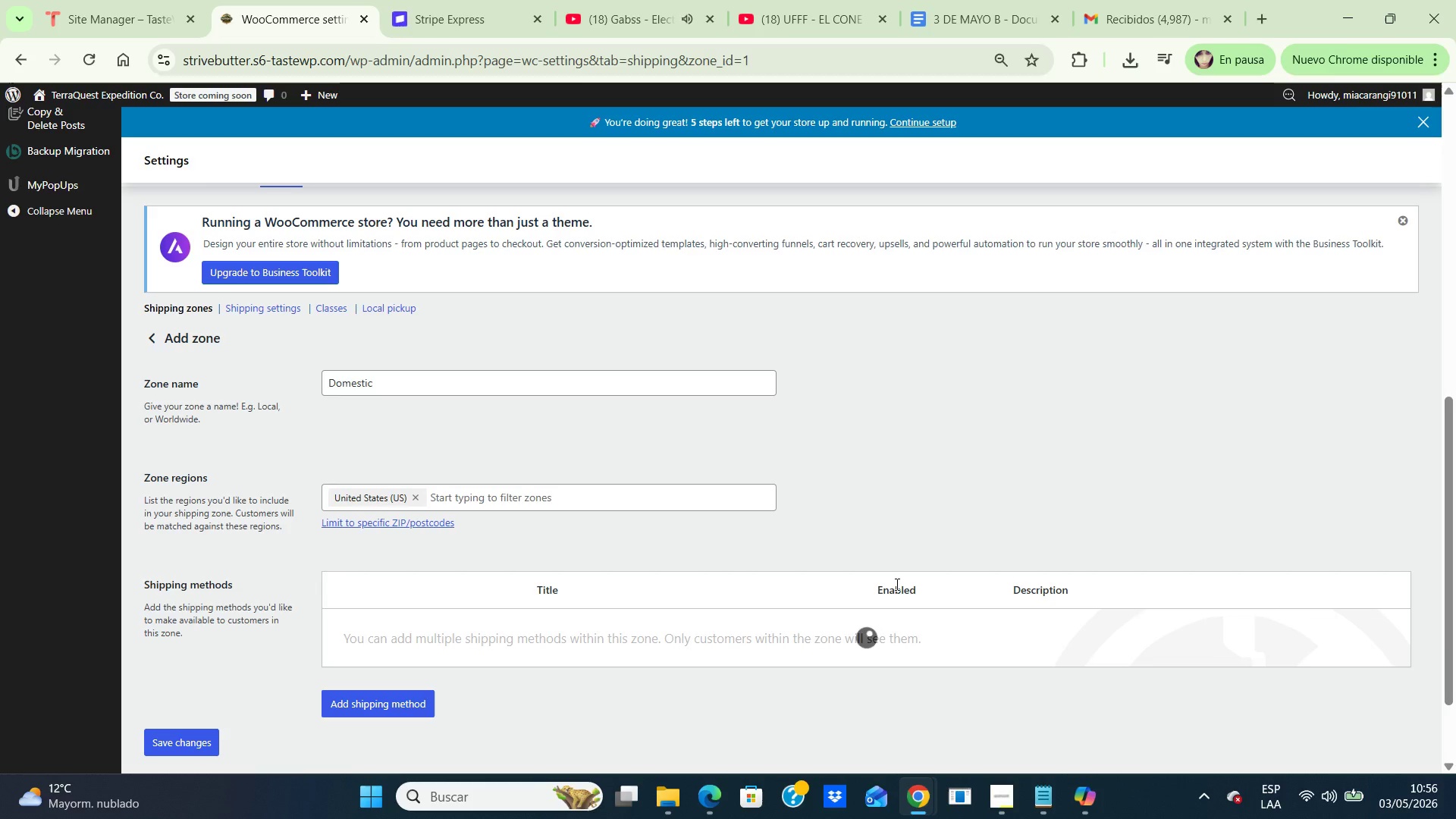 
left_click([896, 584])
 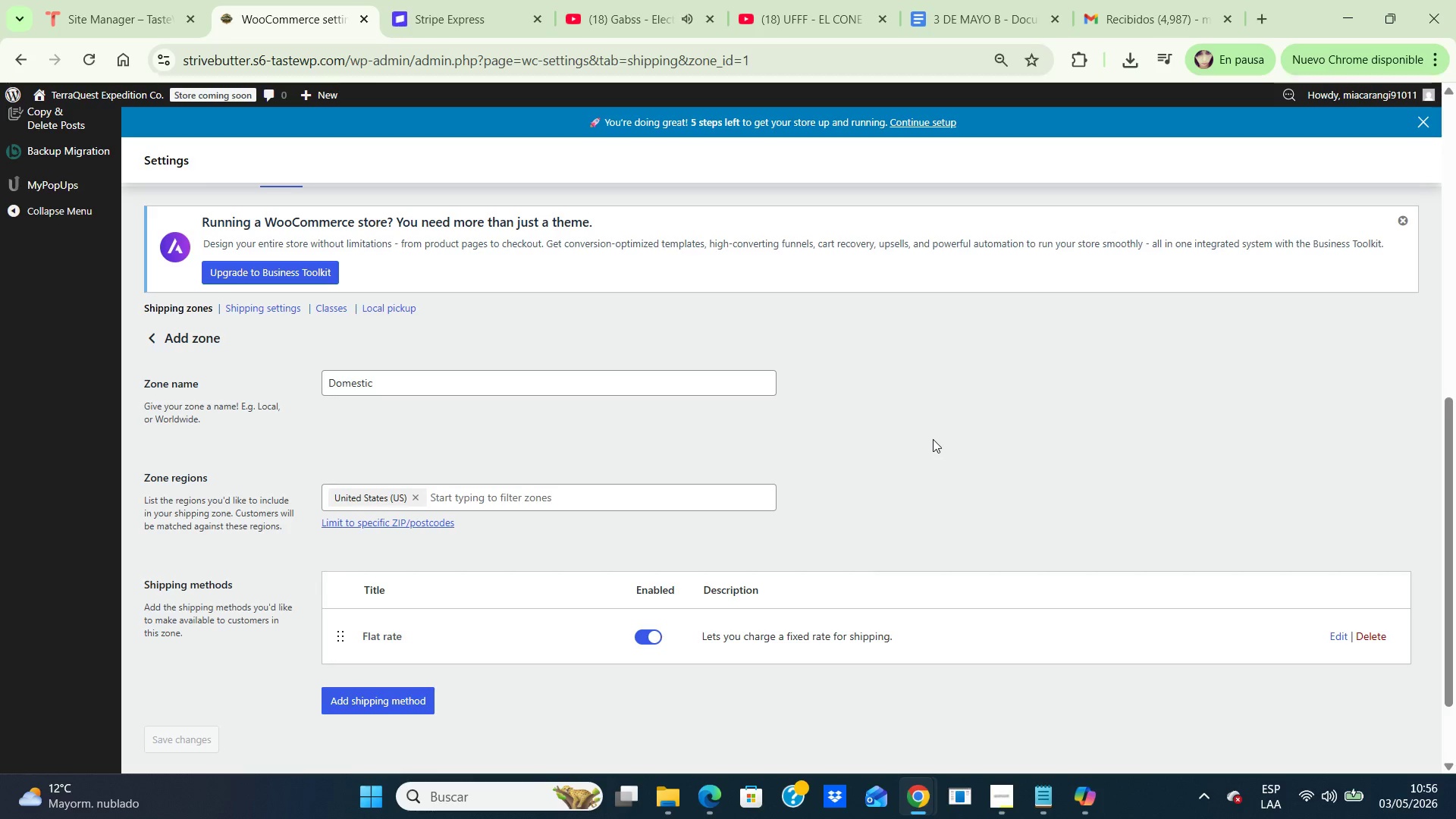 
scroll: coordinate [938, 439], scroll_direction: down, amount: 5.0
 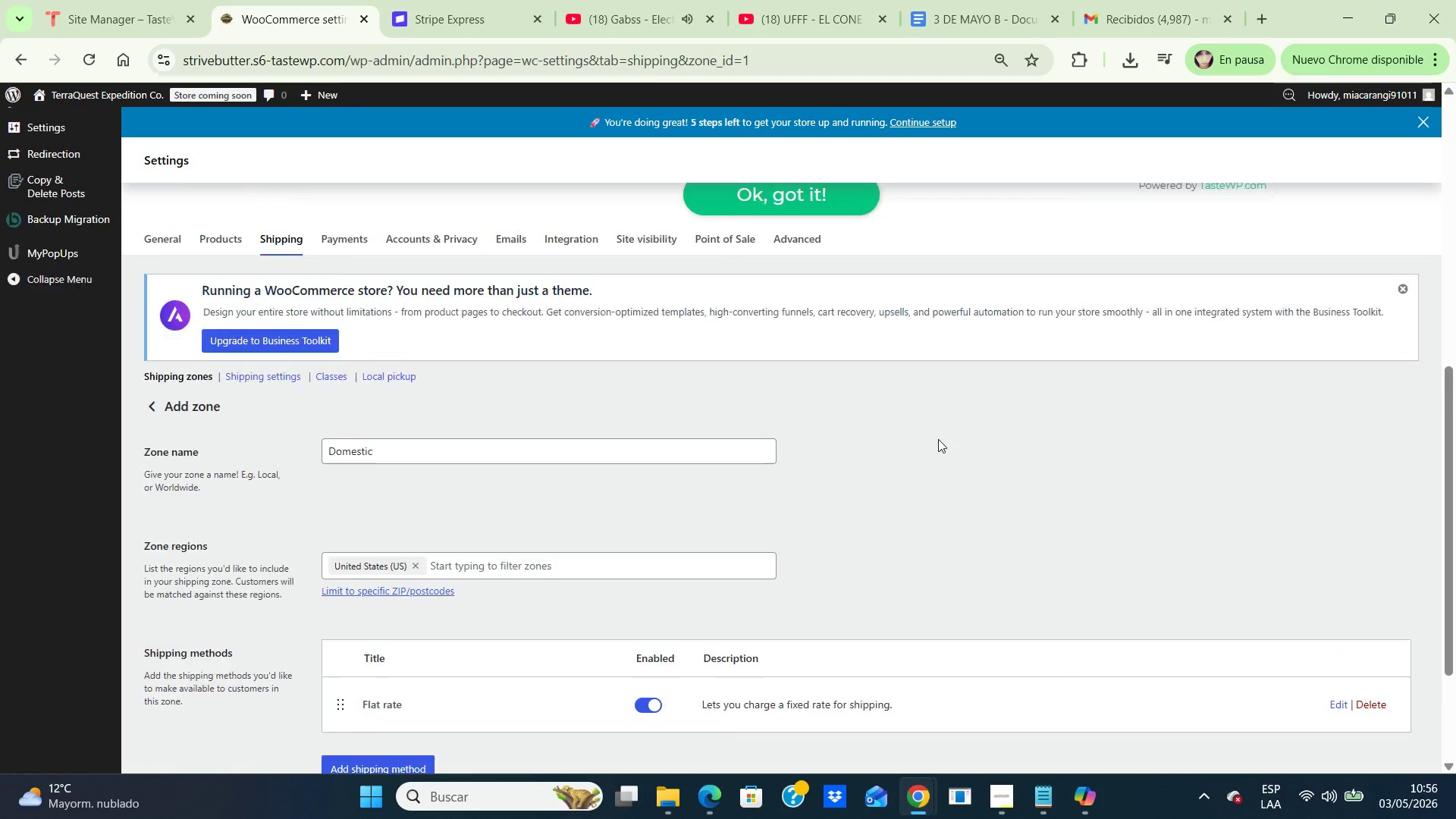 
scroll: coordinate [938, 439], scroll_direction: up, amount: 2.0
 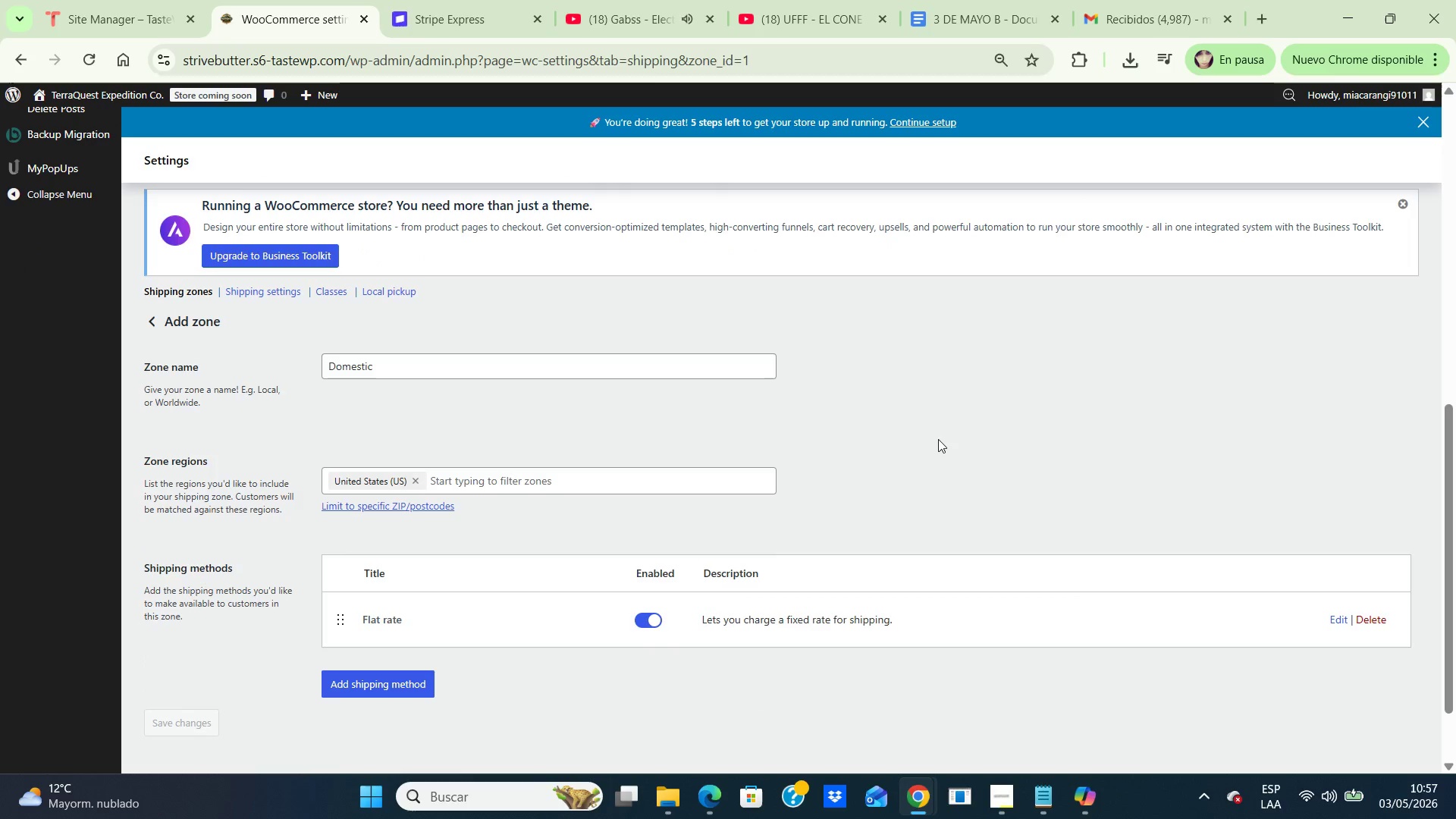 
scroll: coordinate [938, 439], scroll_direction: down, amount: 3.0
 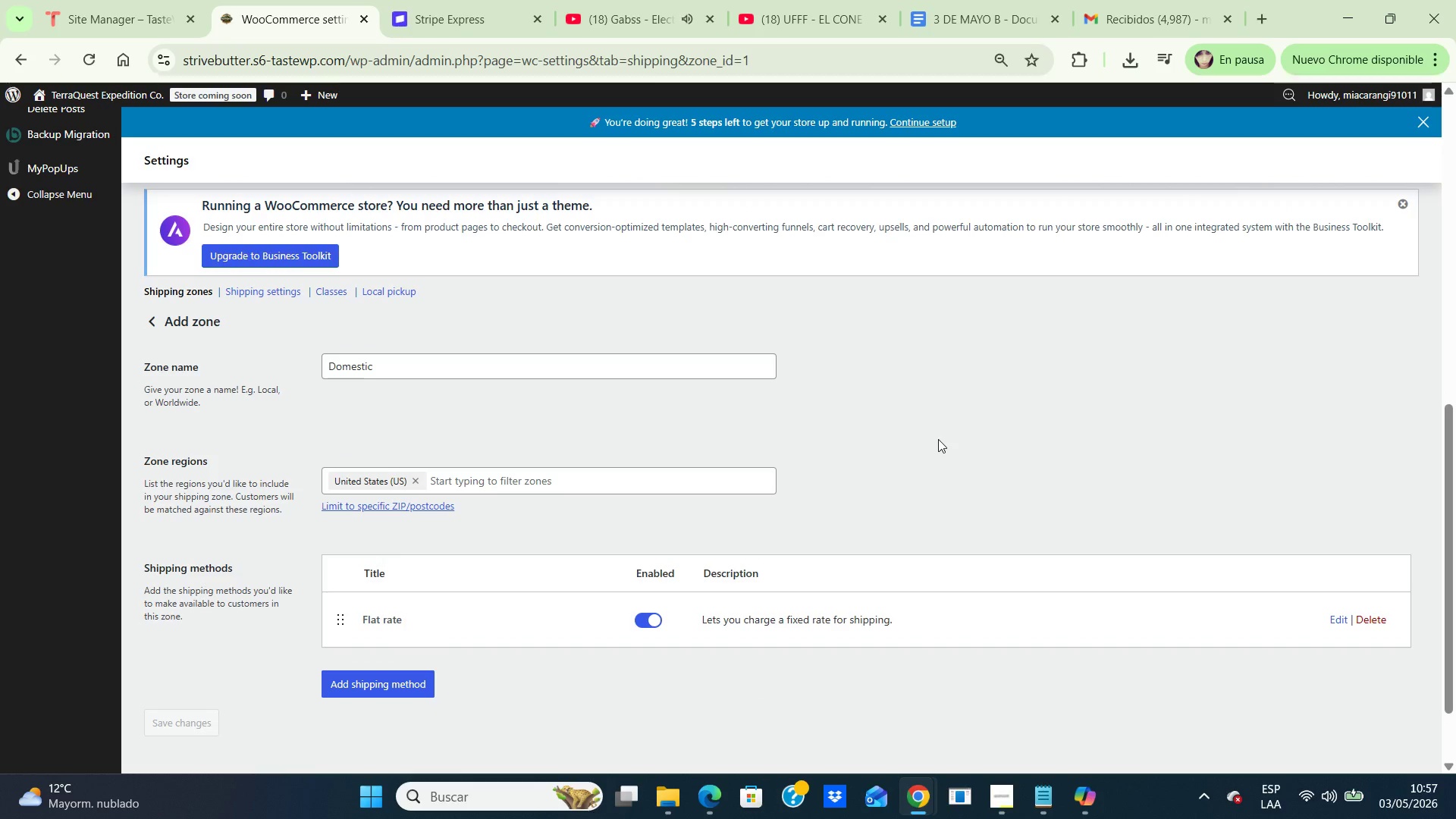 
scroll: coordinate [938, 439], scroll_direction: up, amount: 1.0
 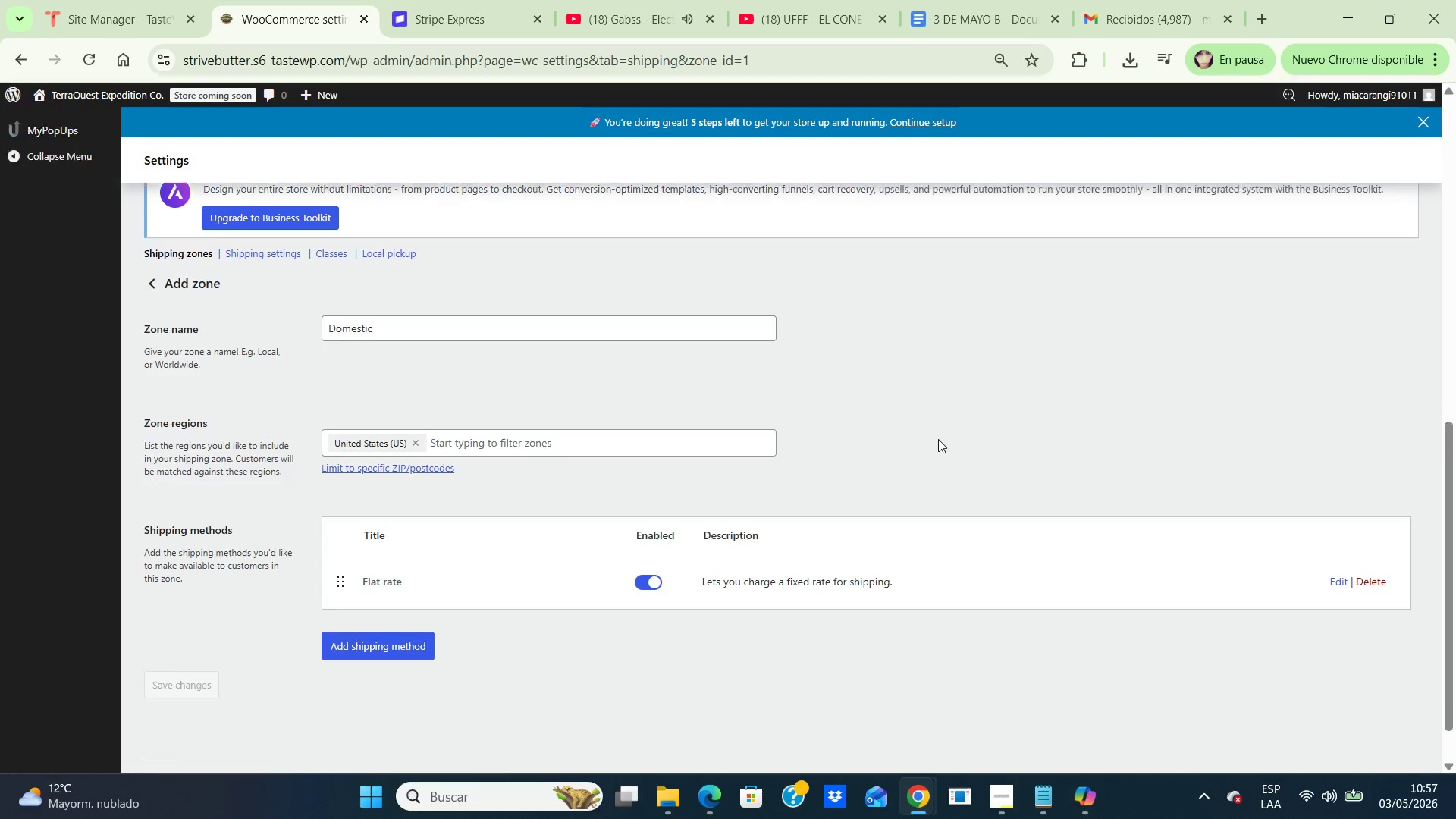 
scroll: coordinate [938, 439], scroll_direction: down, amount: 2.0
 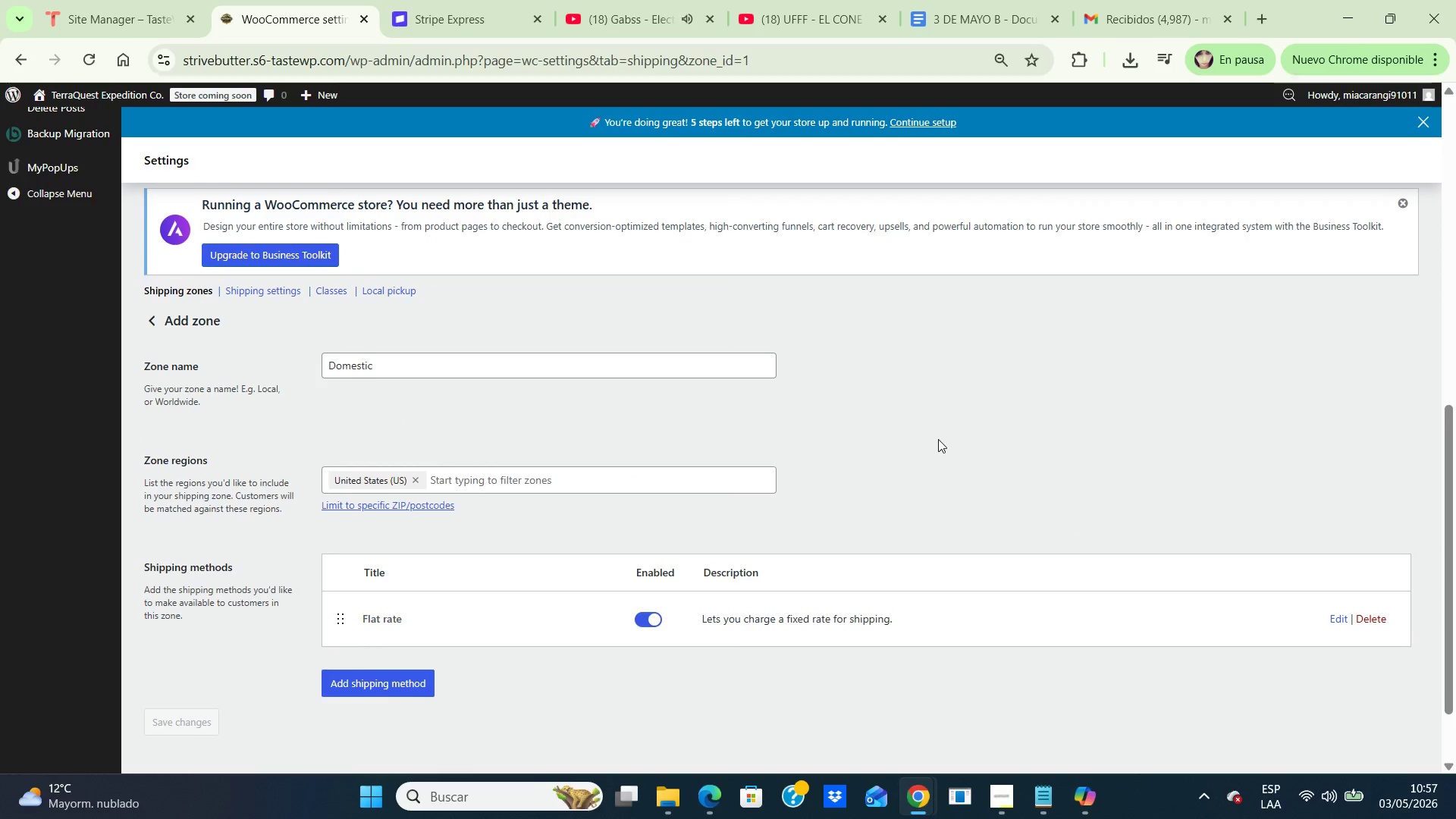 
scroll: coordinate [938, 439], scroll_direction: none, amount: 0.0
 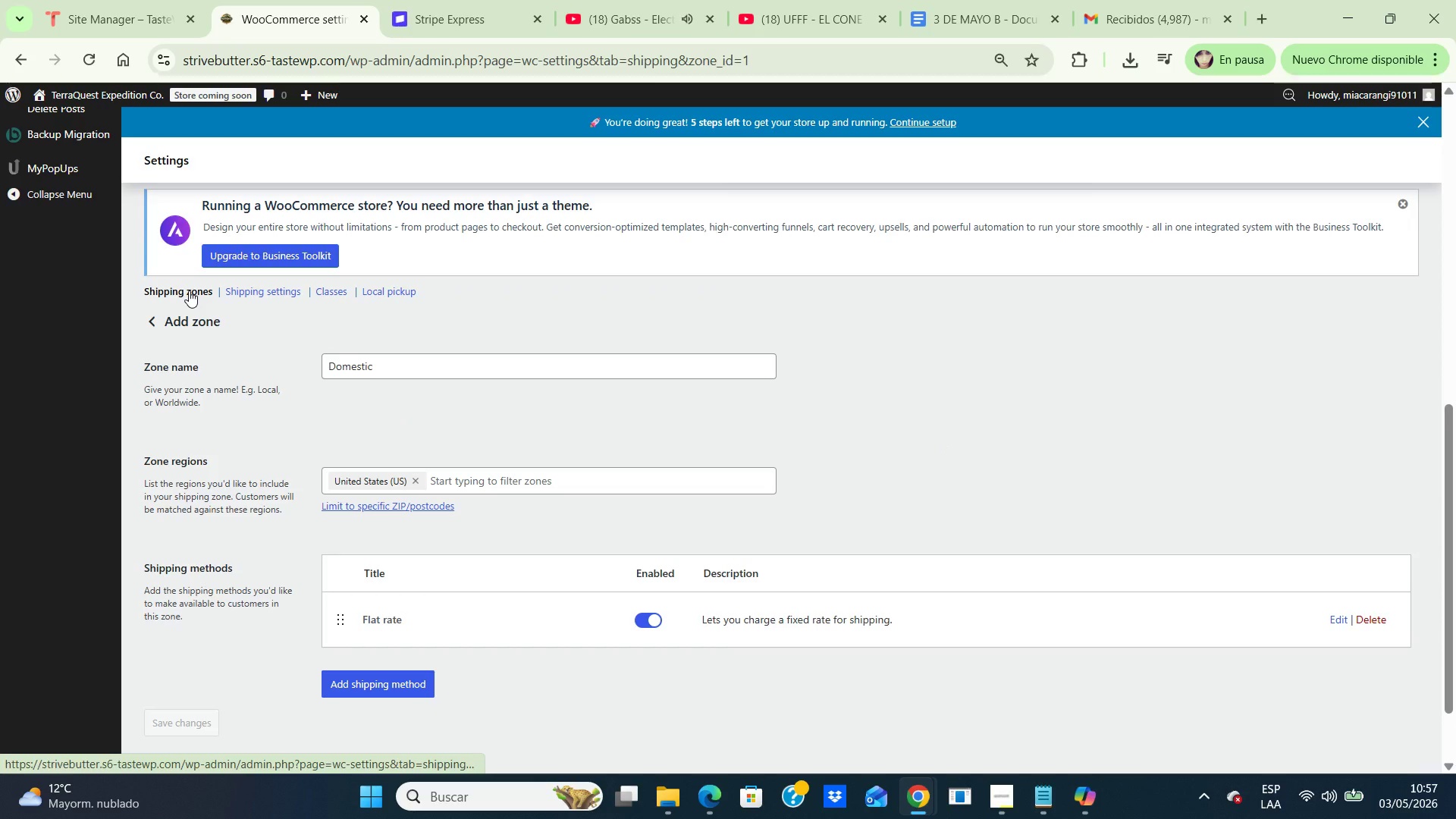 
left_click([189, 290])
 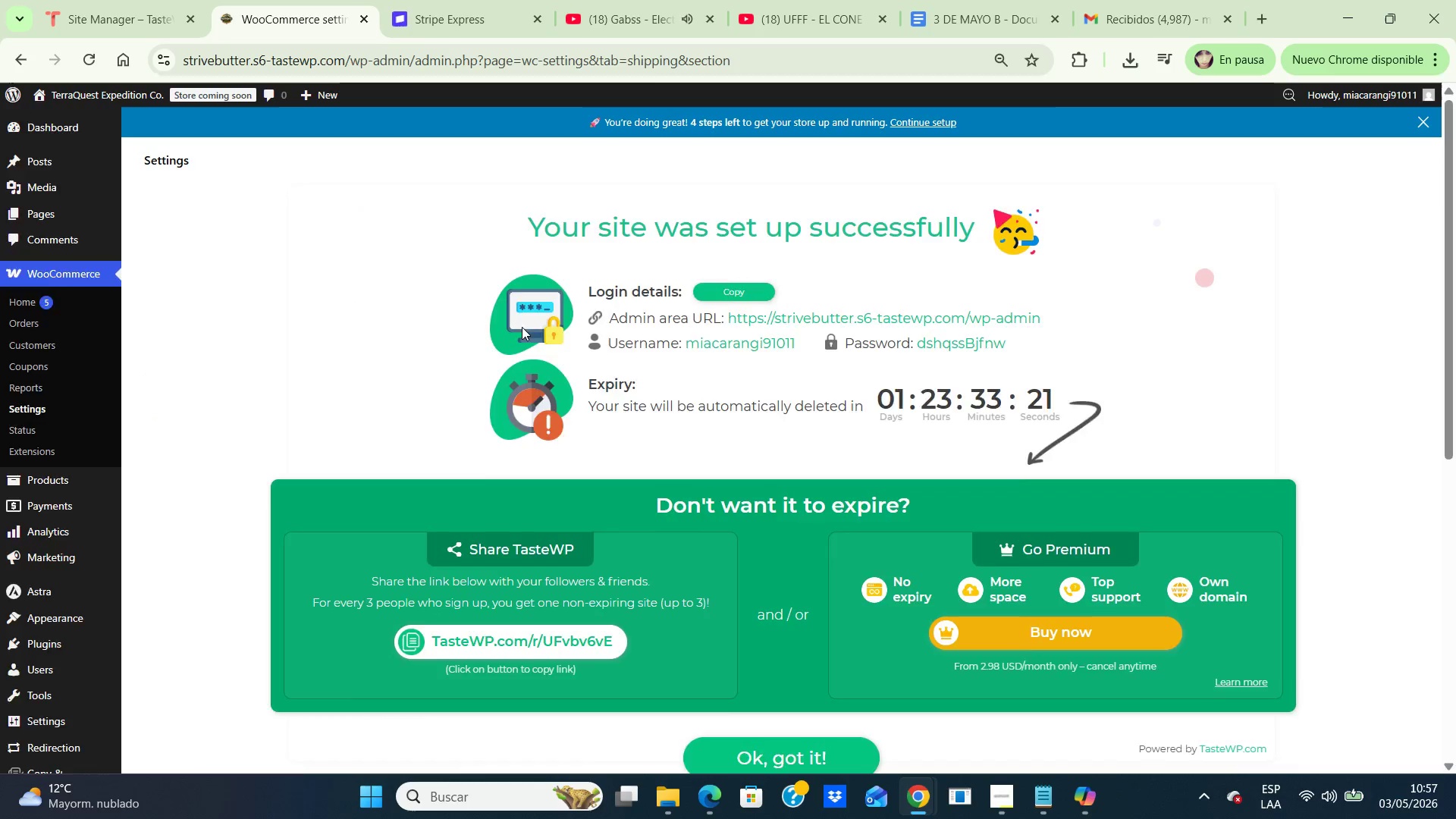 
scroll: coordinate [529, 326], scroll_direction: down, amount: 7.0
 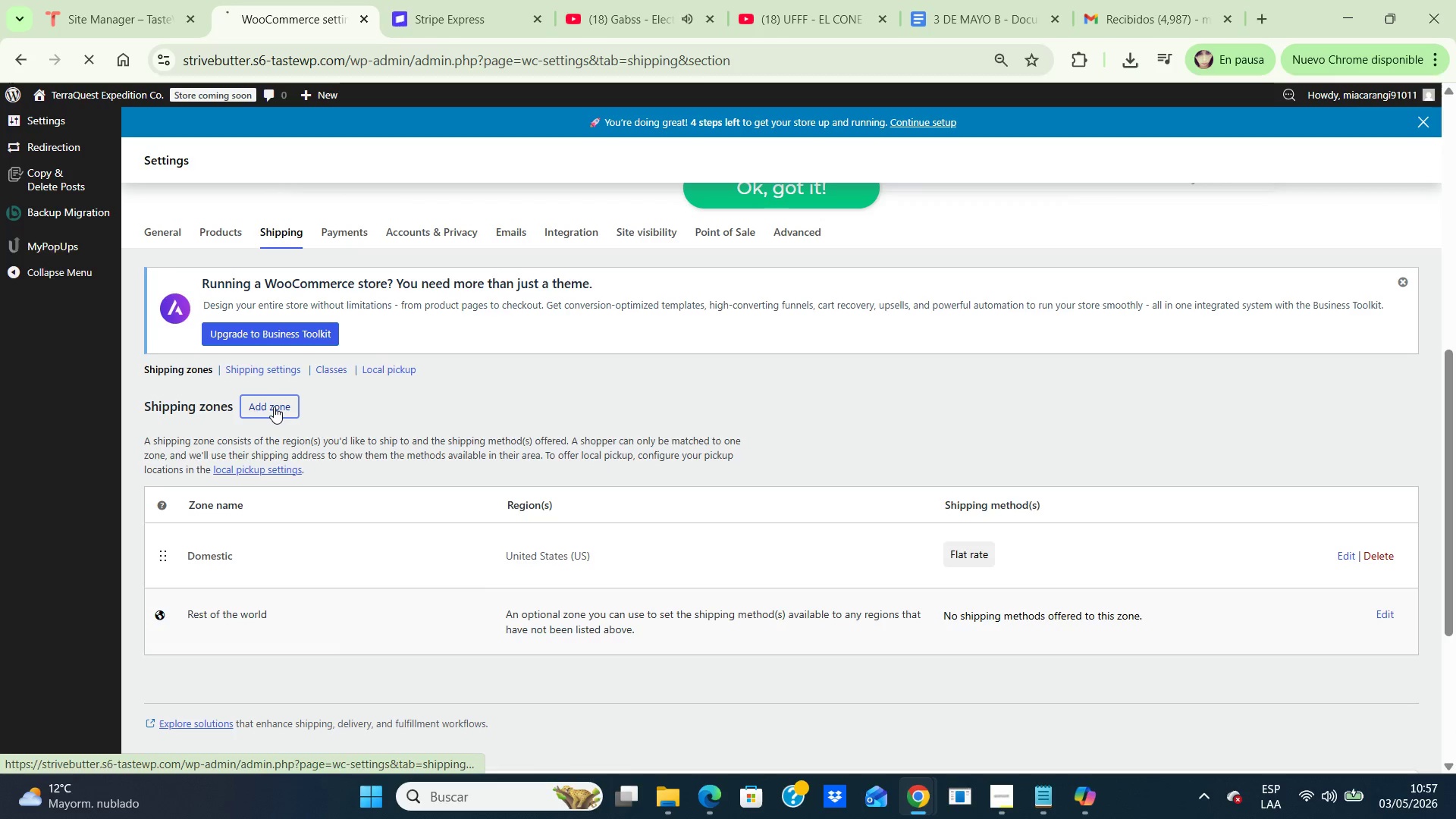 
left_click([274, 406])
 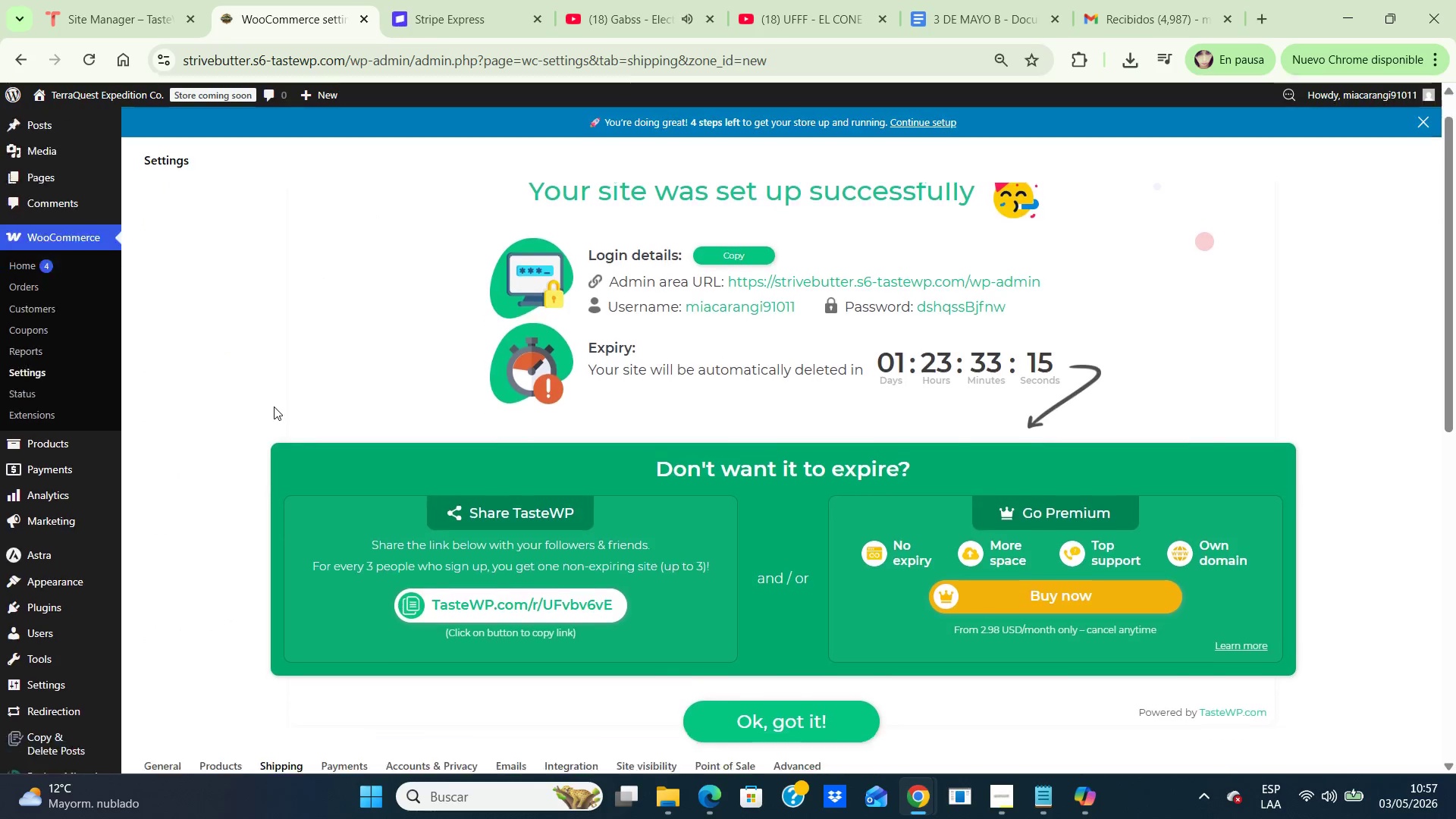 
scroll: coordinate [274, 406], scroll_direction: down, amount: 6.0
 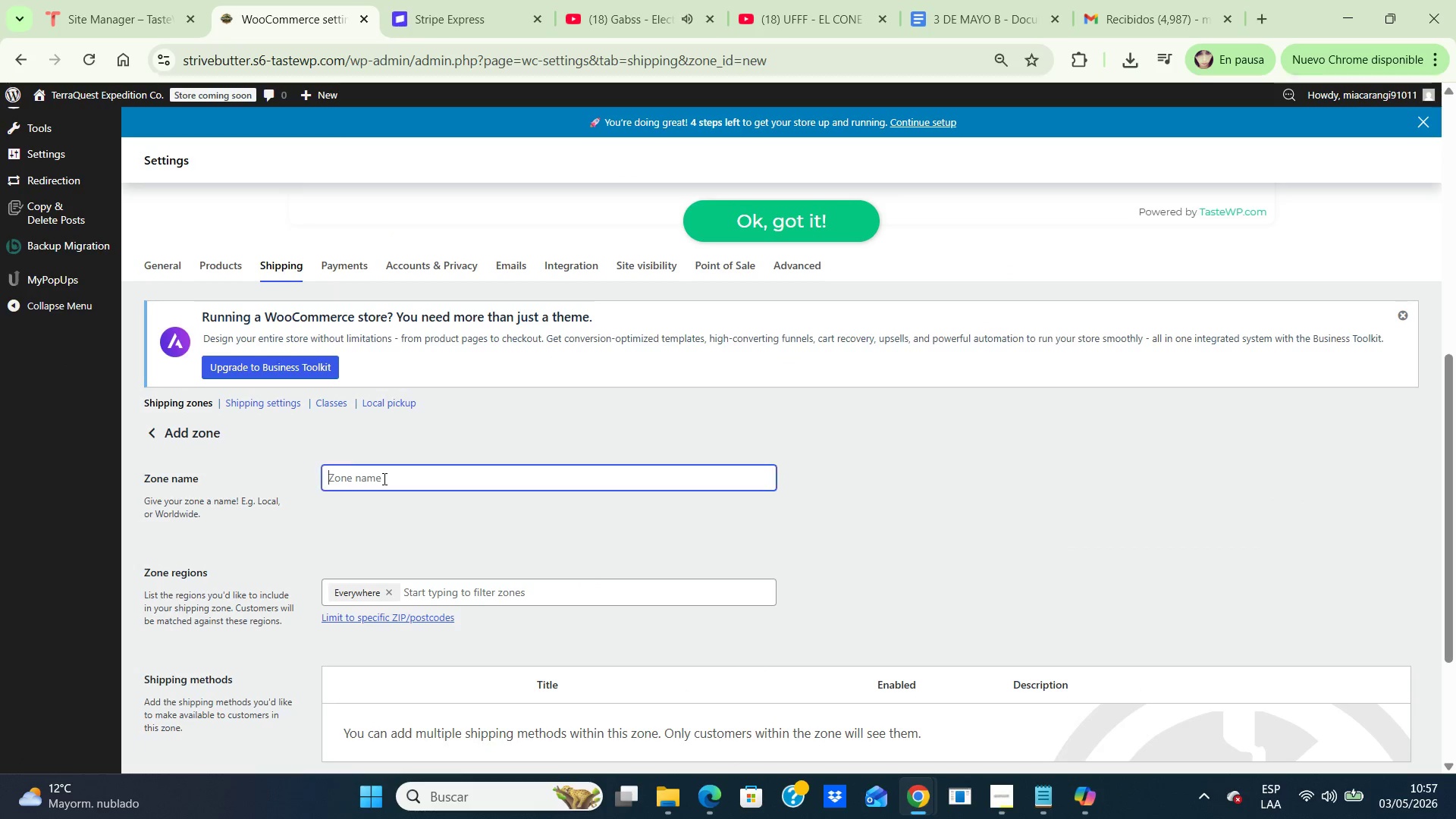 
left_click([383, 479])
 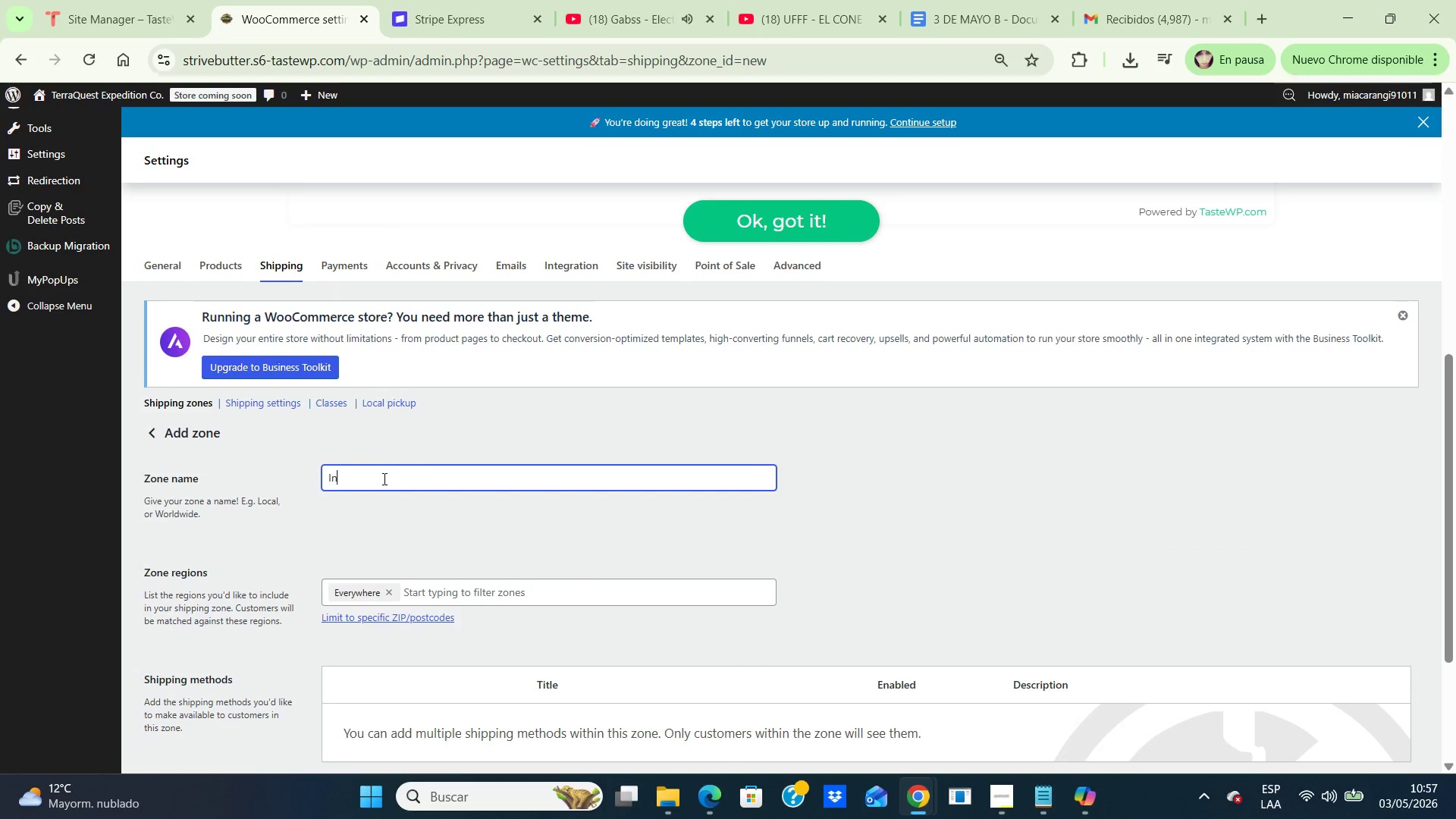 
type(International)
 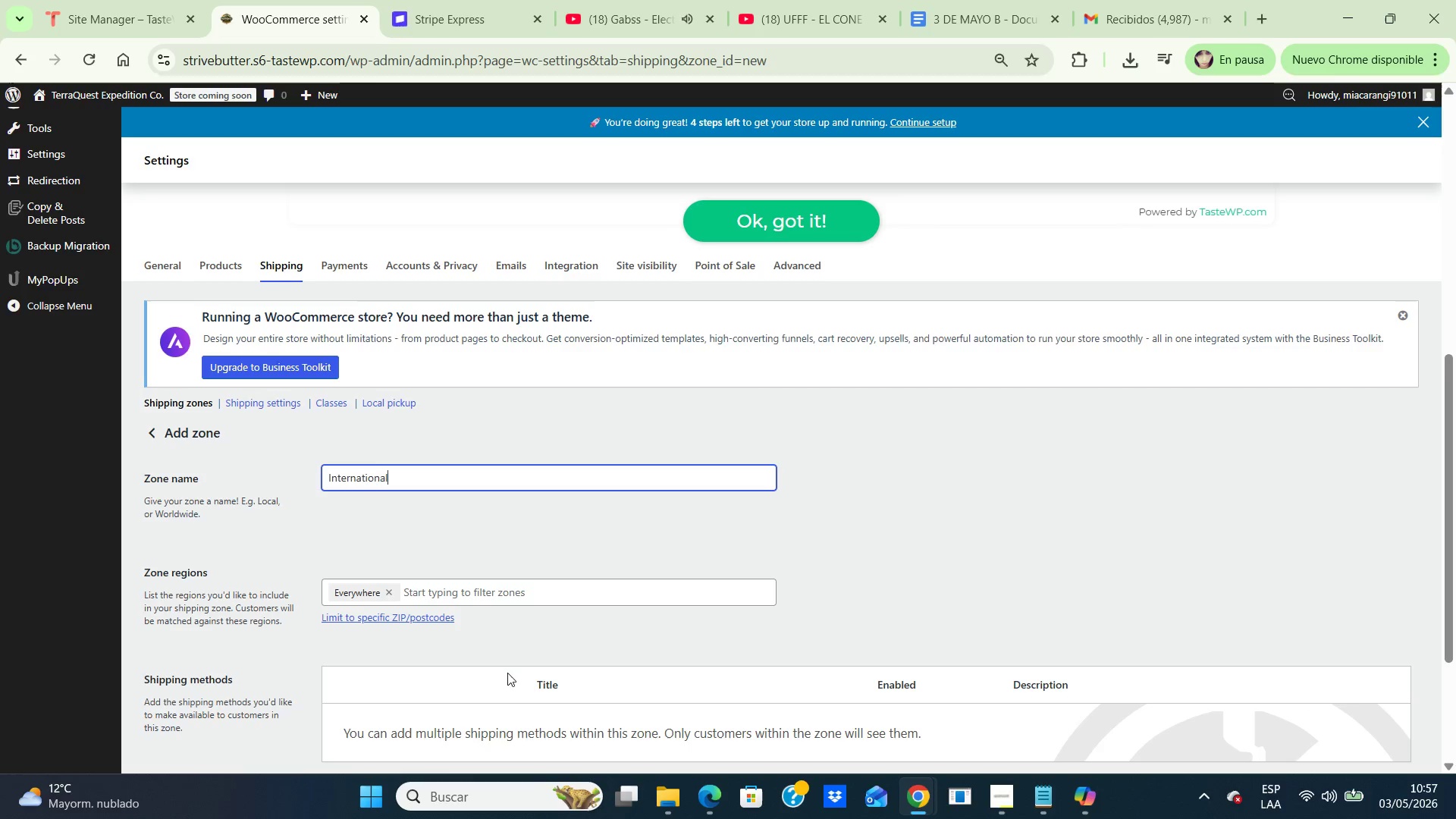 
wait(6.19)
 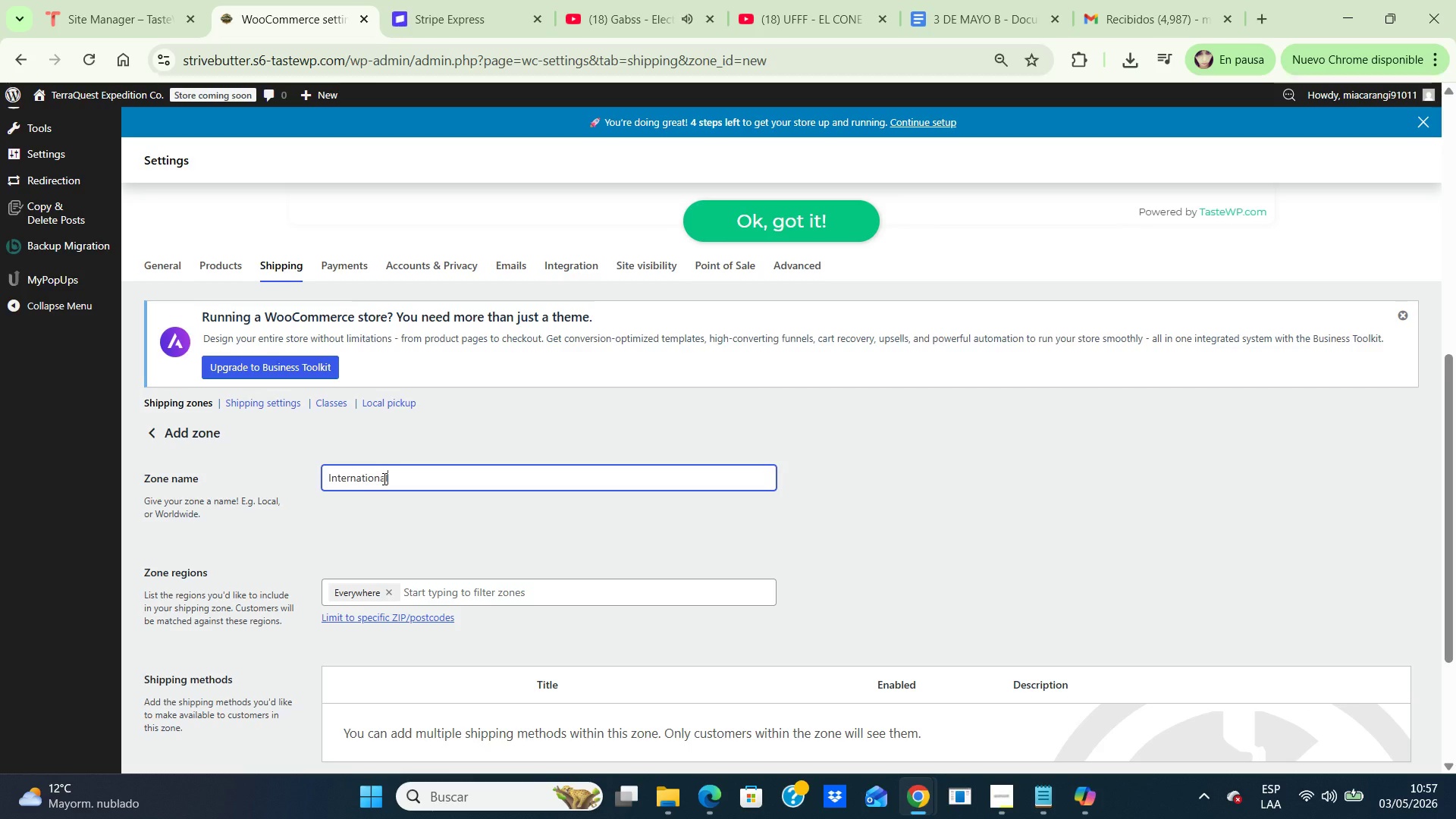 
left_click([479, 591])
 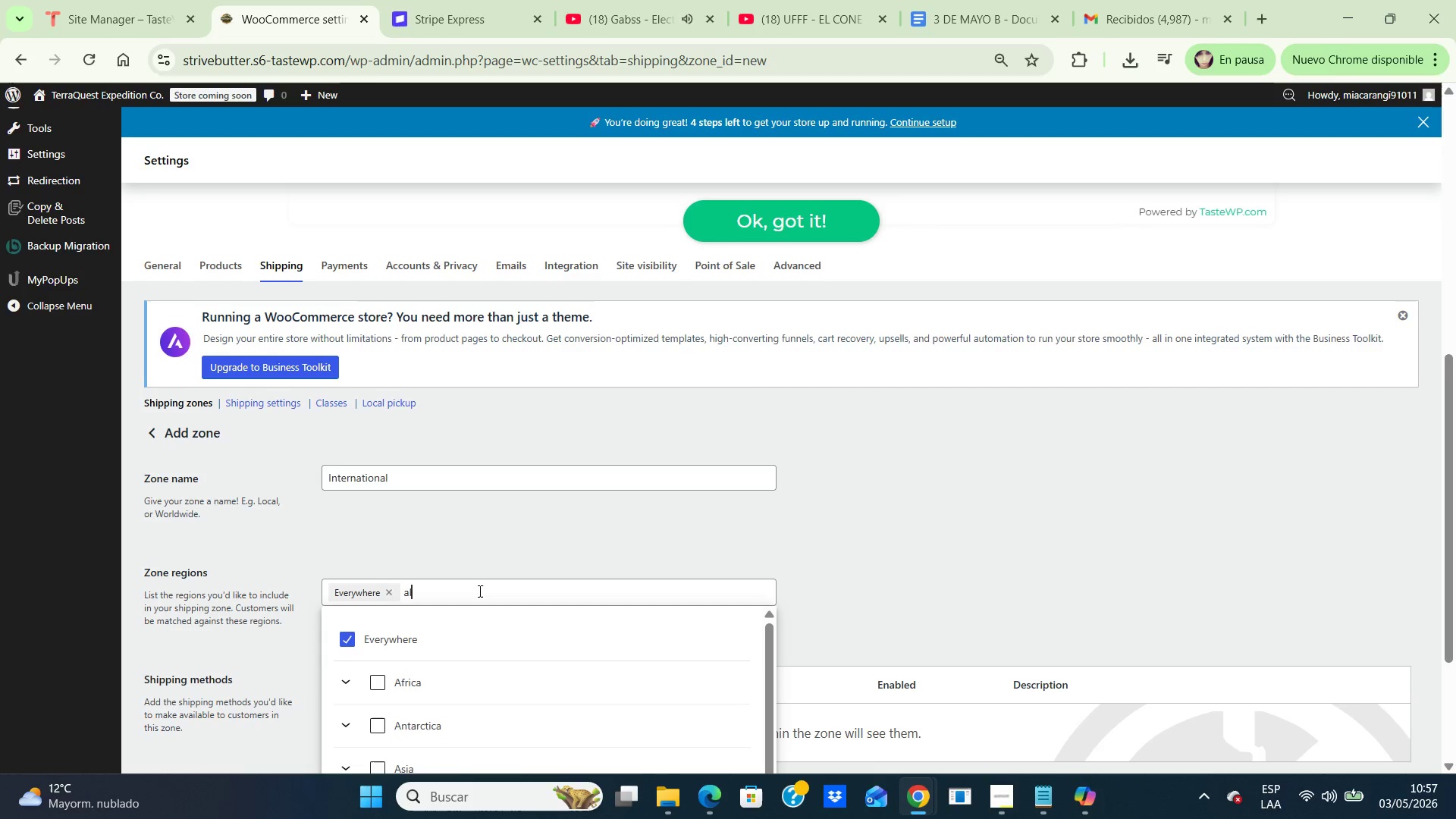 
type(all co)
 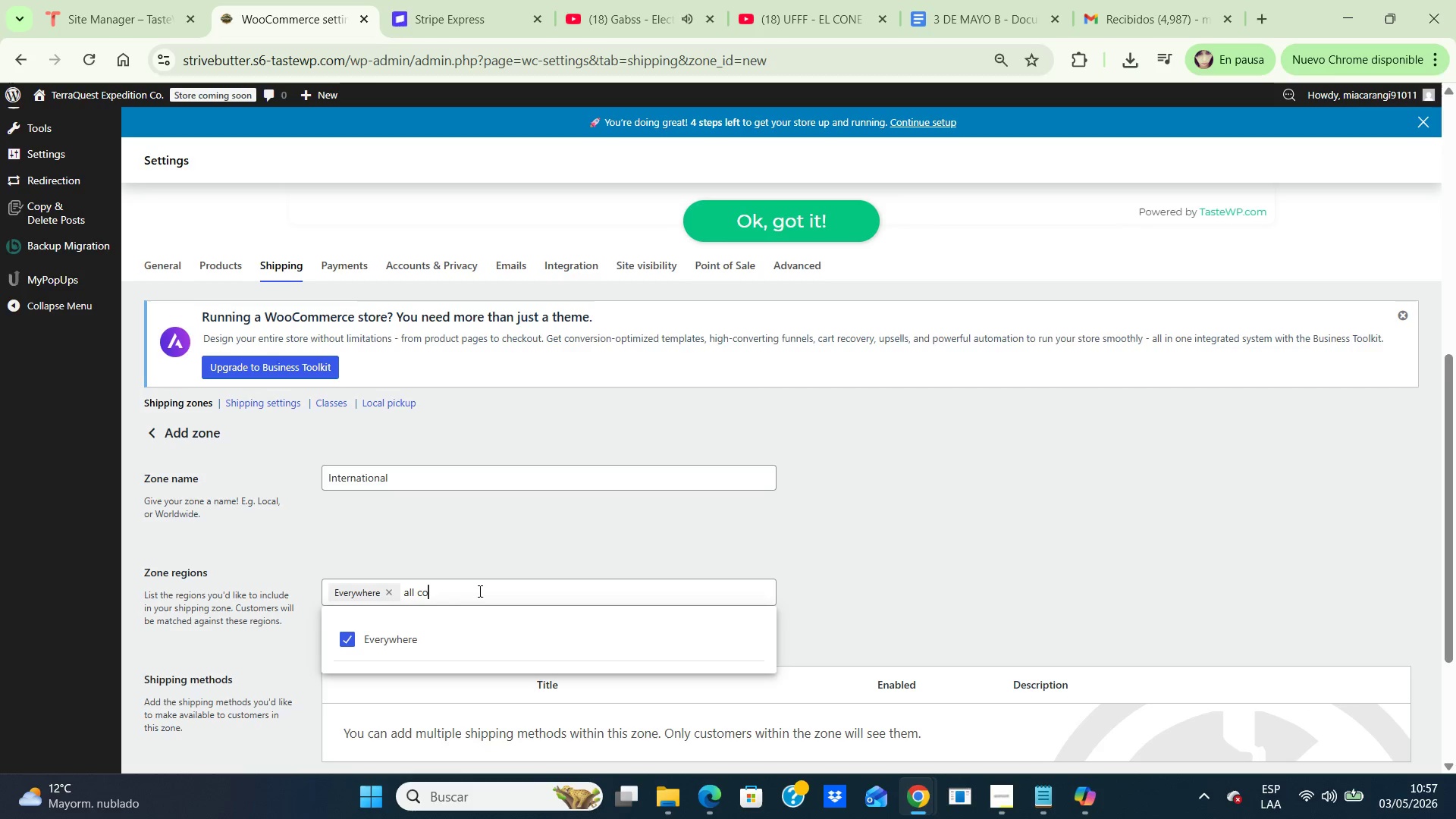 
wait(5.98)
 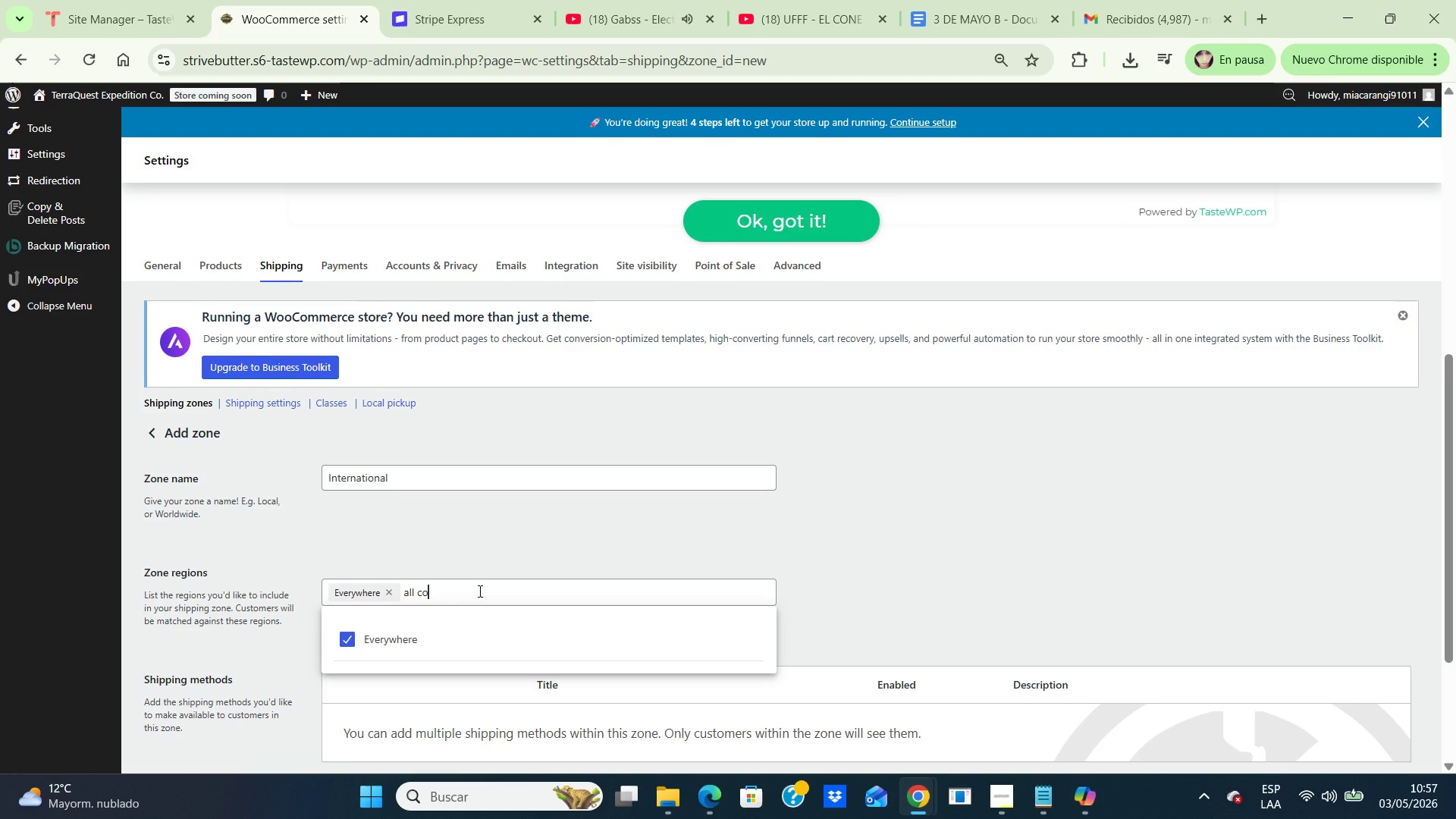 
type(untries)
 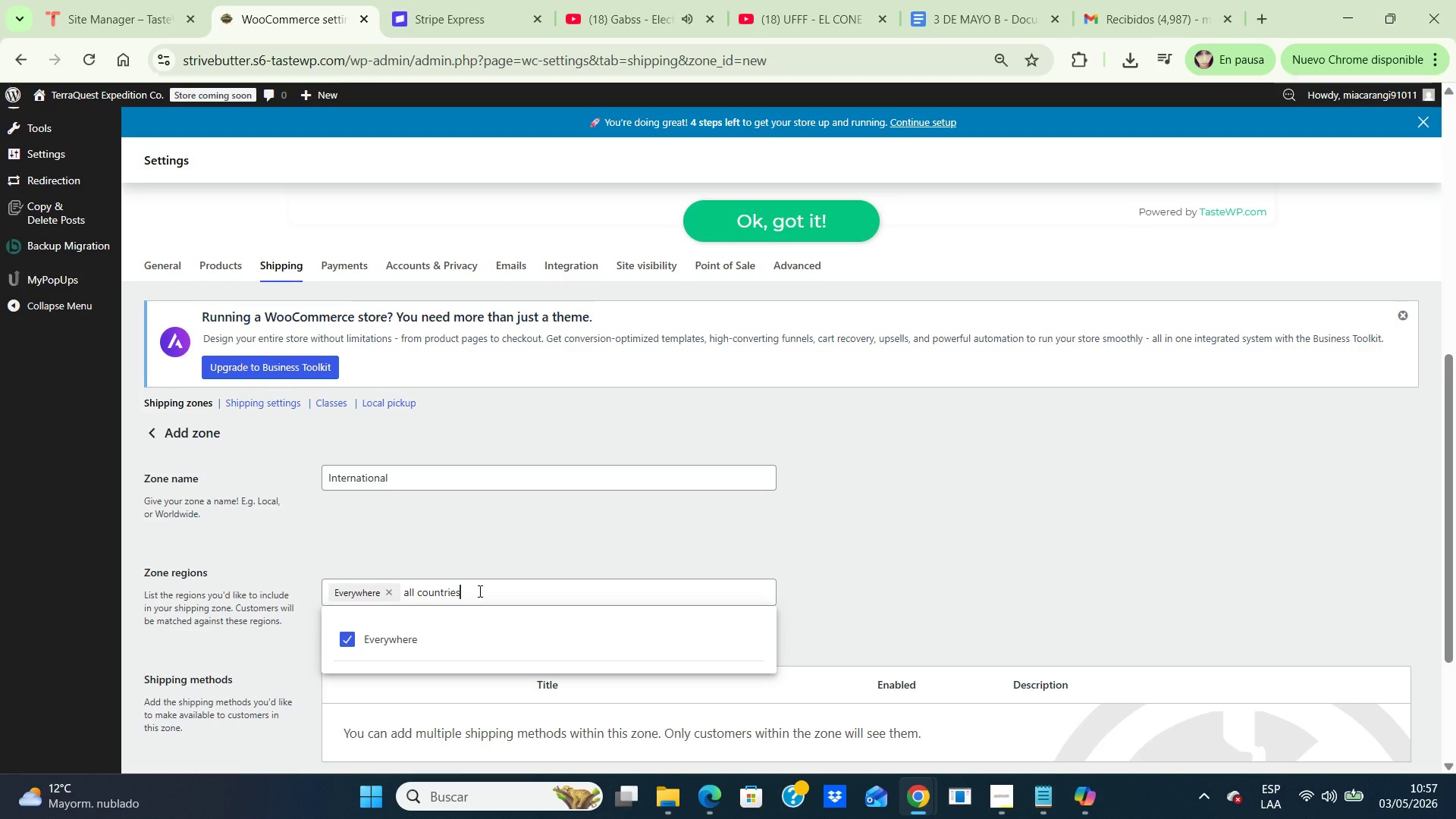 
key(Enter)
 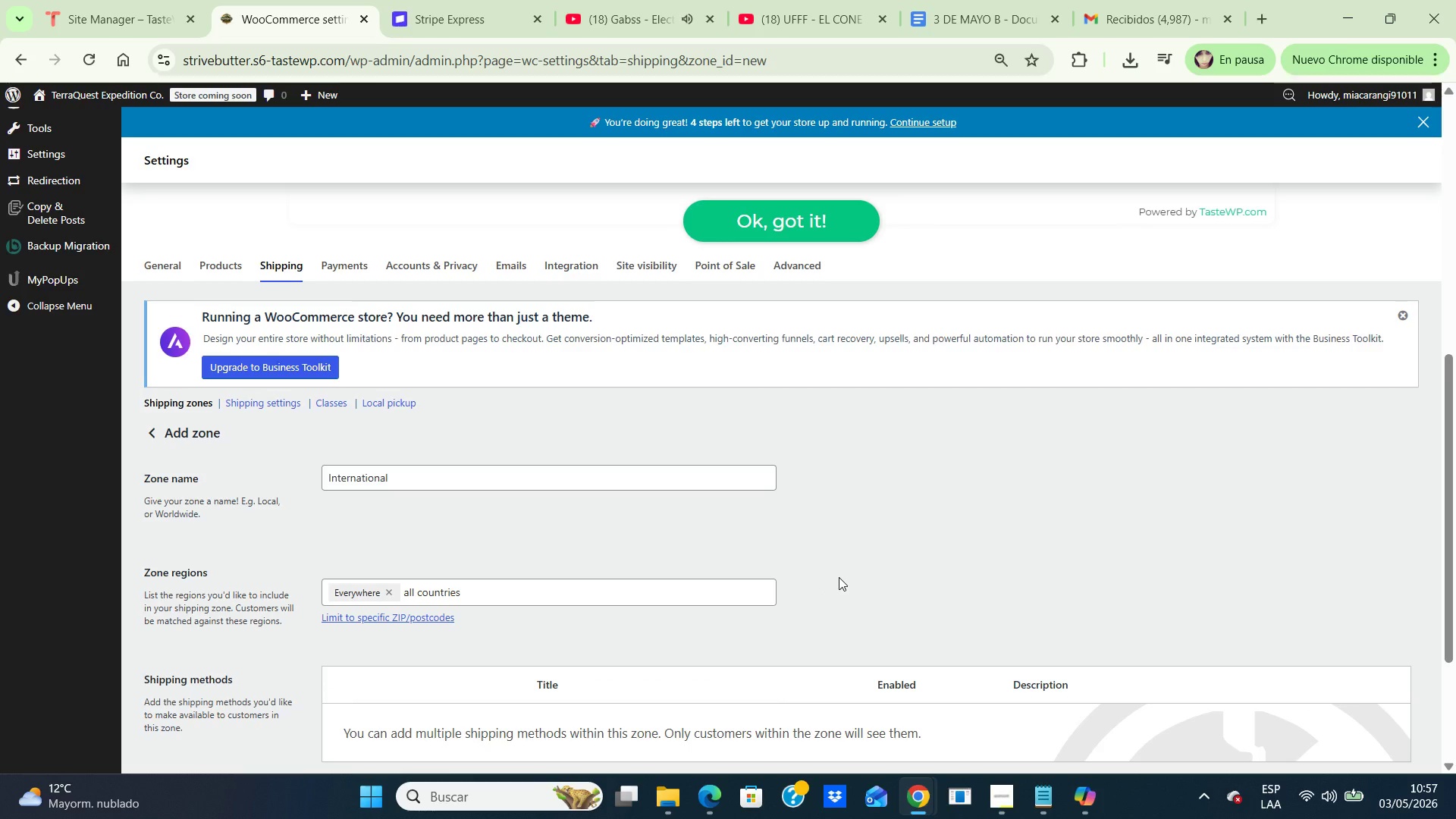 
left_click([839, 577])
 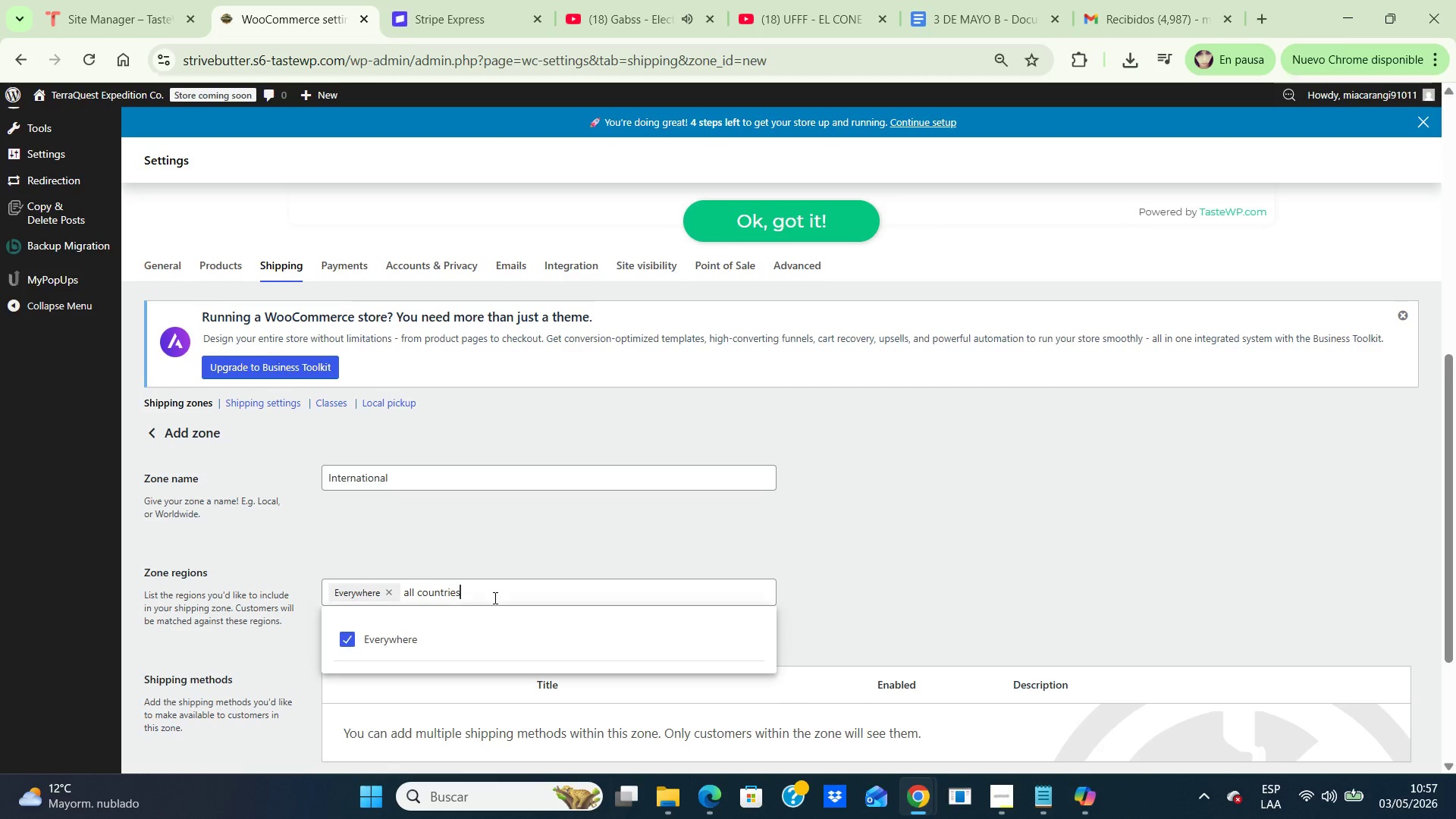 
left_click([494, 598])
 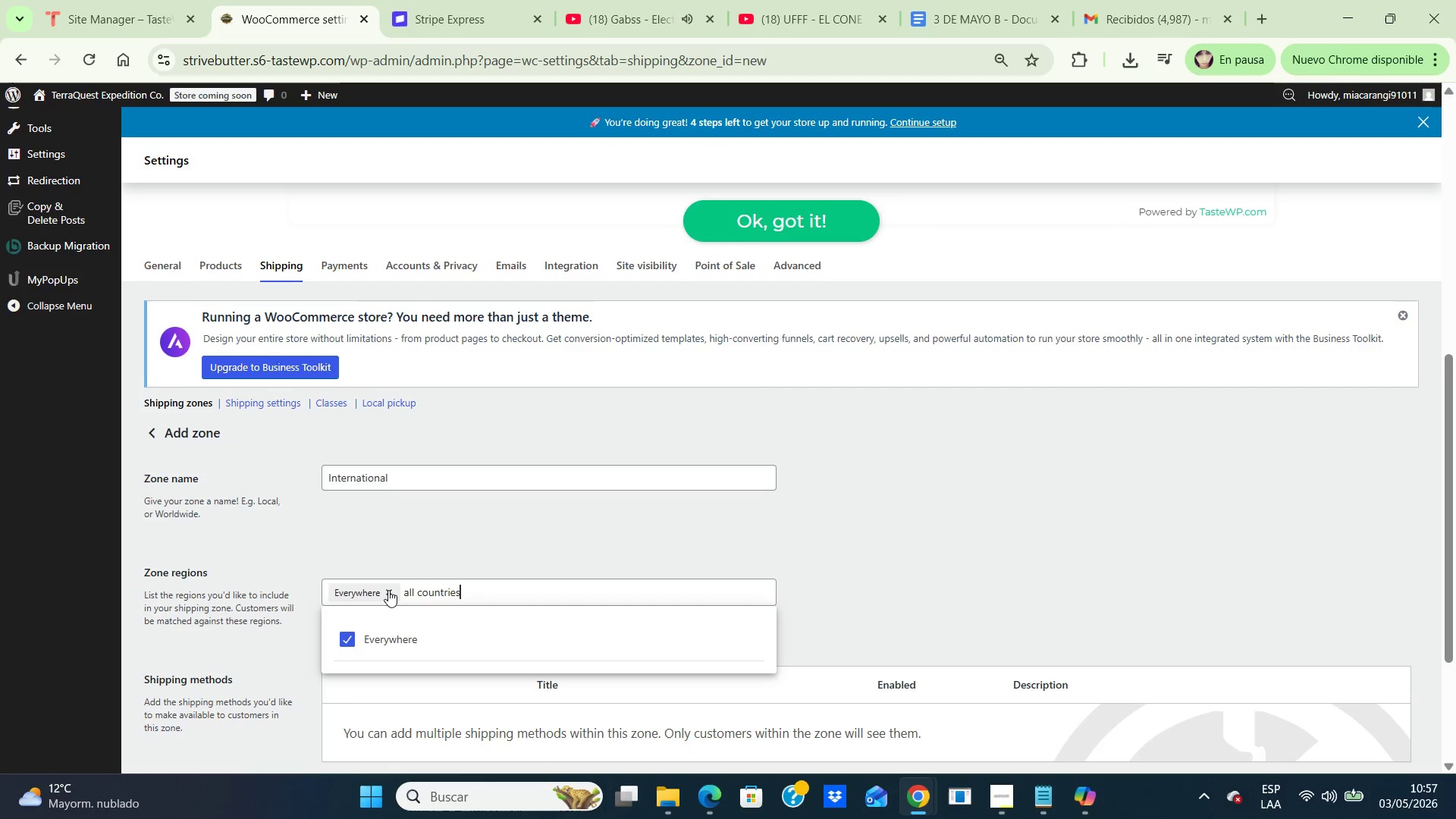 
left_click([388, 590])
 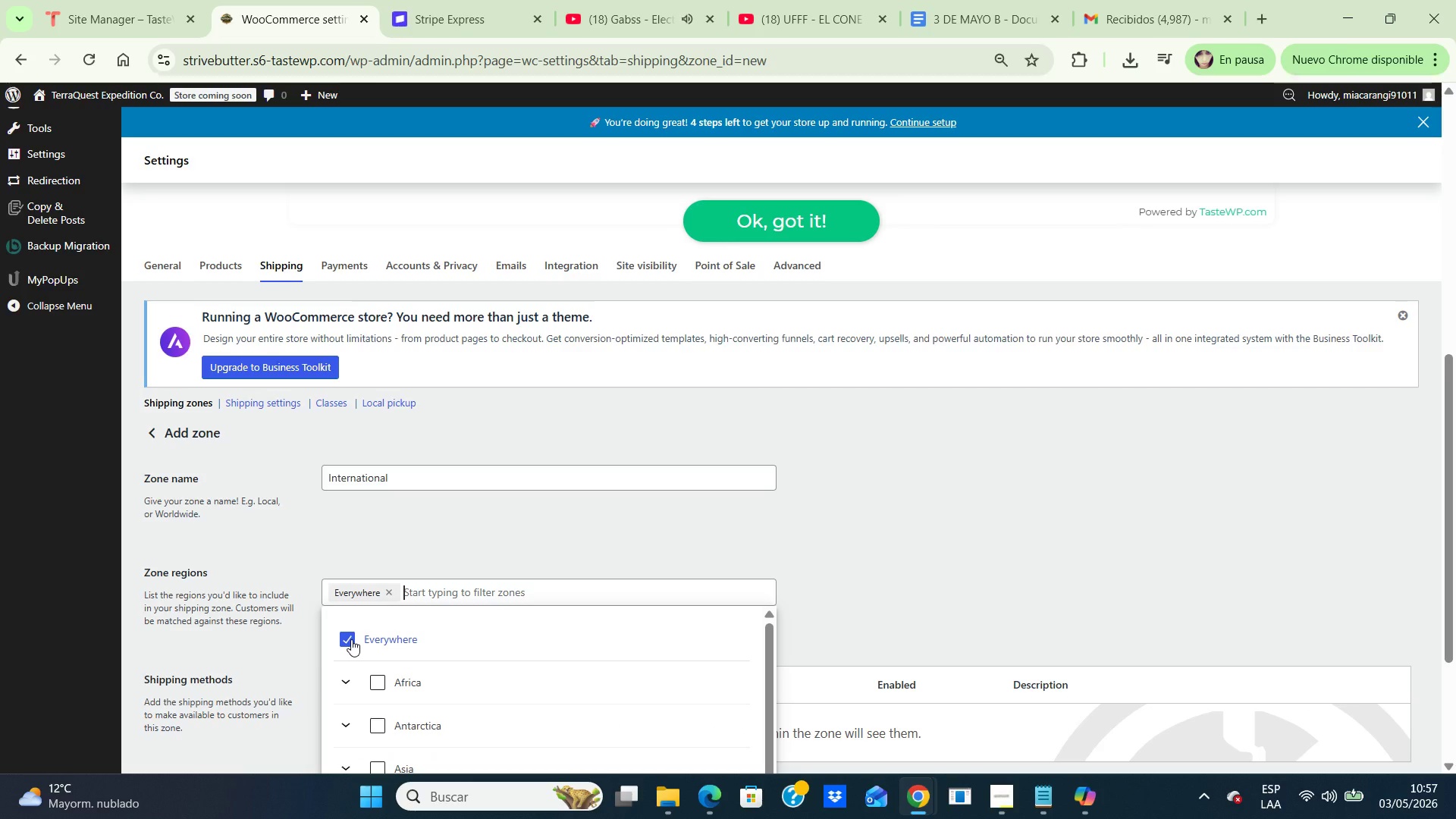 
left_click([351, 639])
 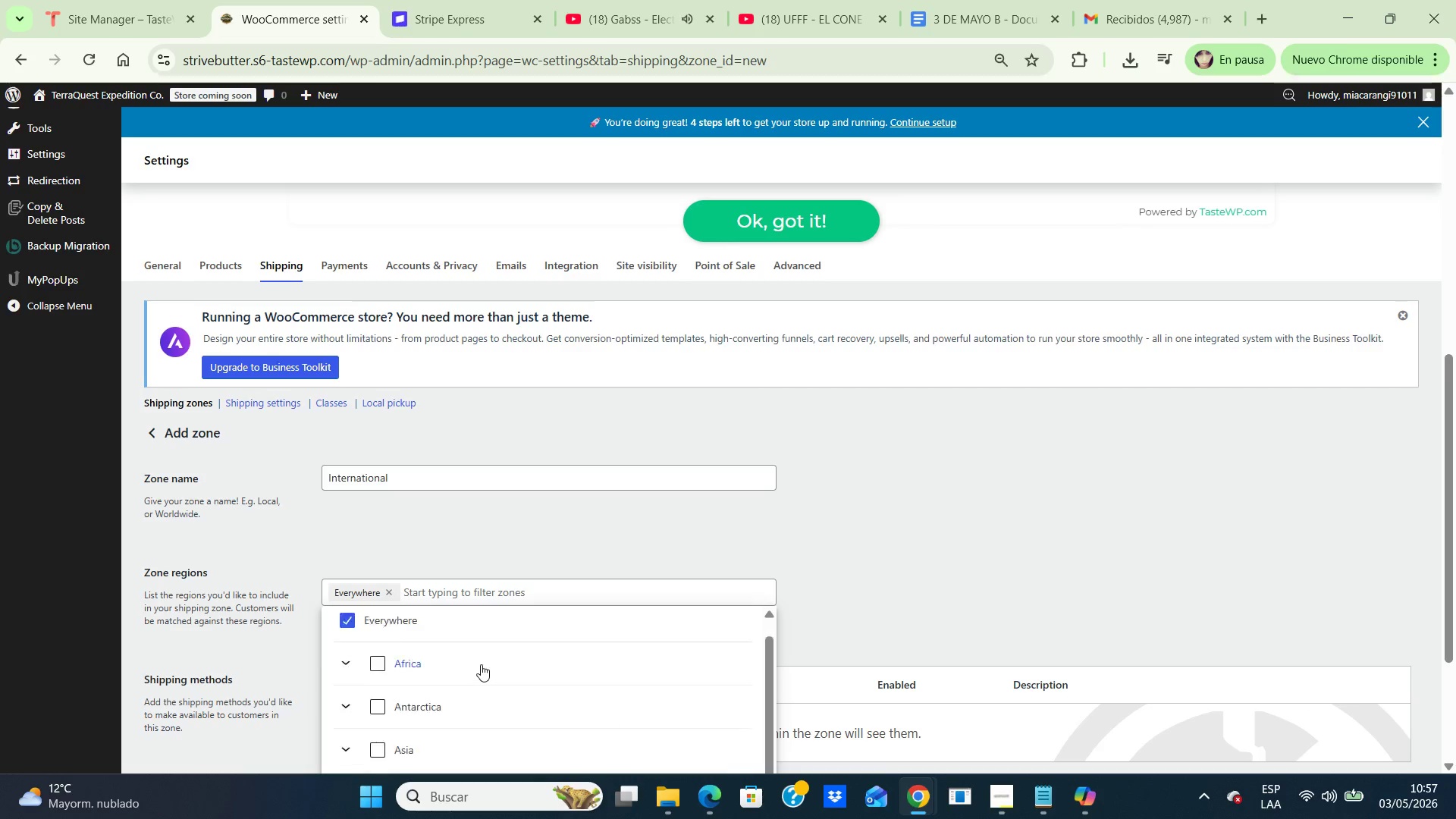 
scroll: coordinate [481, 664], scroll_direction: down, amount: 8.0
 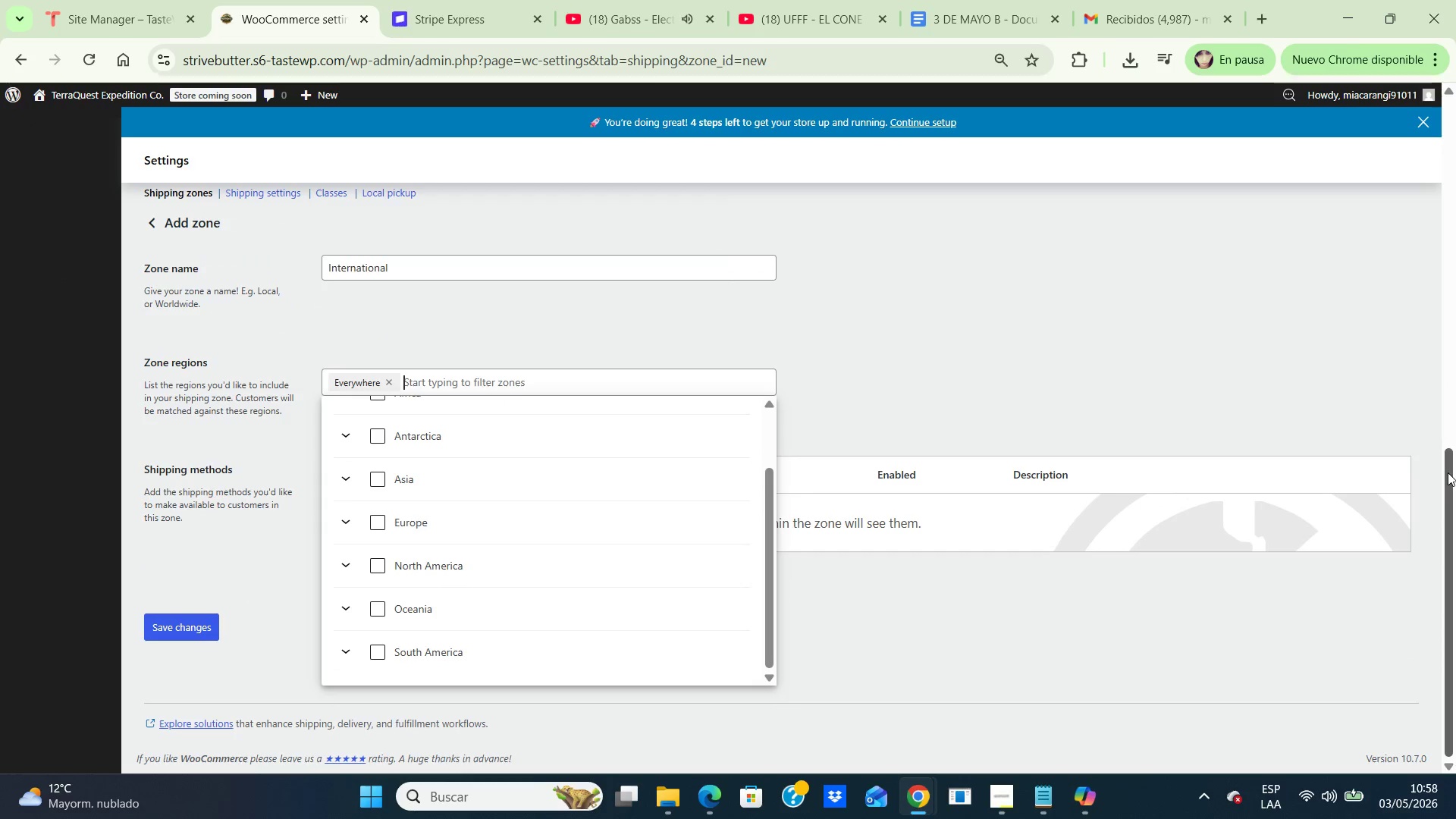 
left_click_drag(start_coordinate=[1446, 359], to_coordinate=[1448, 474])
 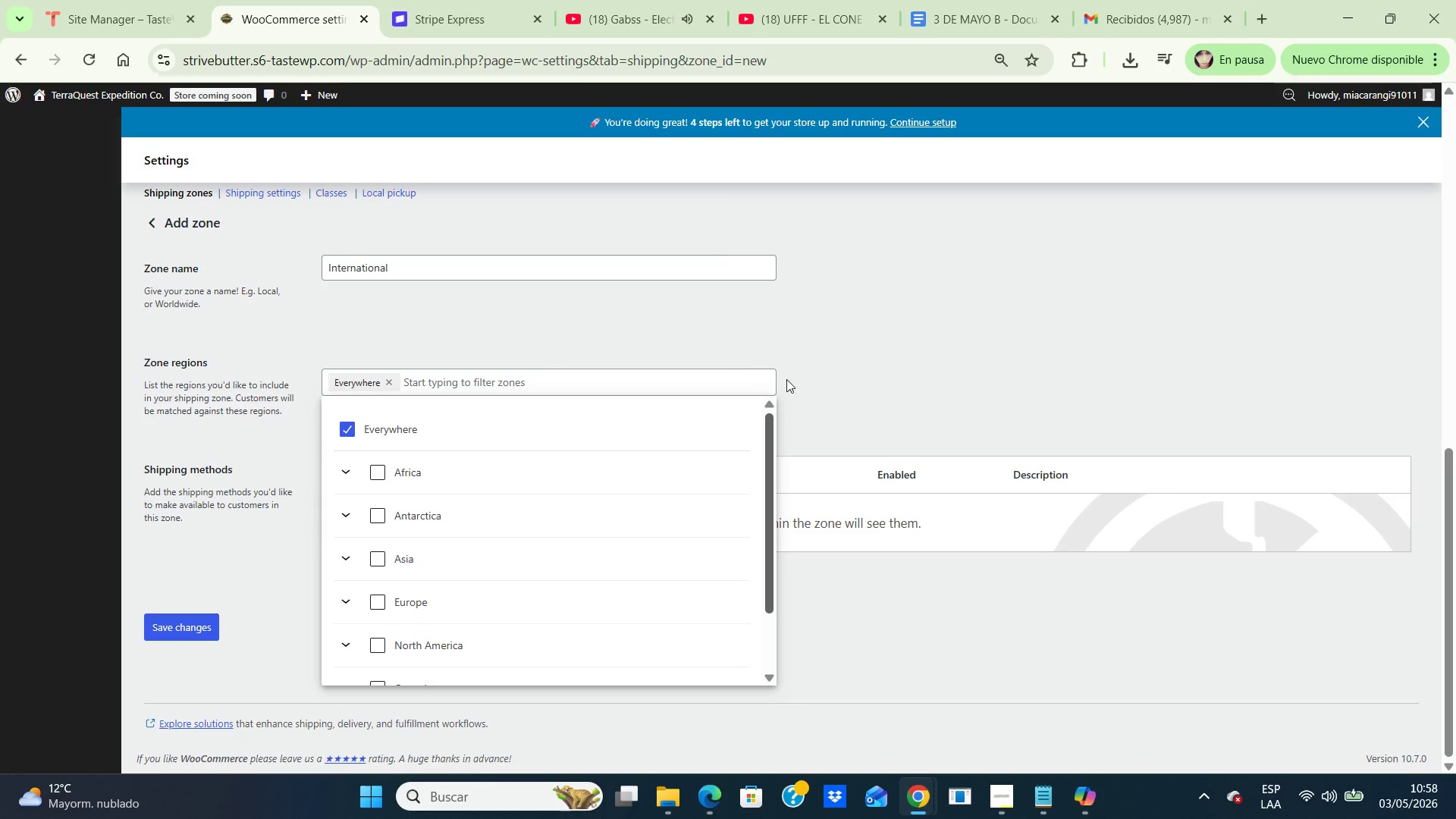 
left_click_drag(start_coordinate=[767, 526], to_coordinate=[782, 369])
 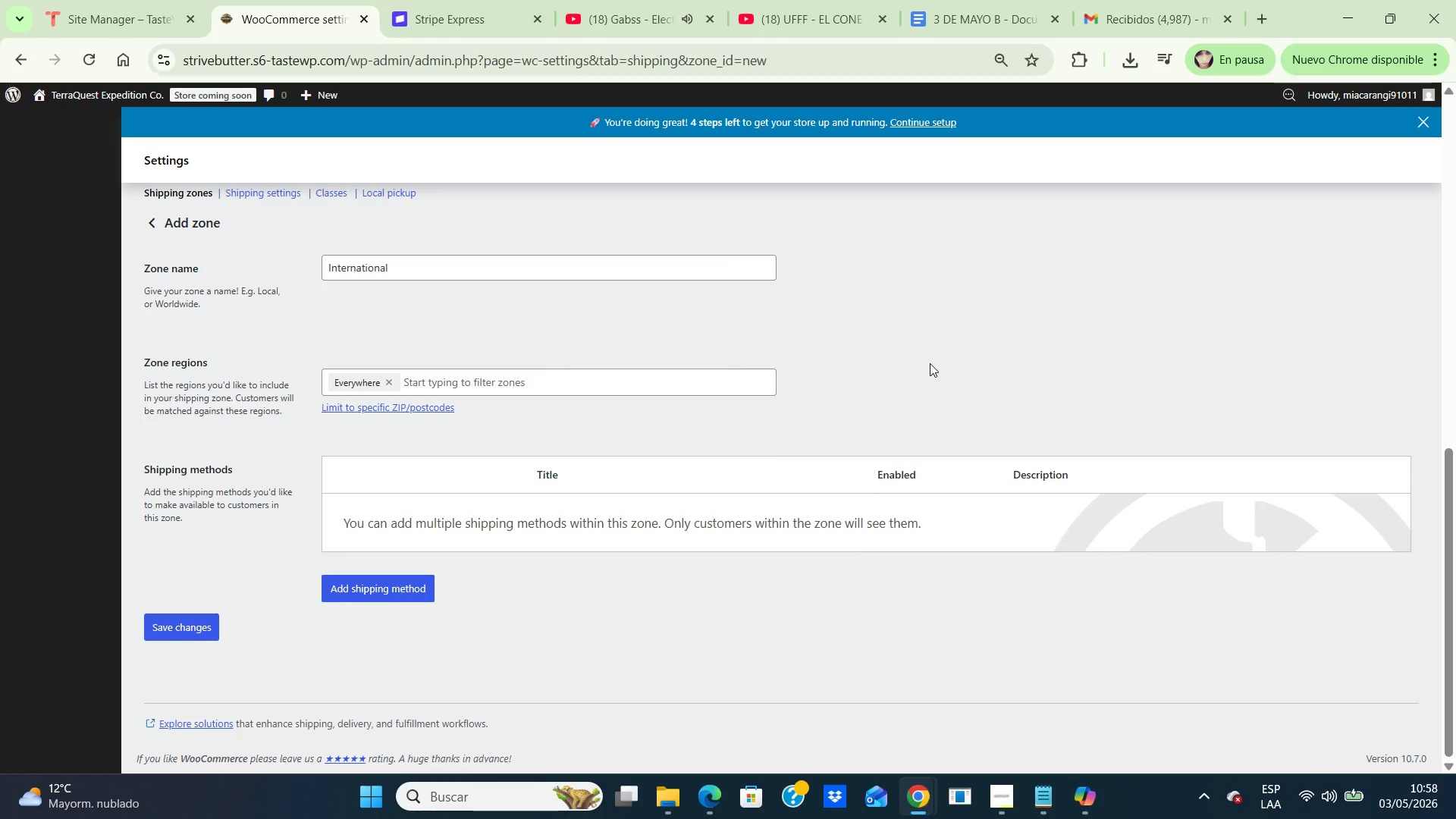 
left_click([930, 363])
 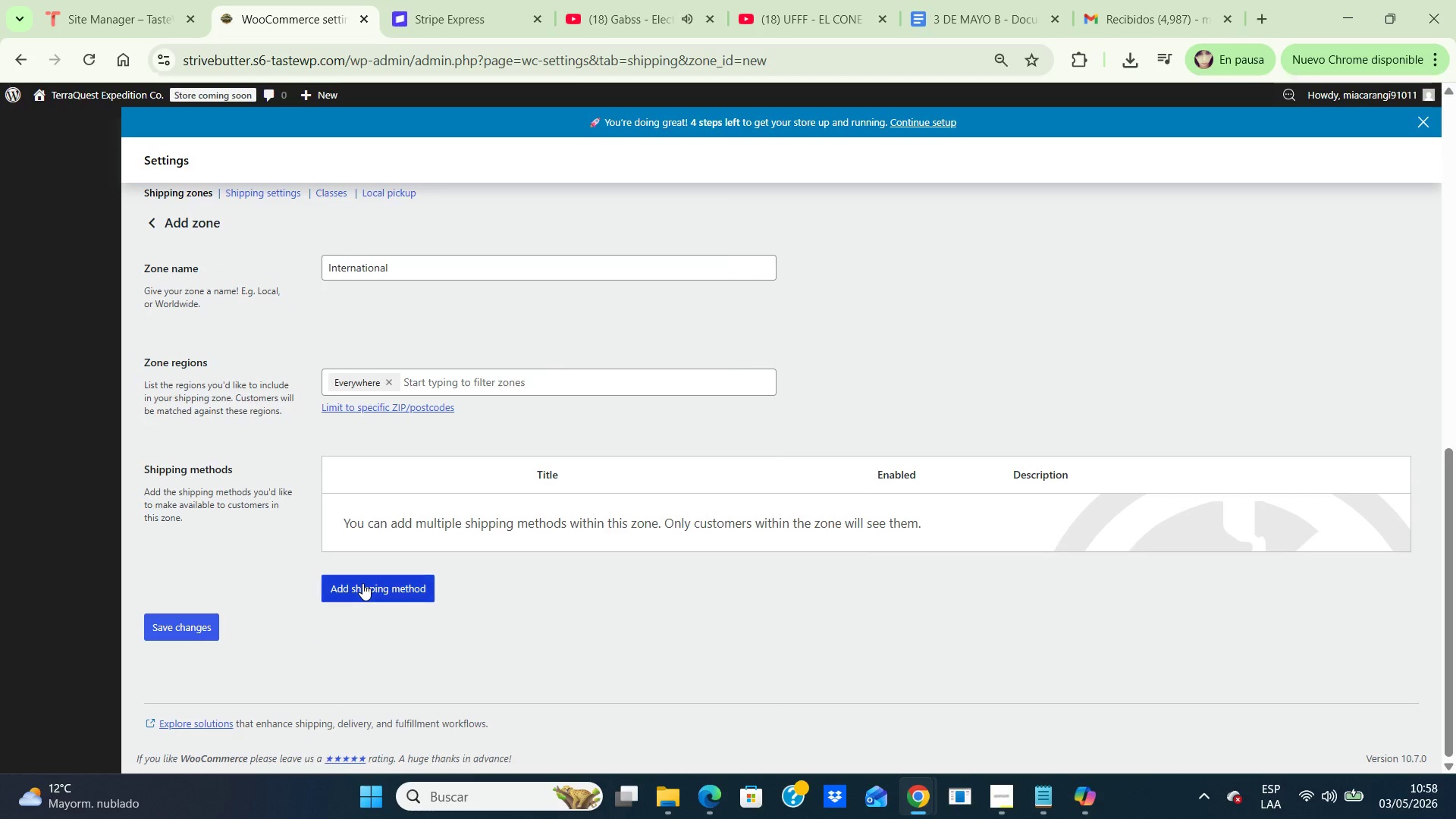 
left_click([362, 583])
 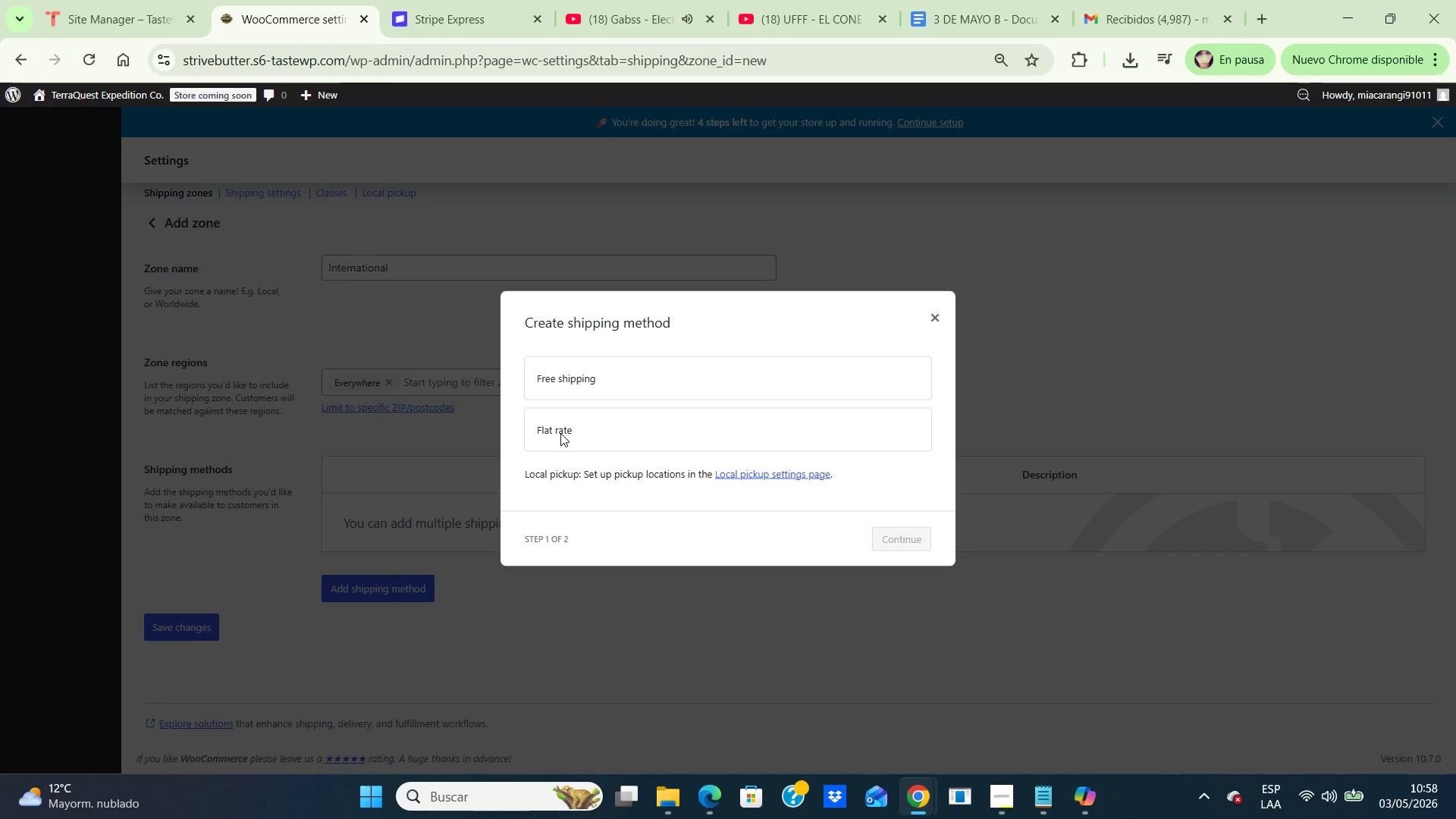 
left_click([560, 433])
 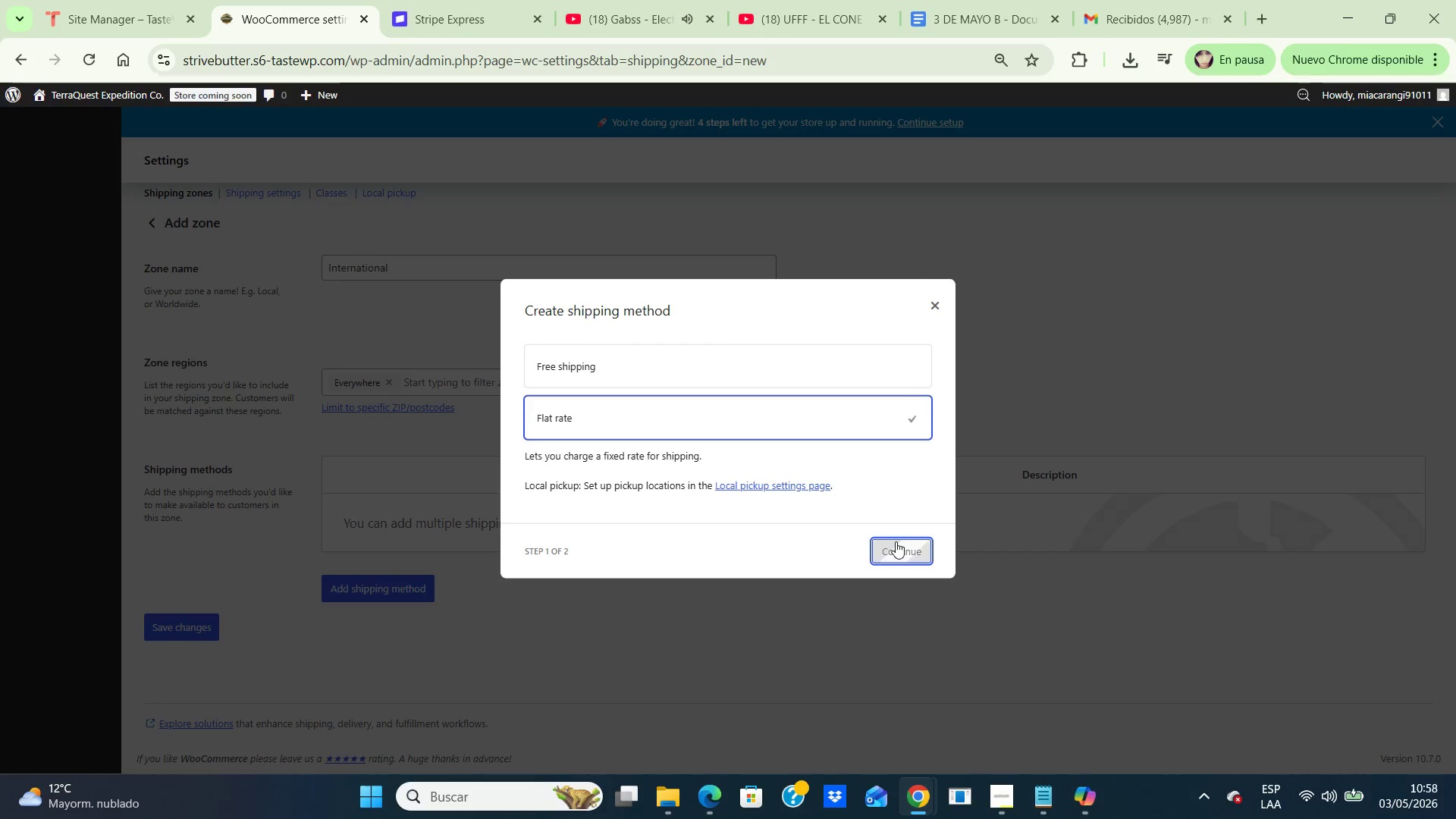 
left_click([896, 541])
 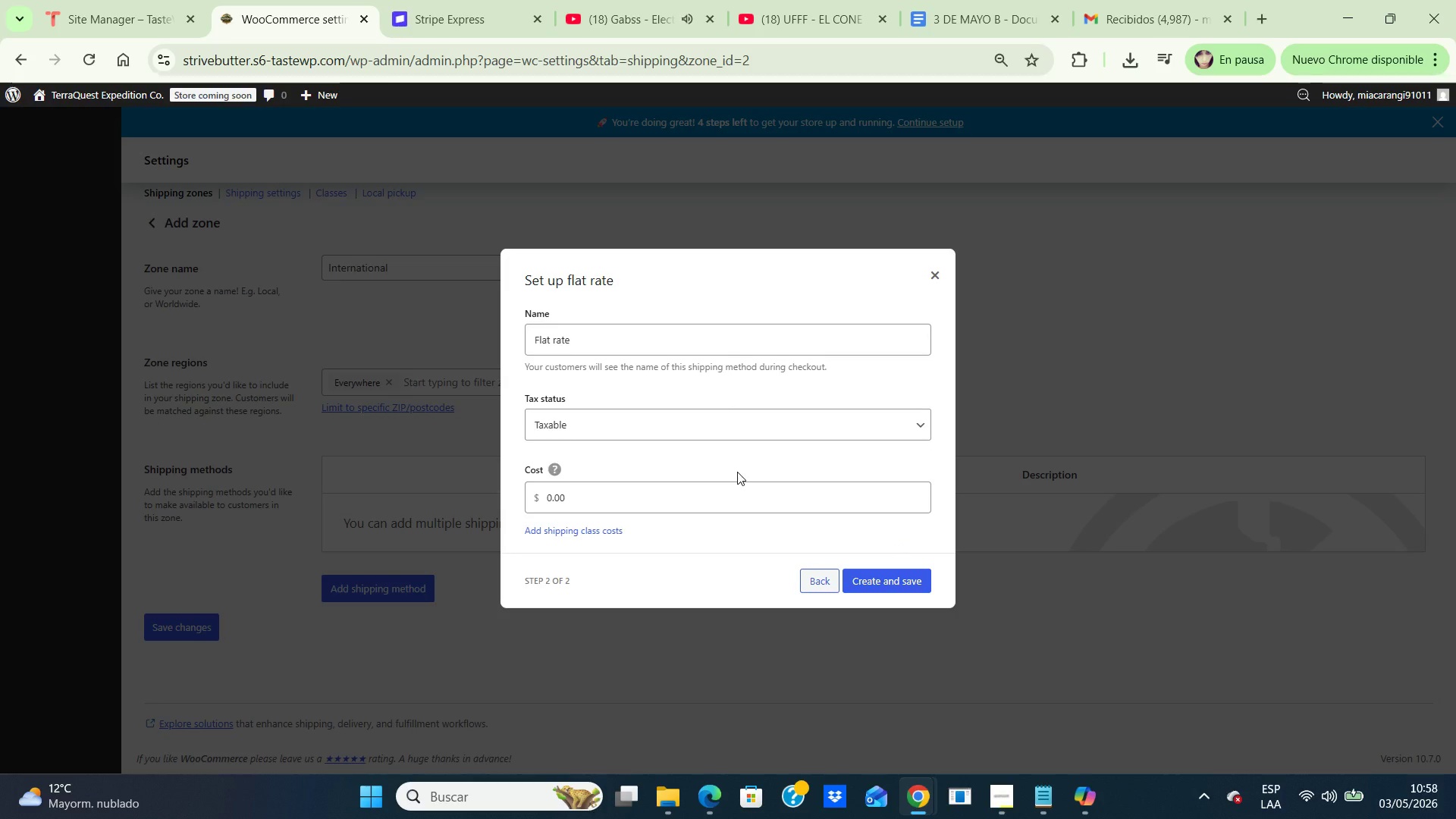 
wait(7.98)
 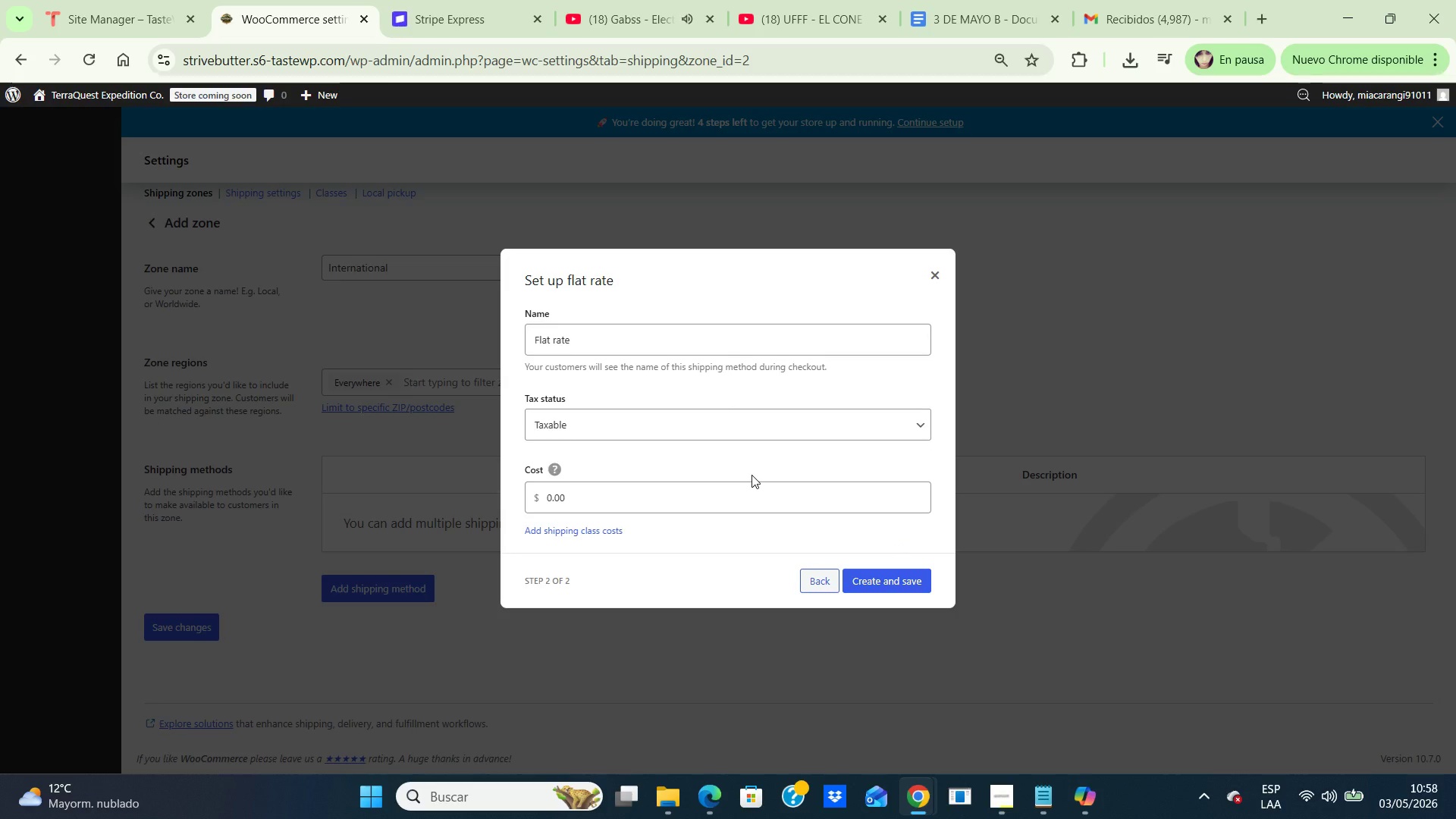 
left_click([712, 488])
 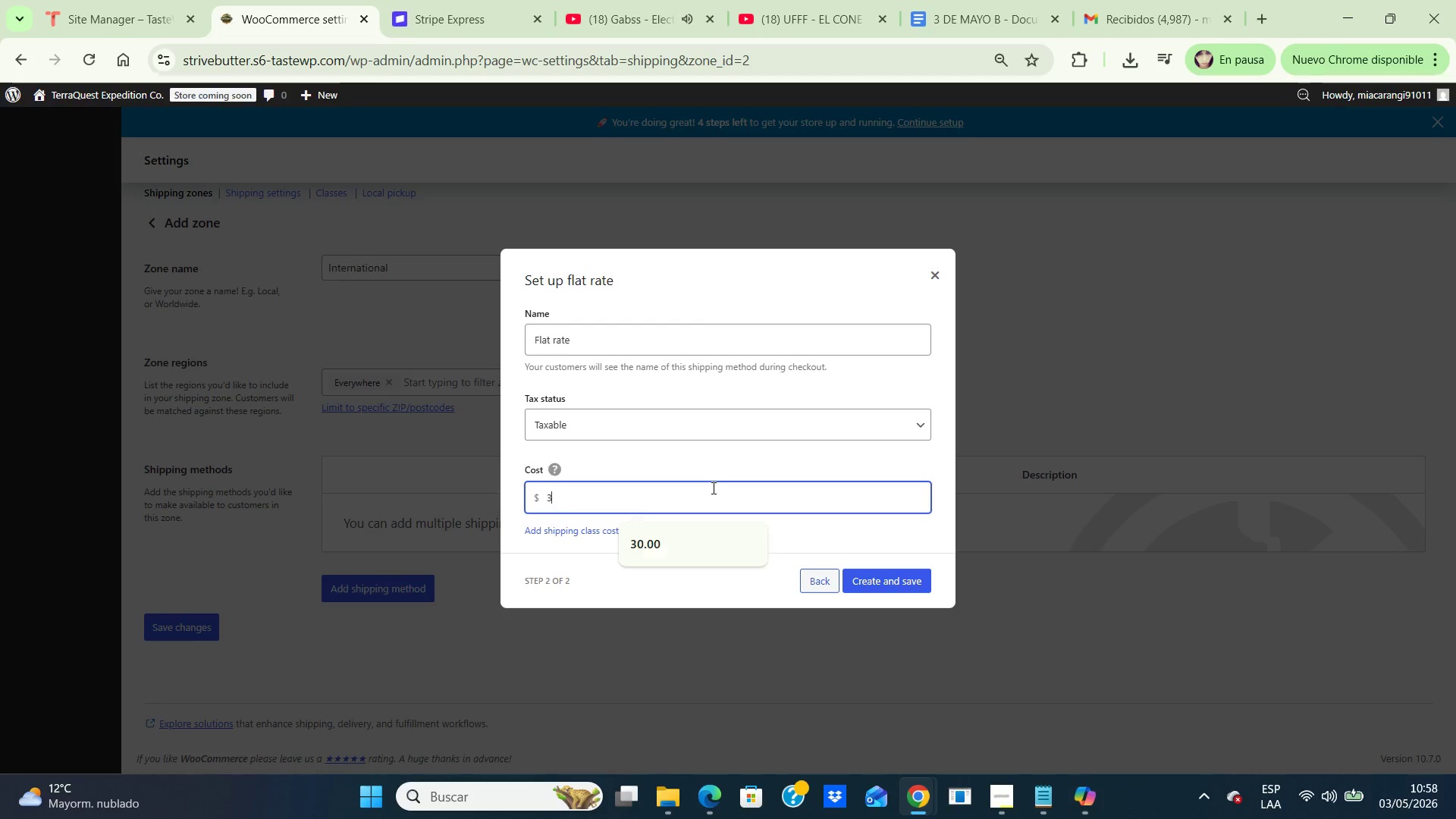 
key(Numpad3)
 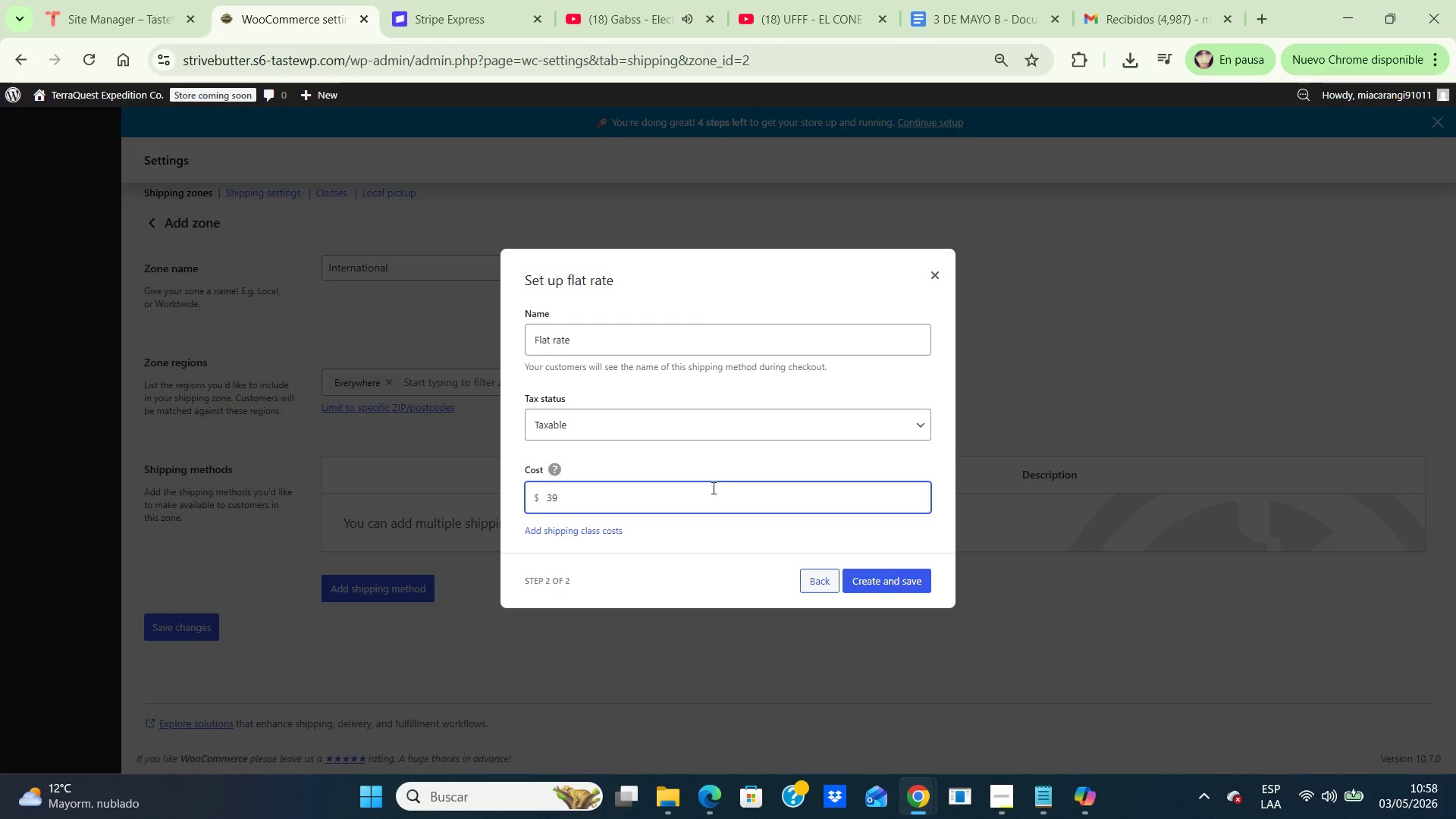 
key(Numpad9)
 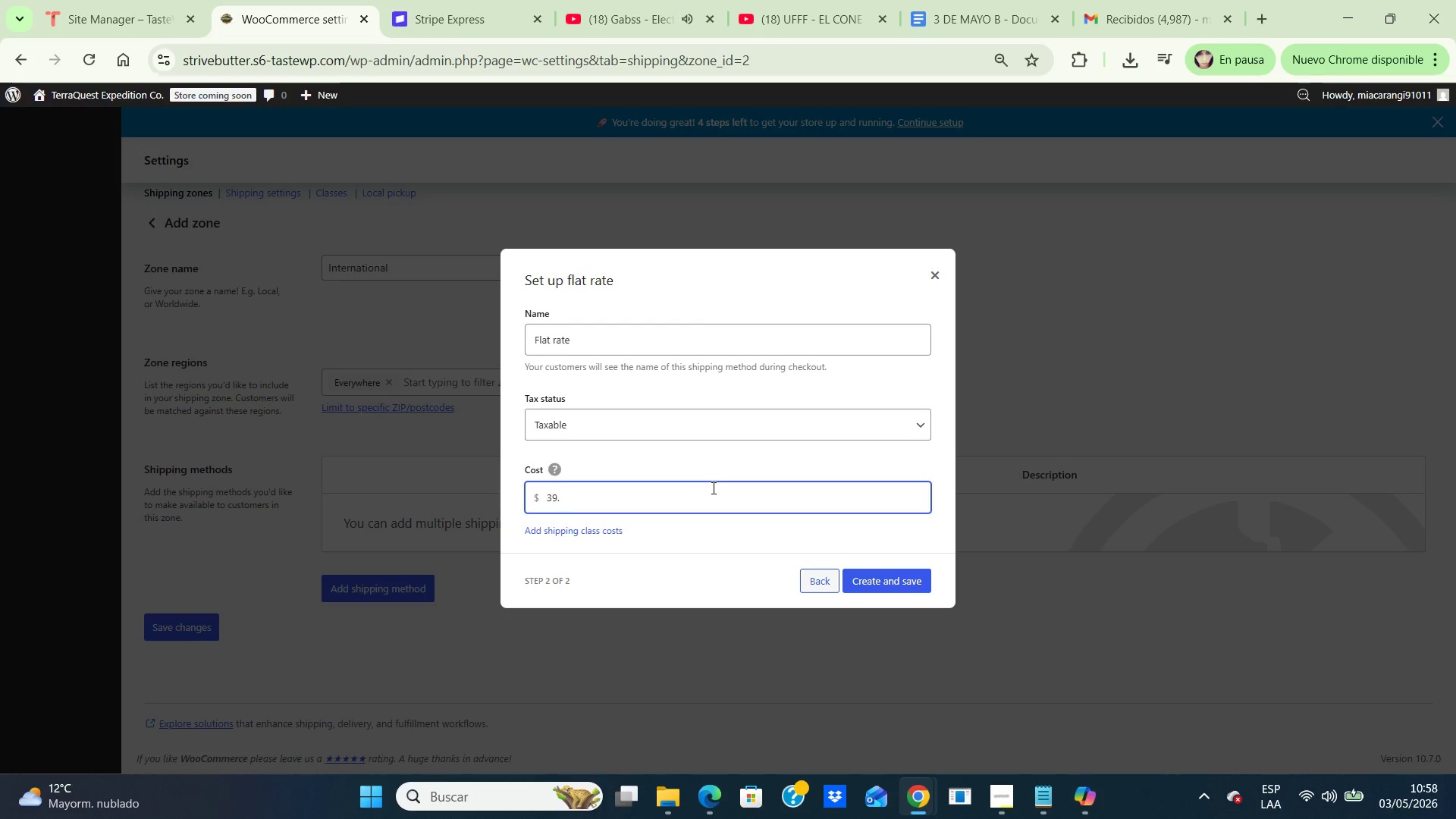 
key(NumpadDecimal)
 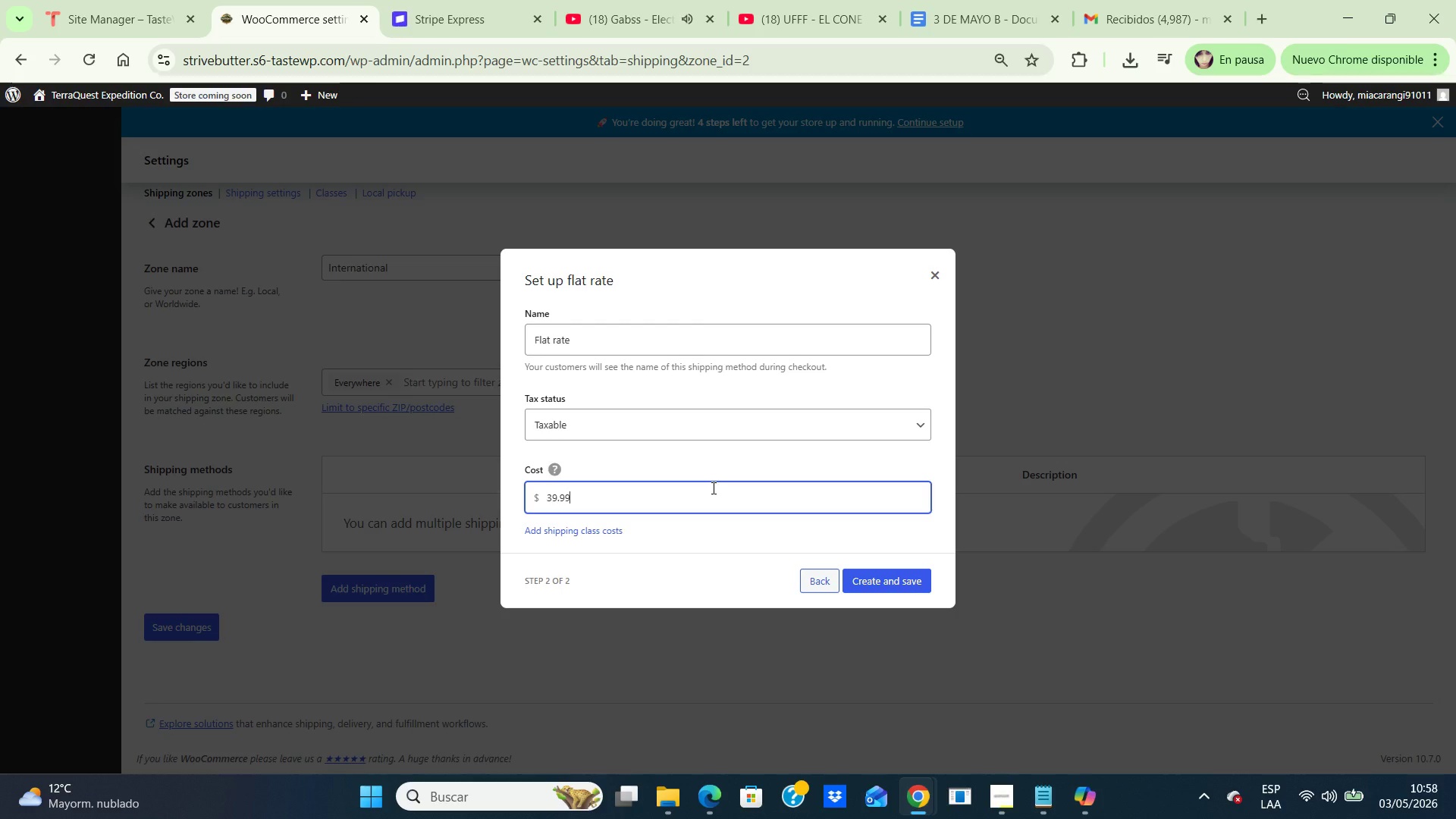 
key(Numpad9)
 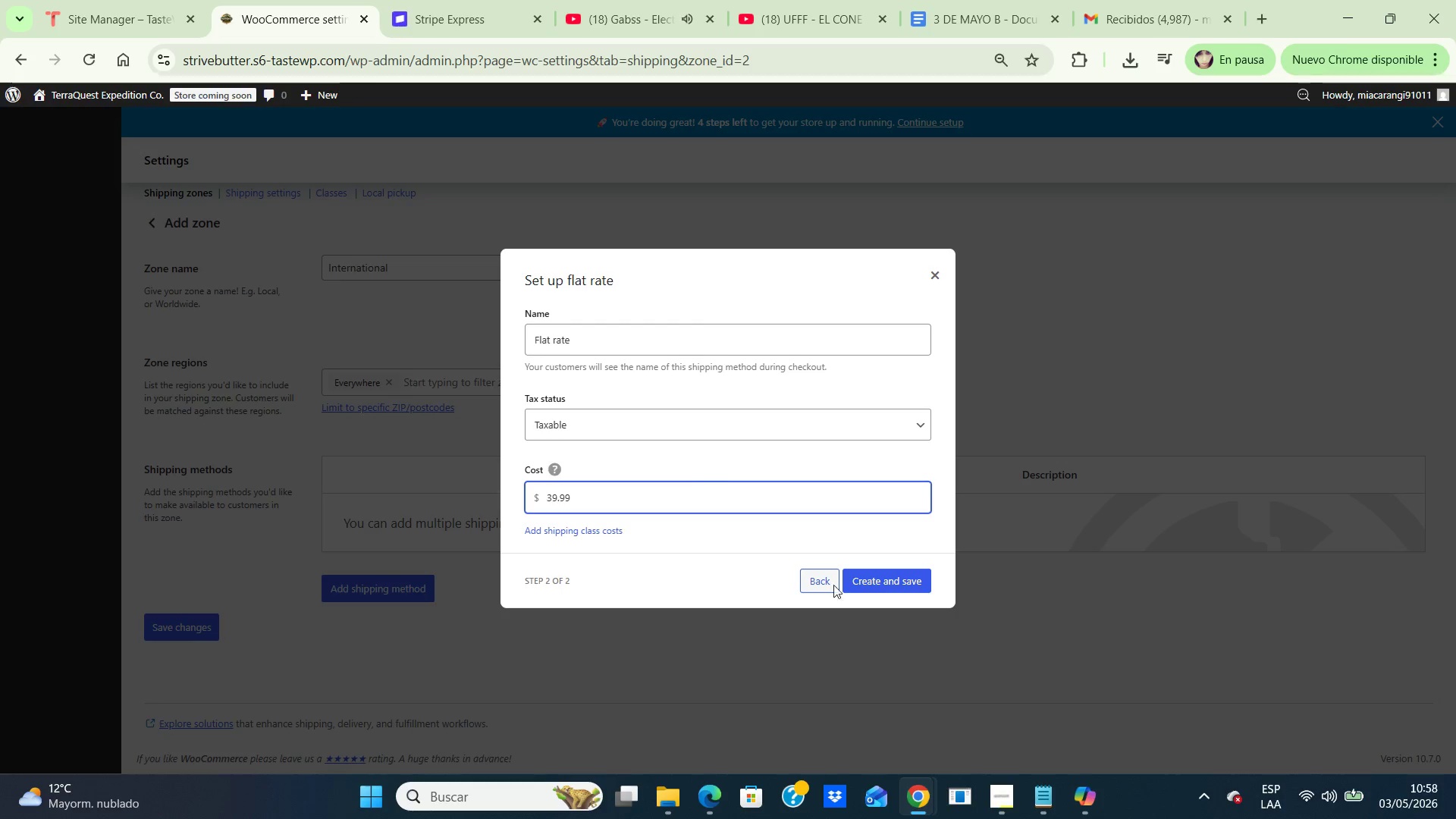 
key(Numpad9)
 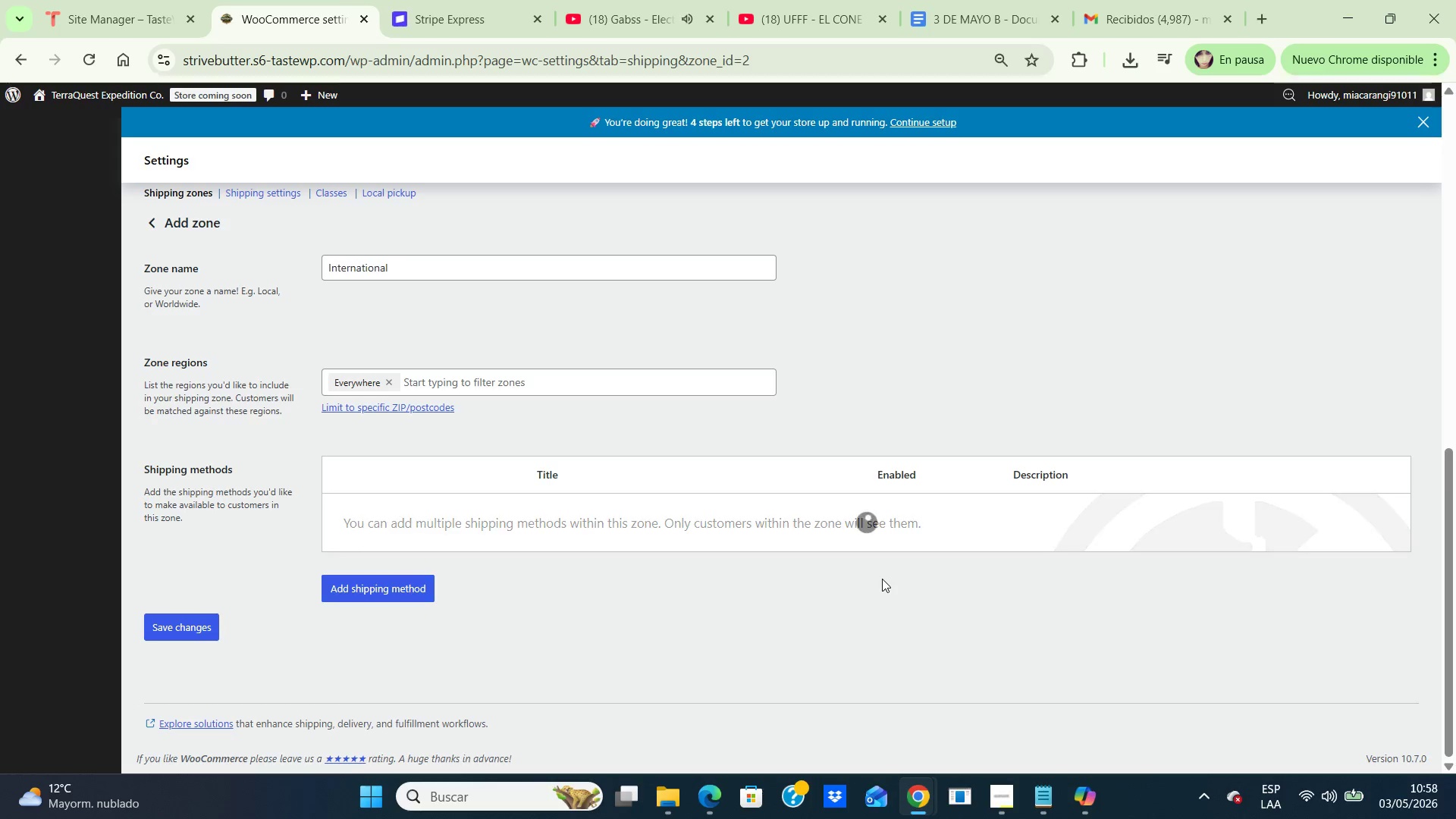 
left_click([882, 579])
 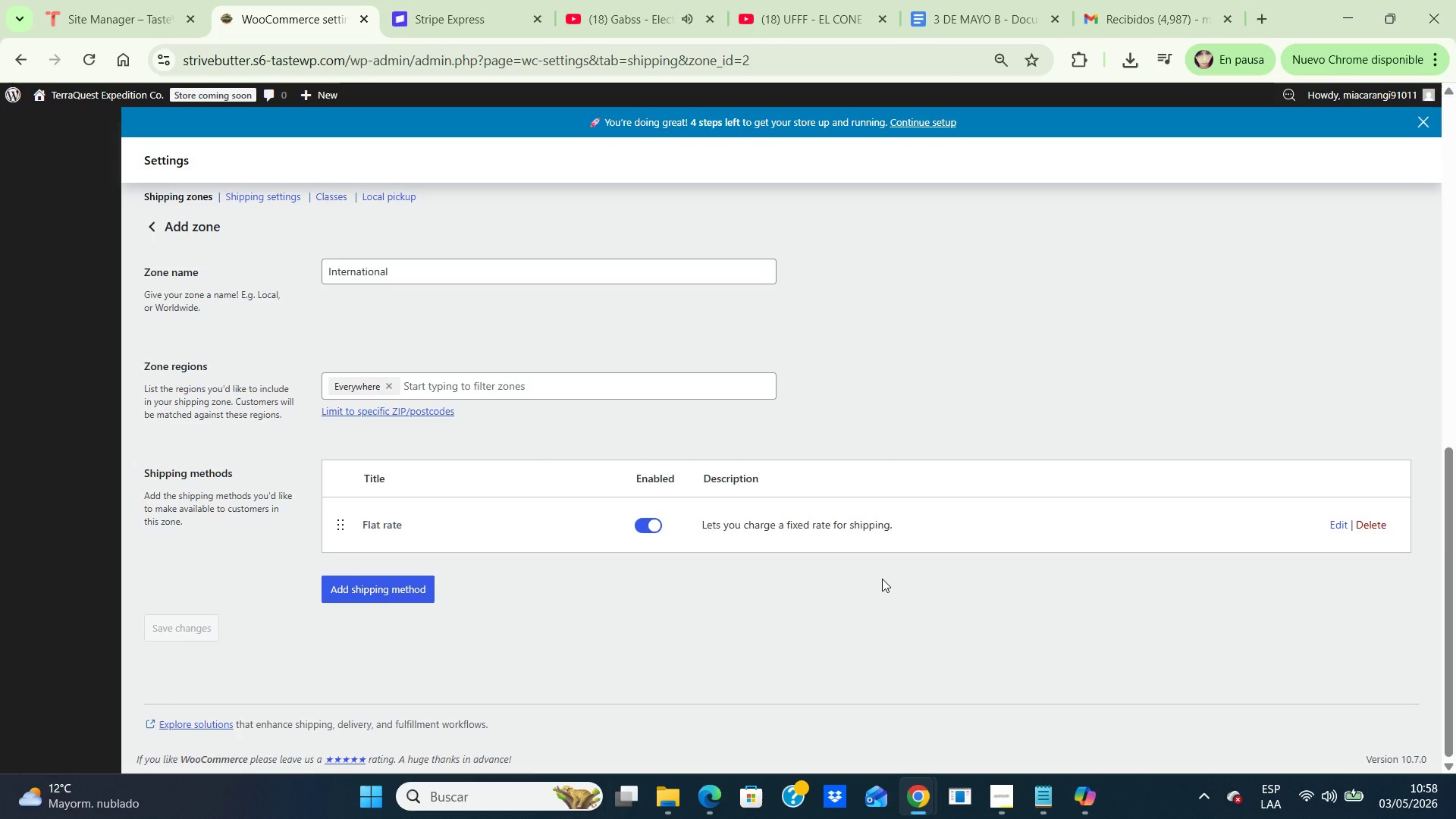 
wait(9.44)
 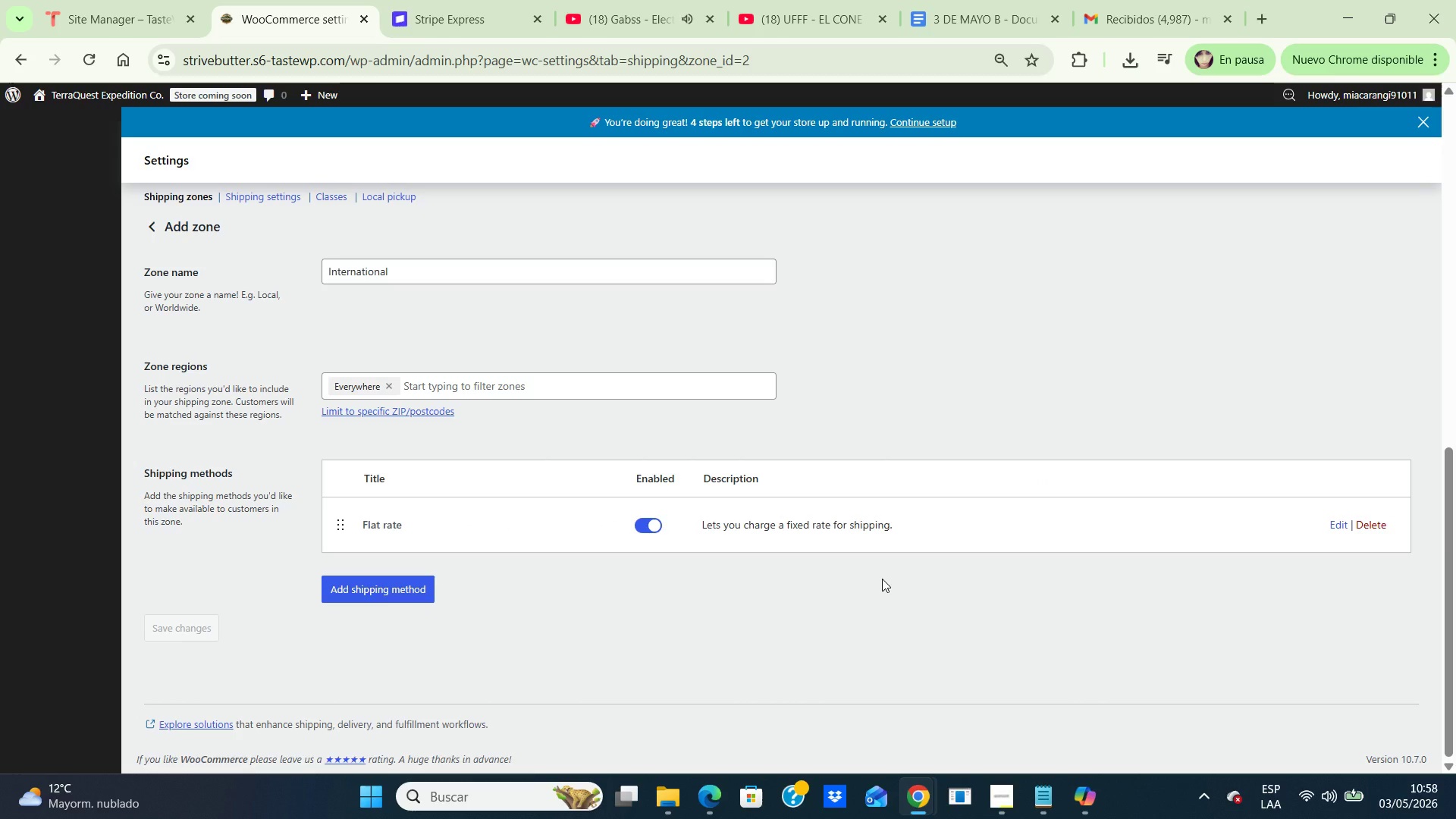 
scroll: coordinate [845, 602], scroll_direction: up, amount: 3.0
 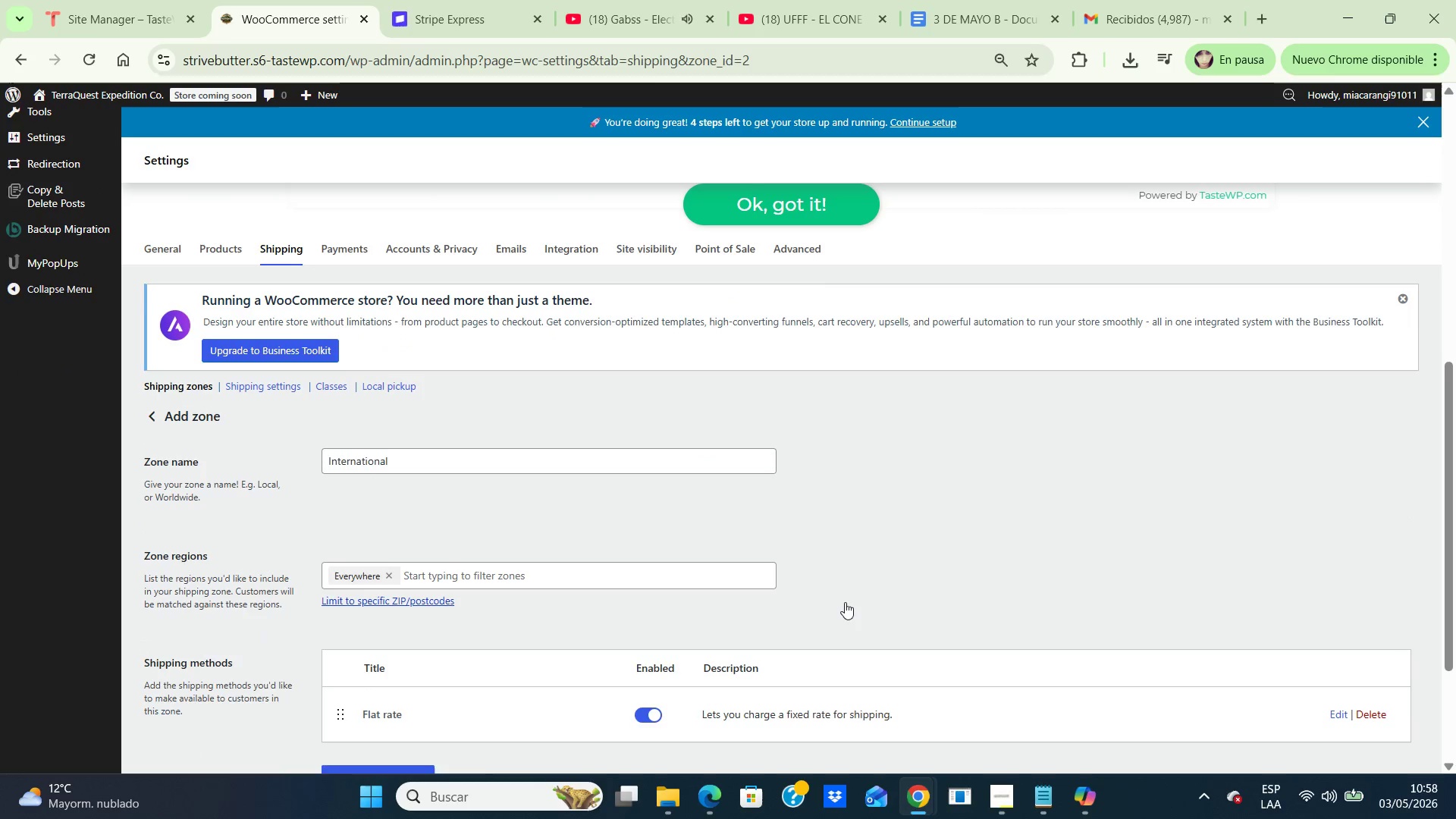 
scroll: coordinate [845, 602], scroll_direction: down, amount: 3.0
 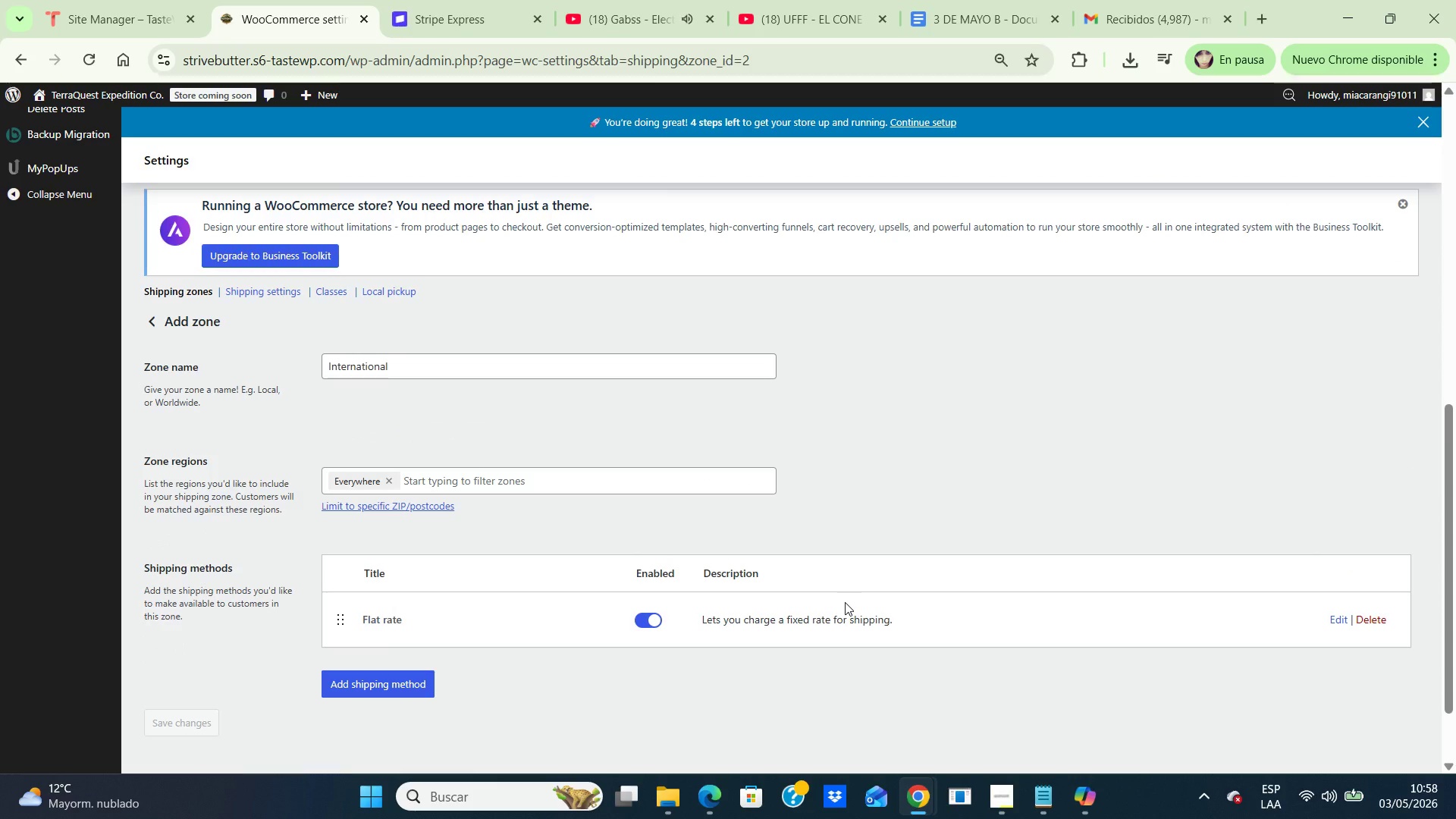 
scroll: coordinate [845, 602], scroll_direction: up, amount: 1.0
 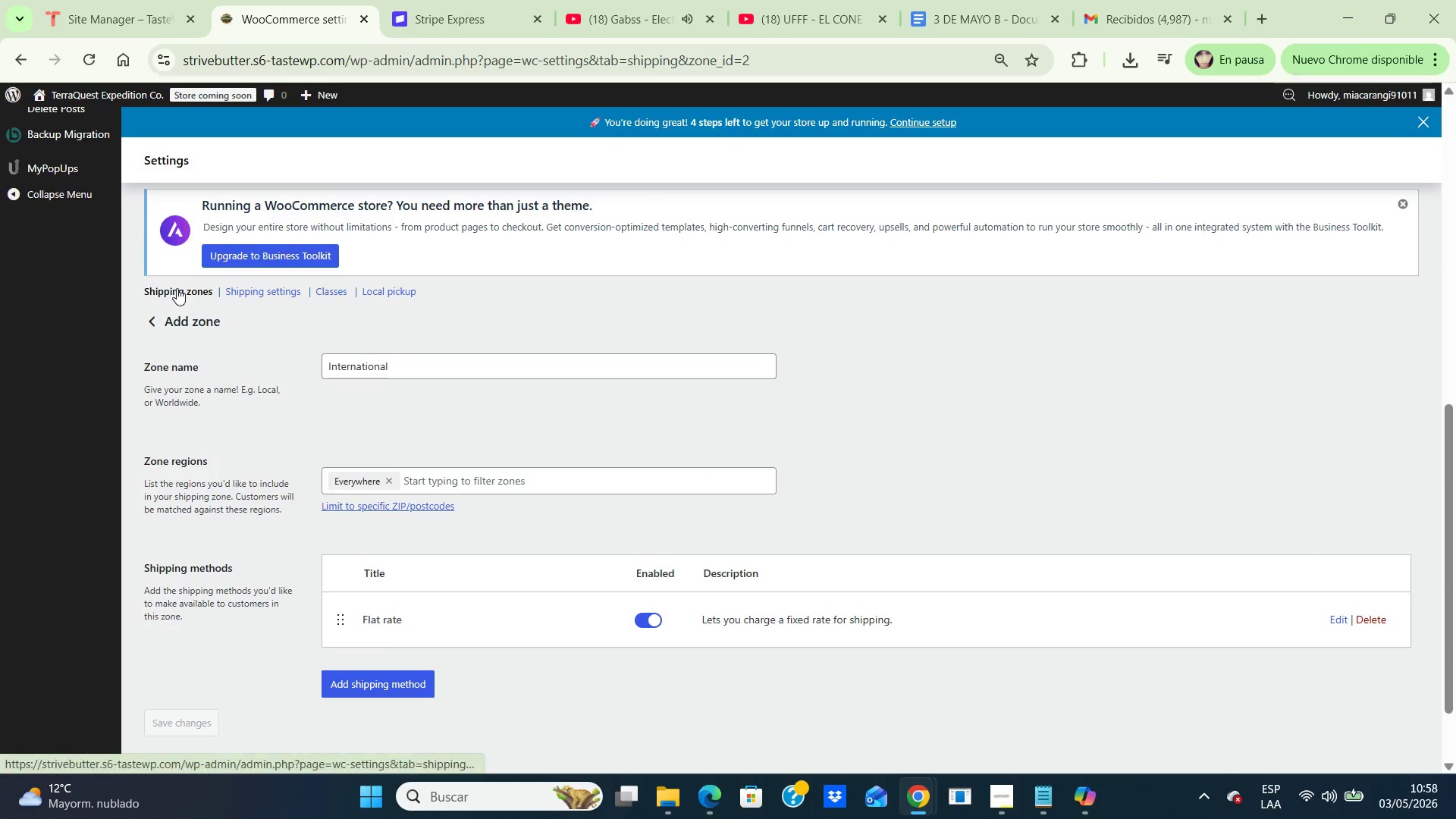 
left_click([177, 287])
 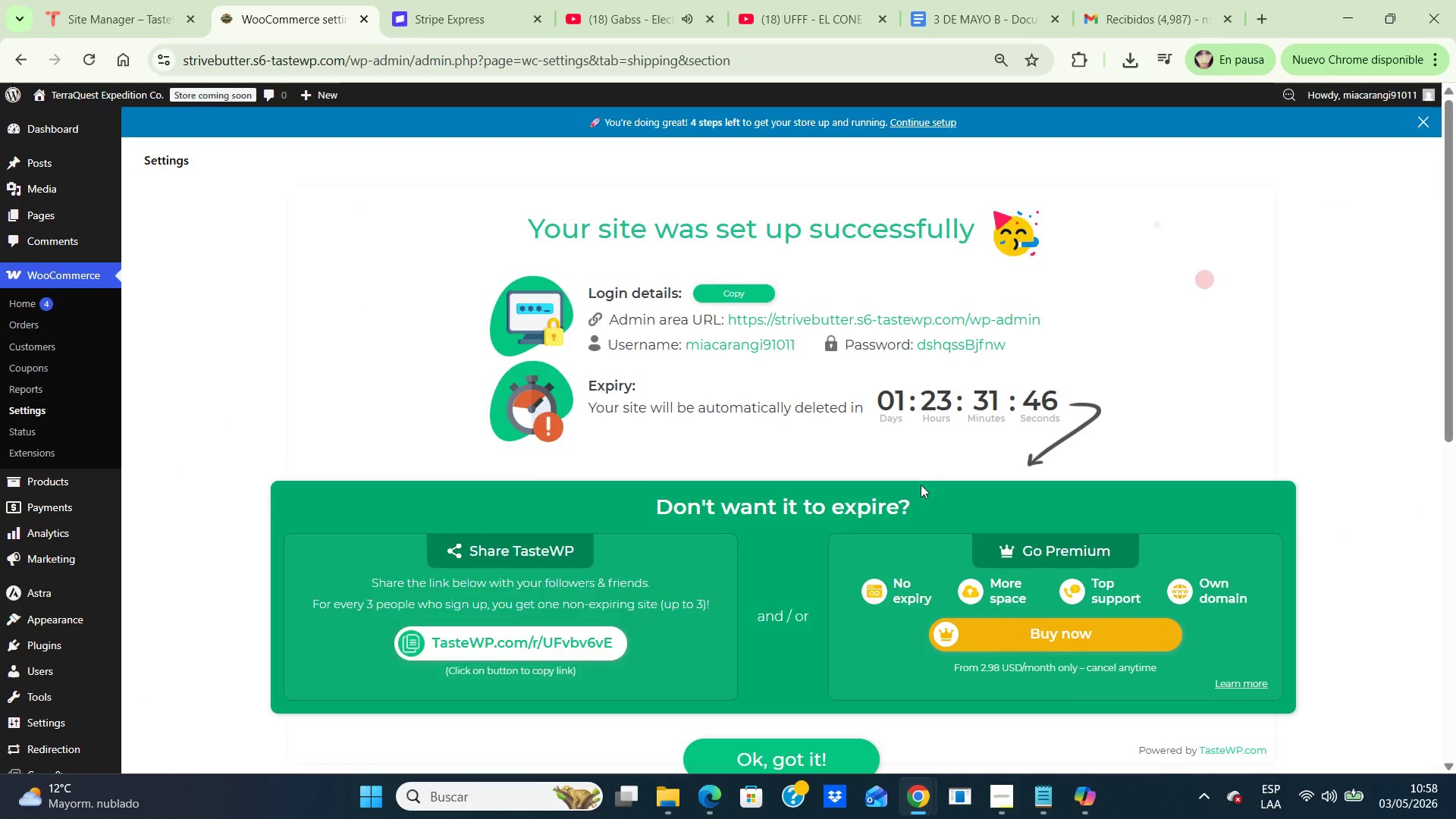 
scroll: coordinate [920, 483], scroll_direction: down, amount: 7.0
 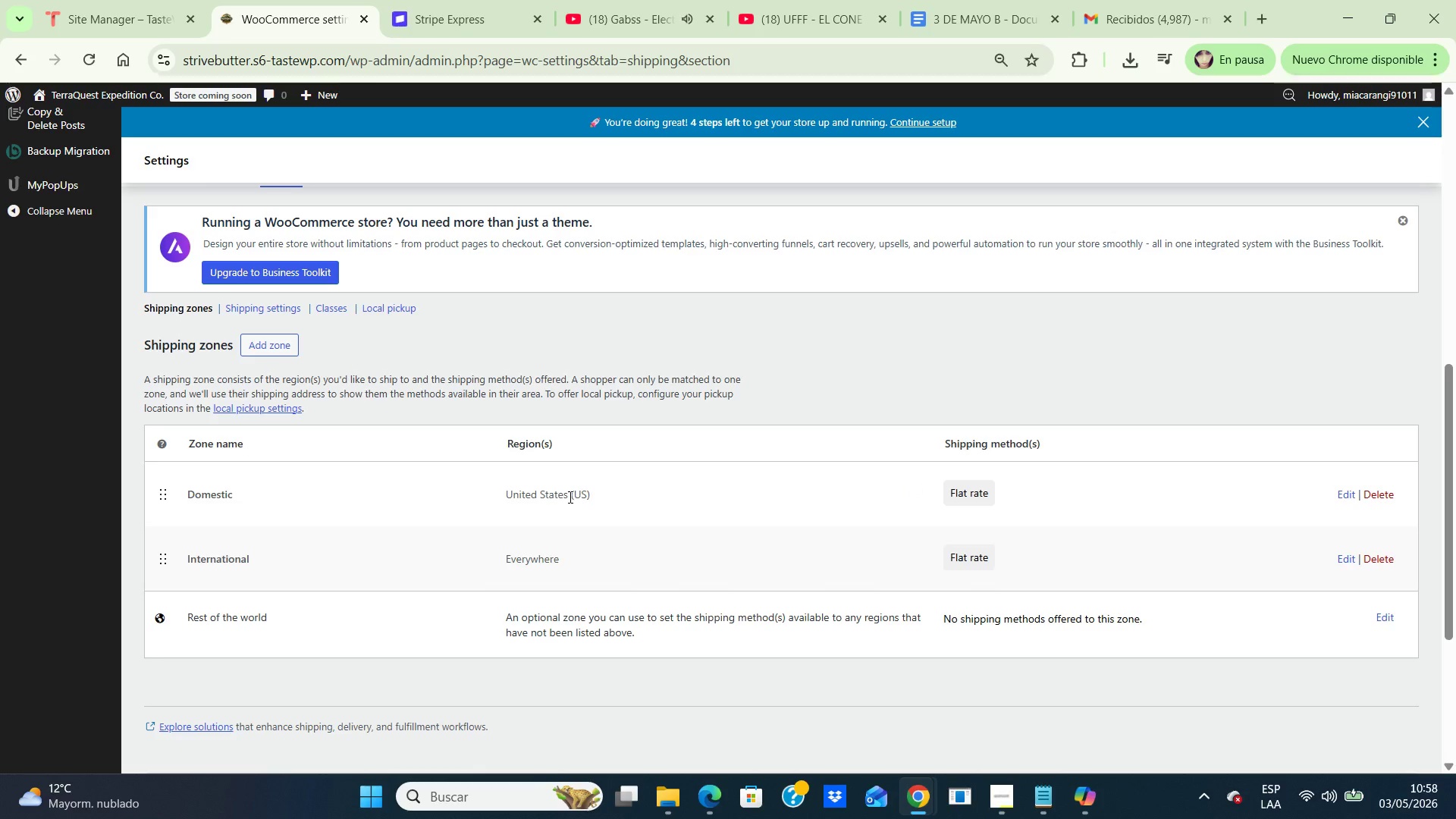 
wait(7.51)
 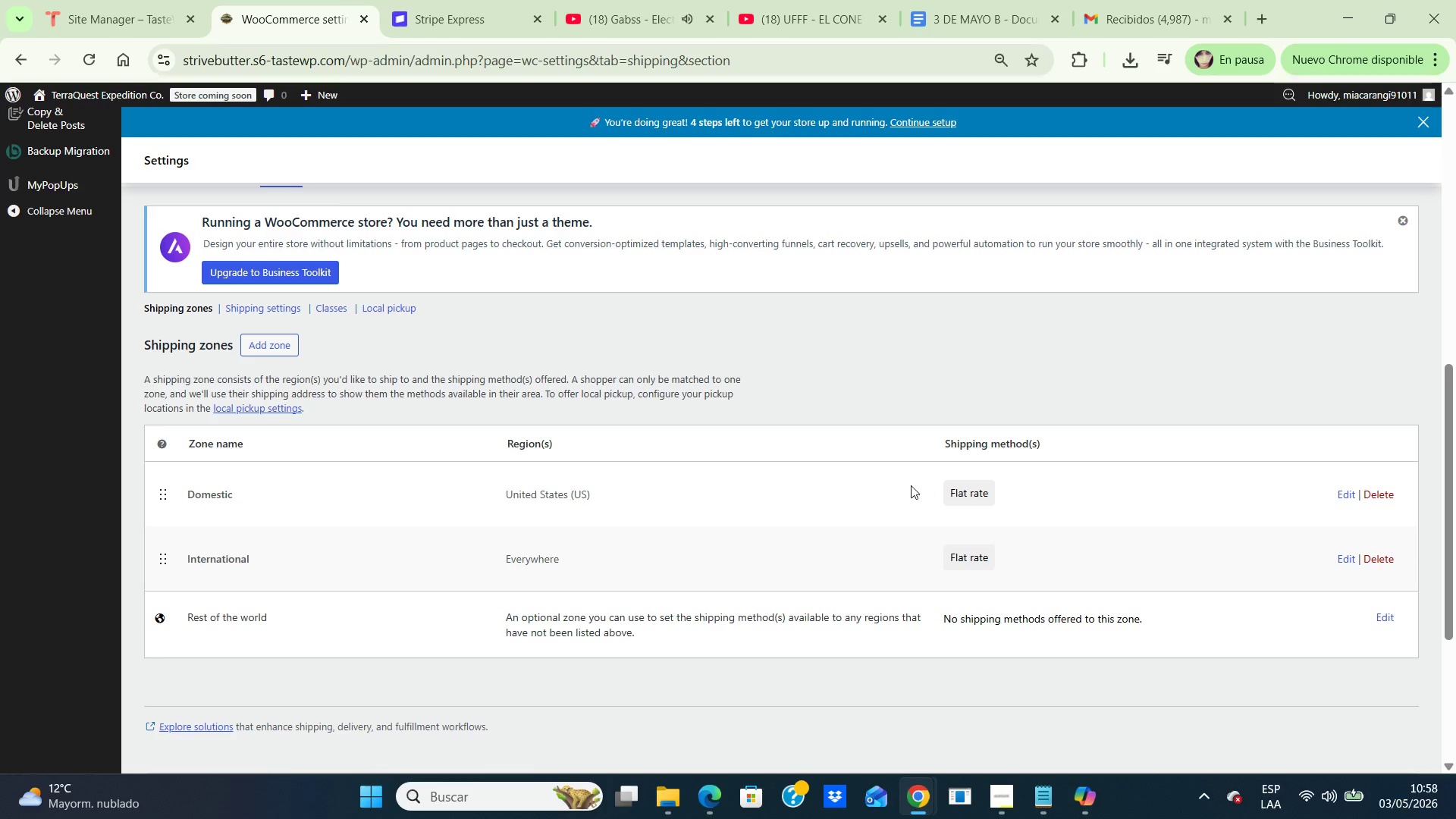 
left_click([1345, 493])
 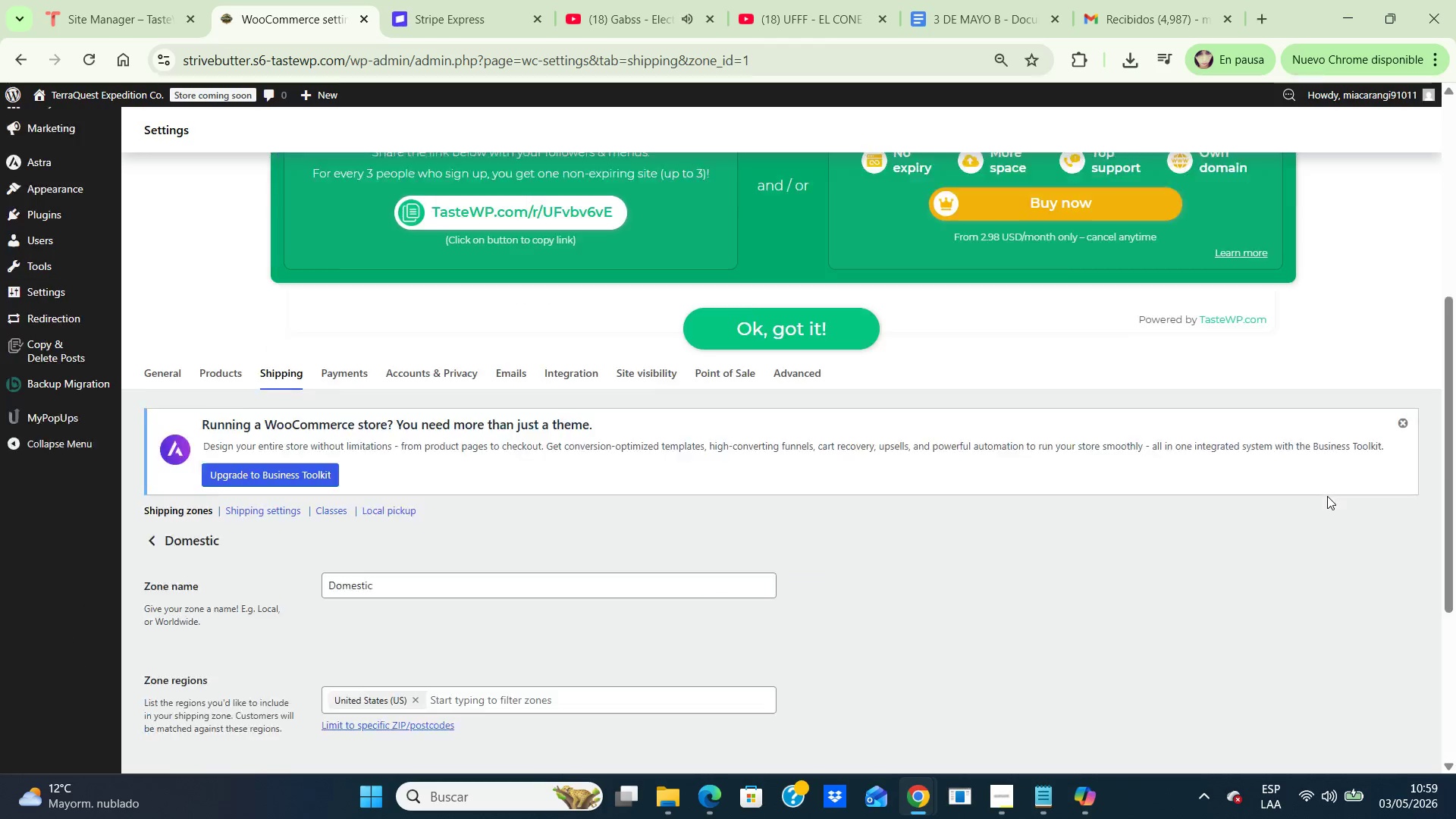 
scroll: coordinate [1328, 496], scroll_direction: down, amount: 8.0
 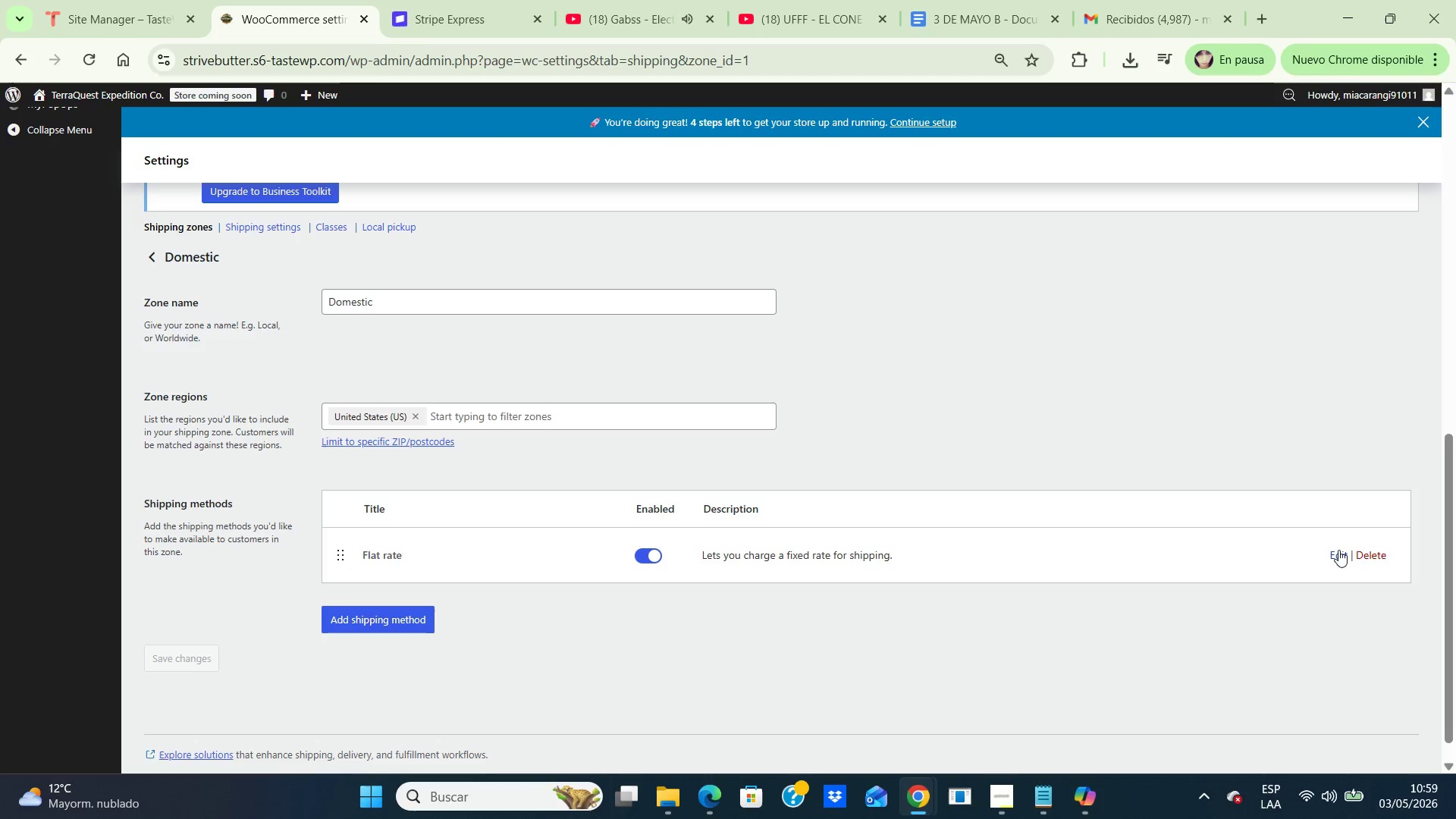 
left_click([1338, 550])
 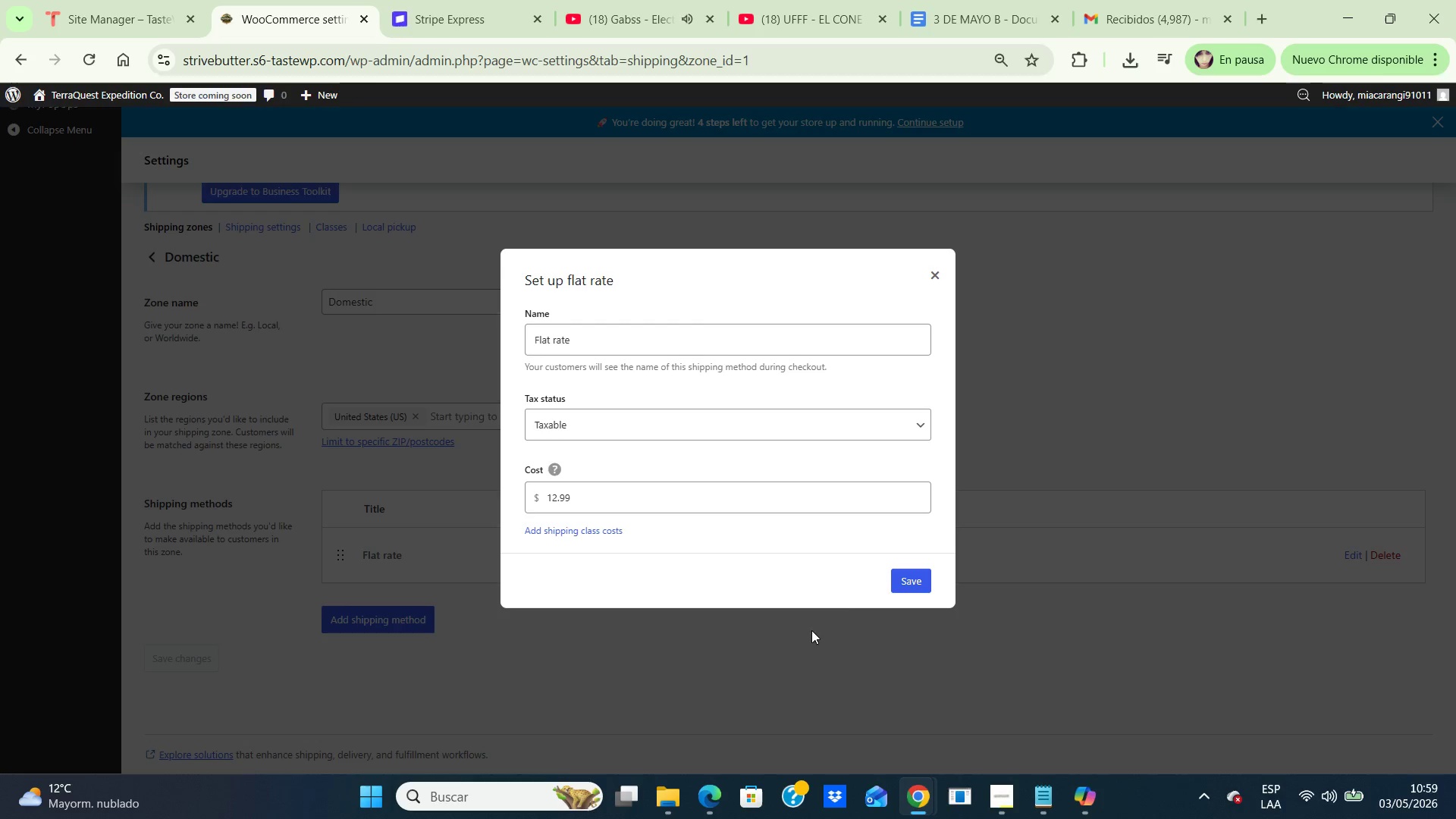 
wait(5.05)
 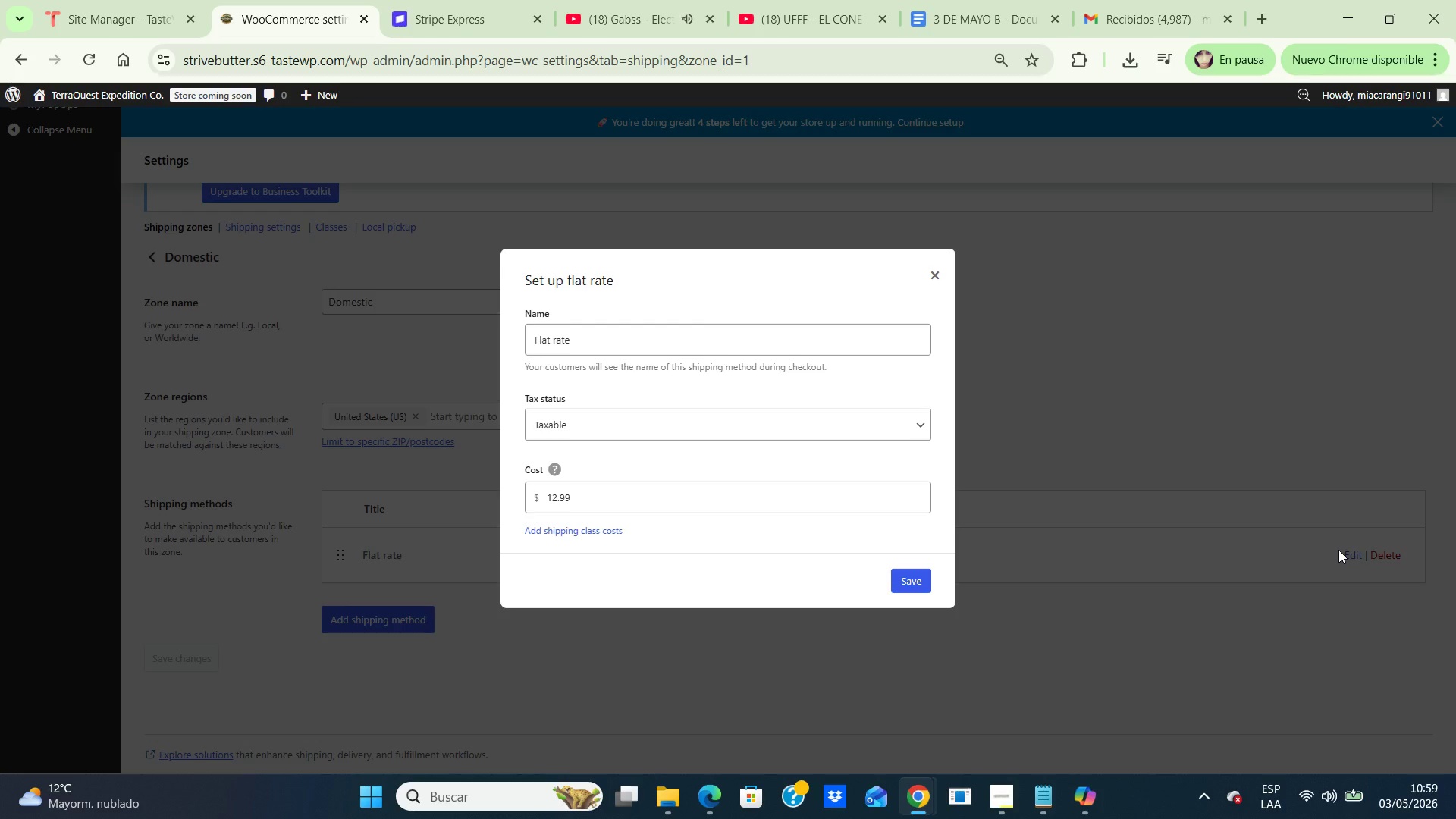 
left_click([902, 576])
 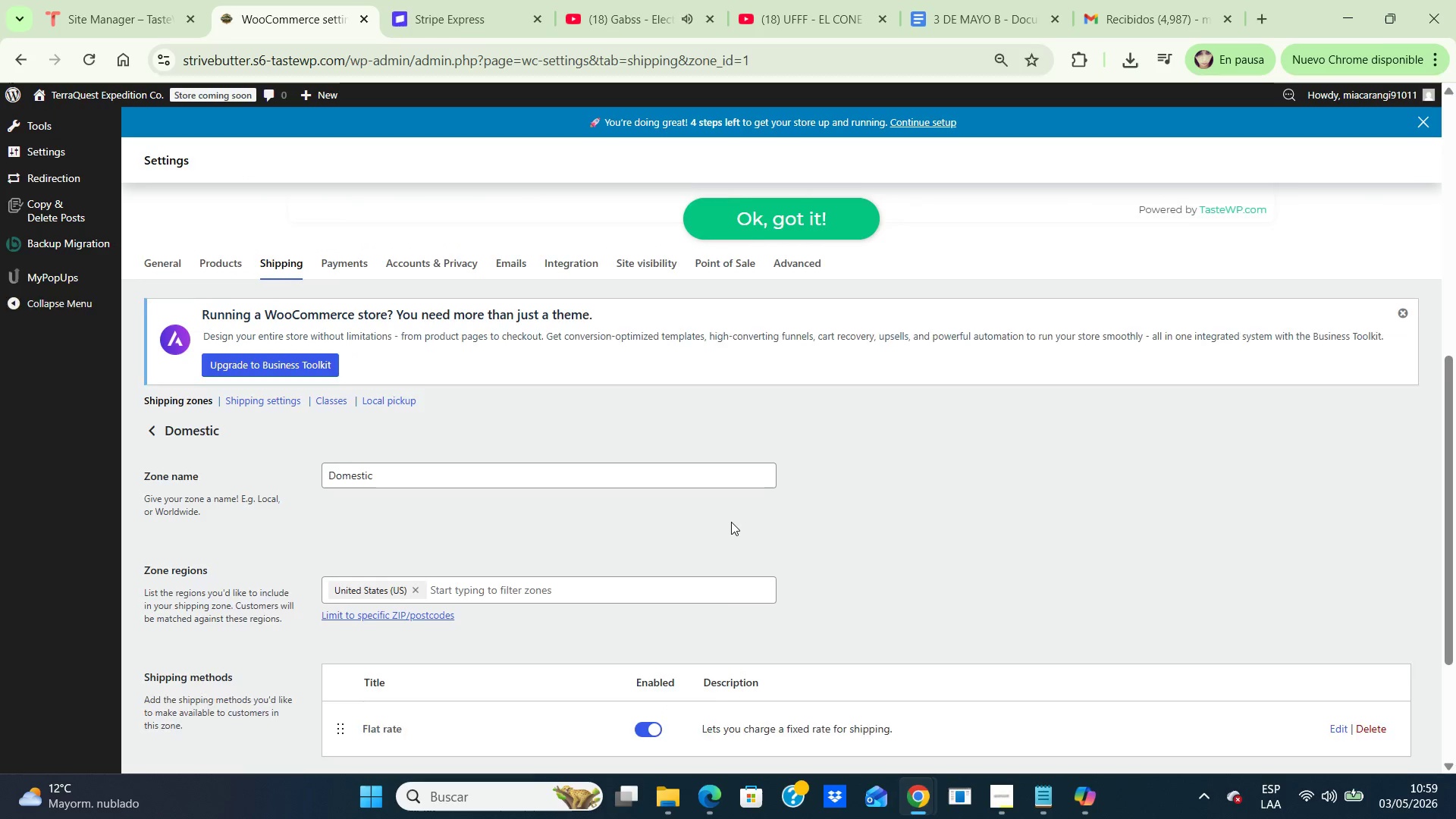 
scroll: coordinate [731, 522], scroll_direction: up, amount: 2.0
 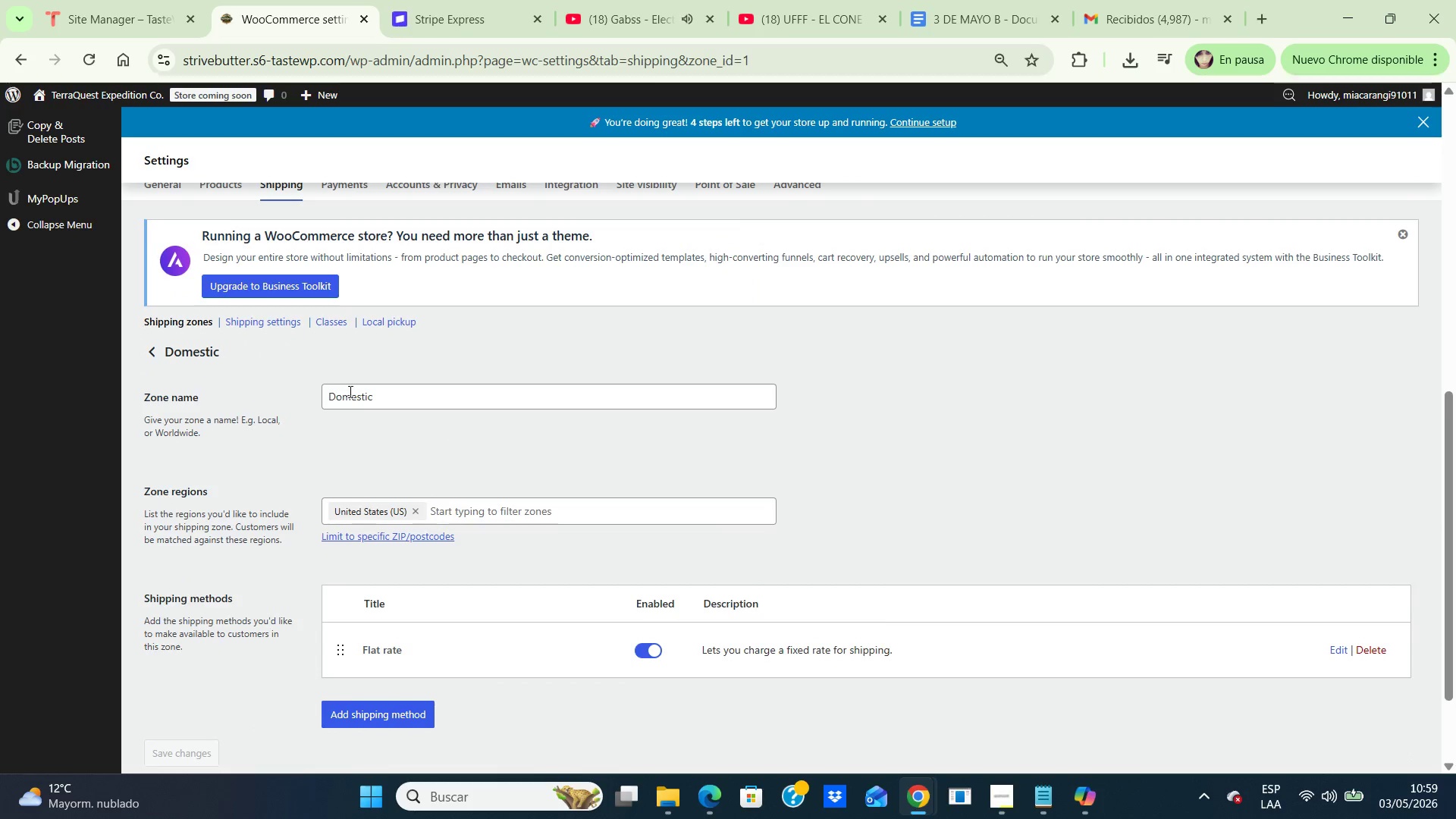 
scroll: coordinate [731, 522], scroll_direction: down, amount: 1.0
 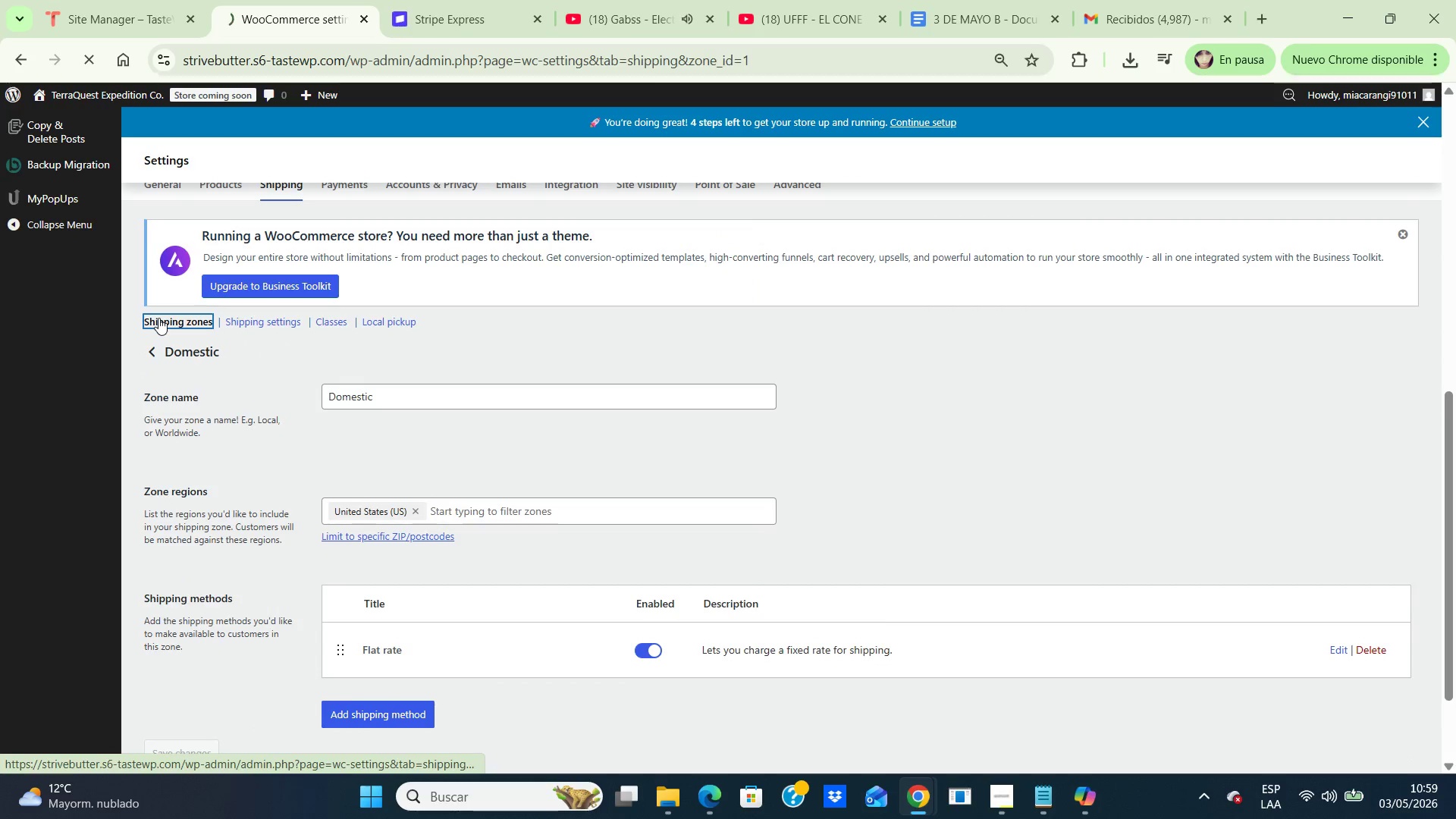 
left_click([158, 318])
 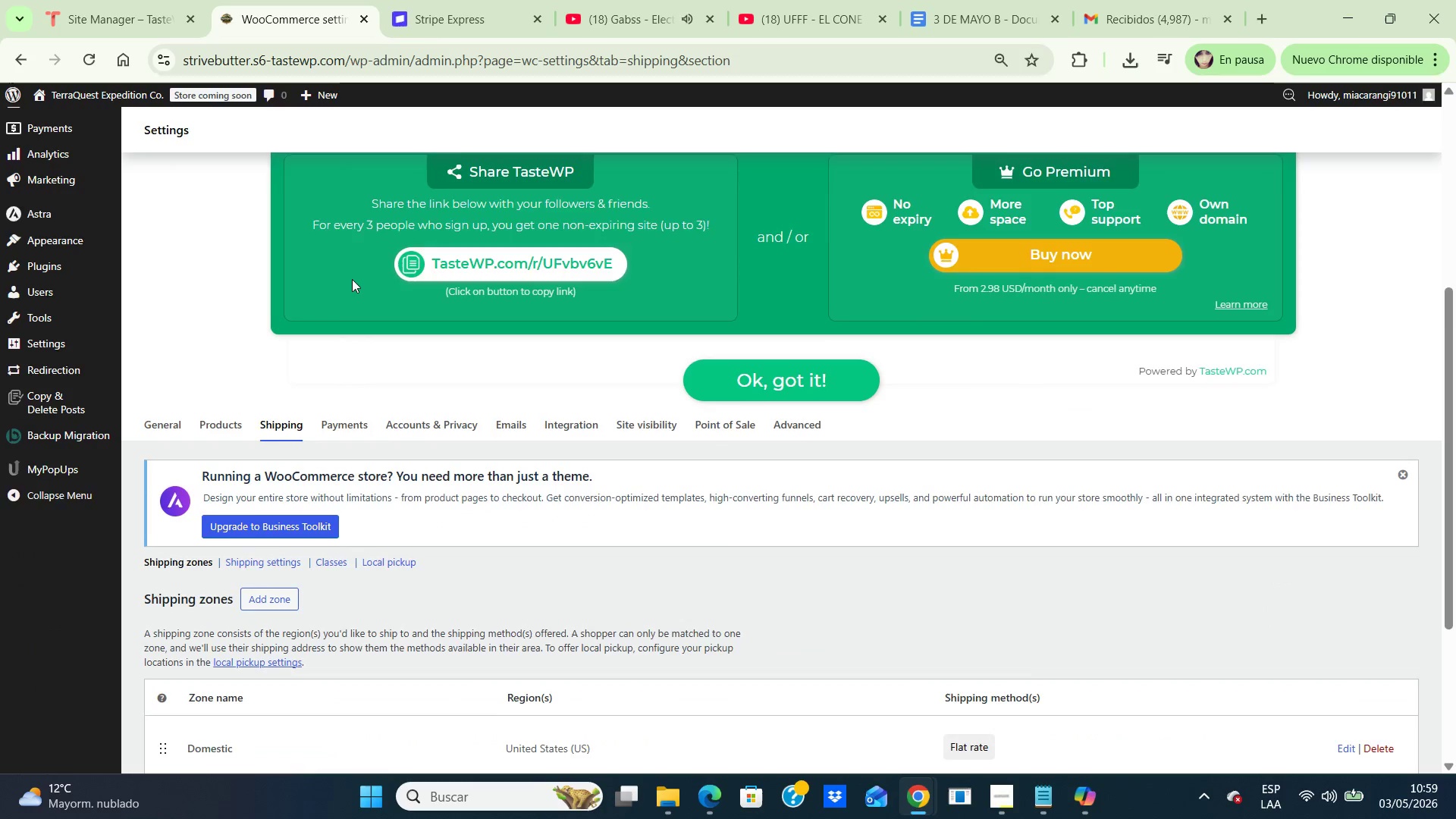 
scroll: coordinate [352, 279], scroll_direction: down, amount: 7.0
 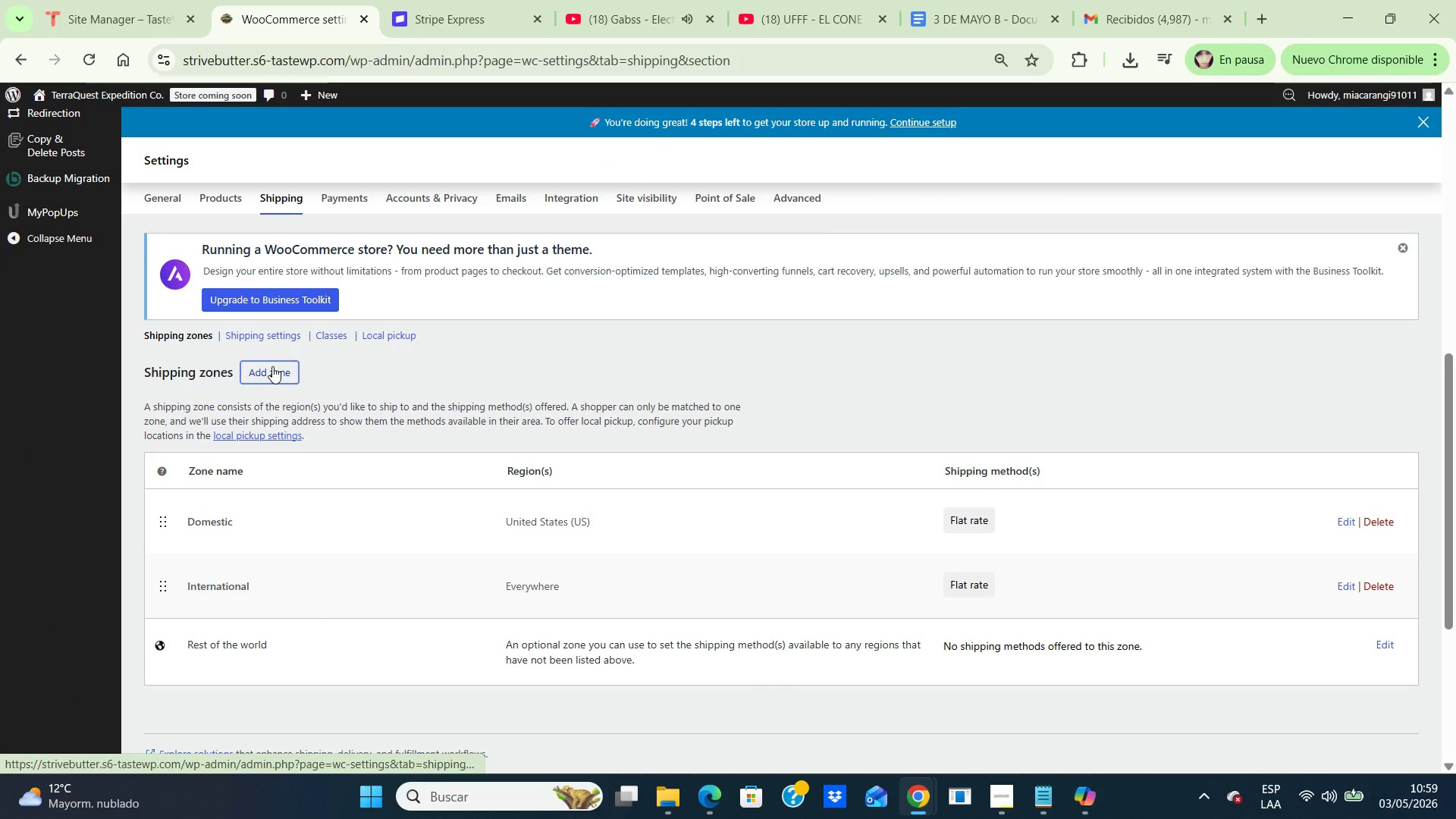 
left_click([272, 366])
 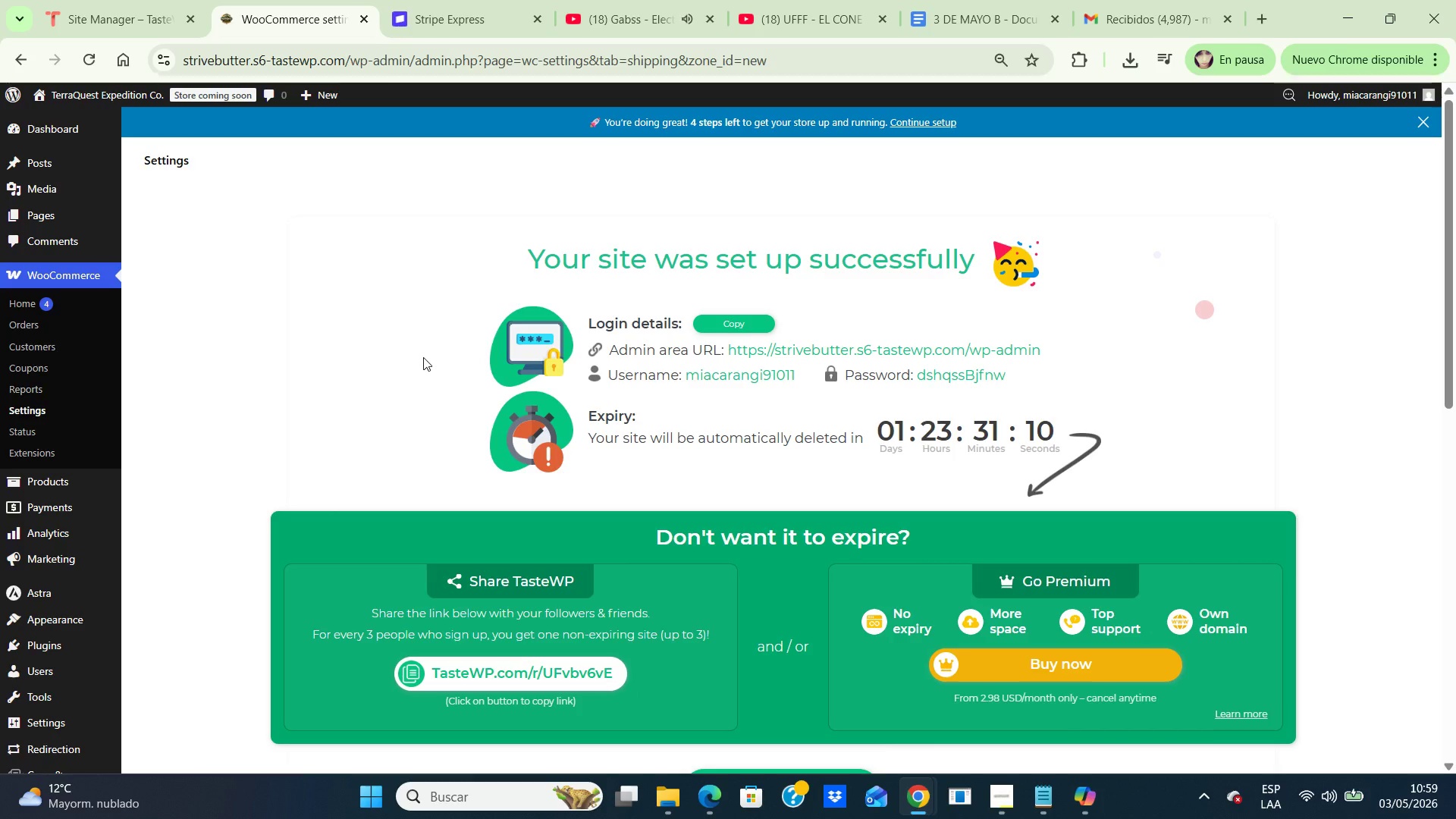 
wait(5.3)
 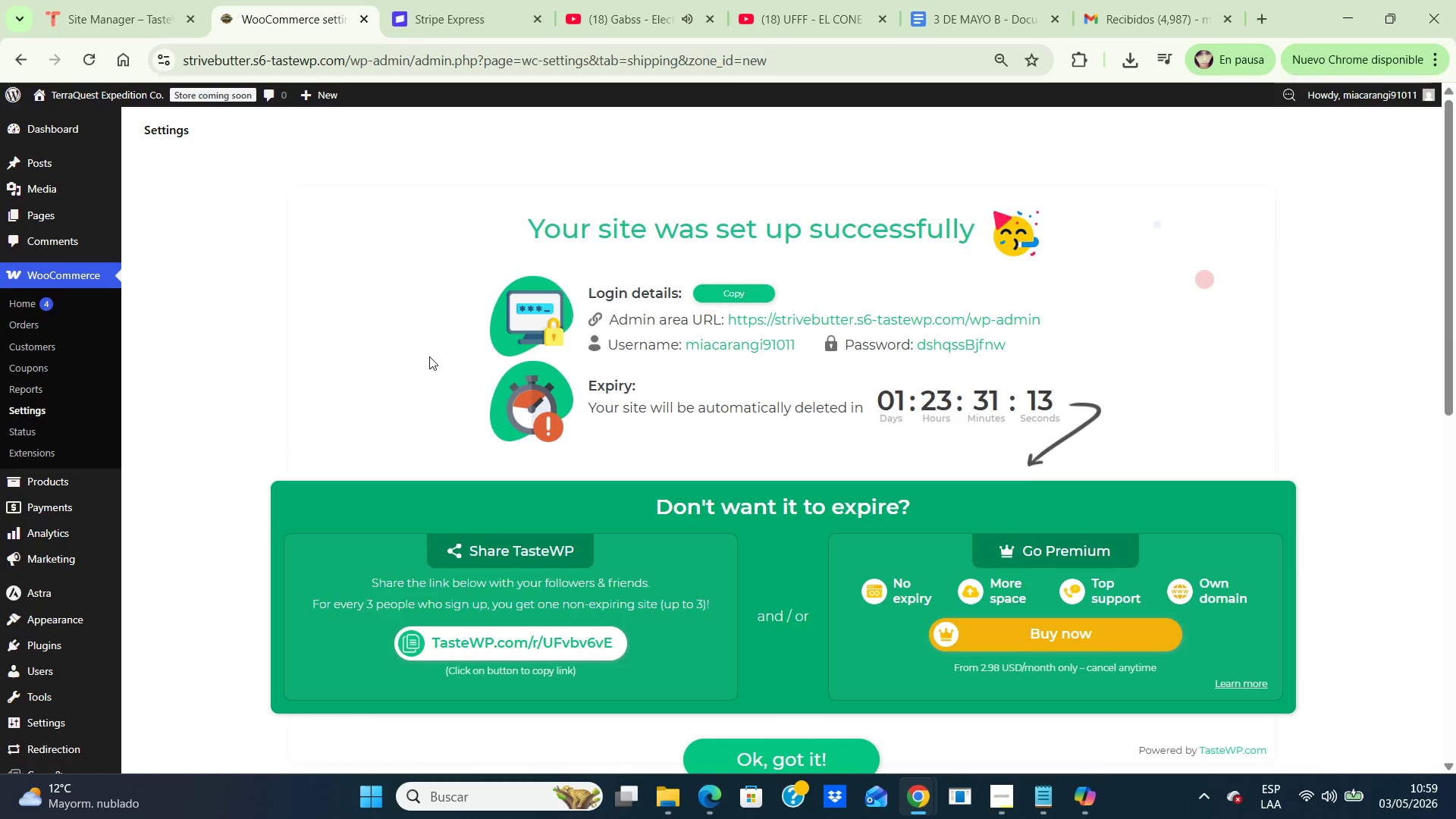 
scroll: coordinate [461, 374], scroll_direction: down, amount: 7.0
 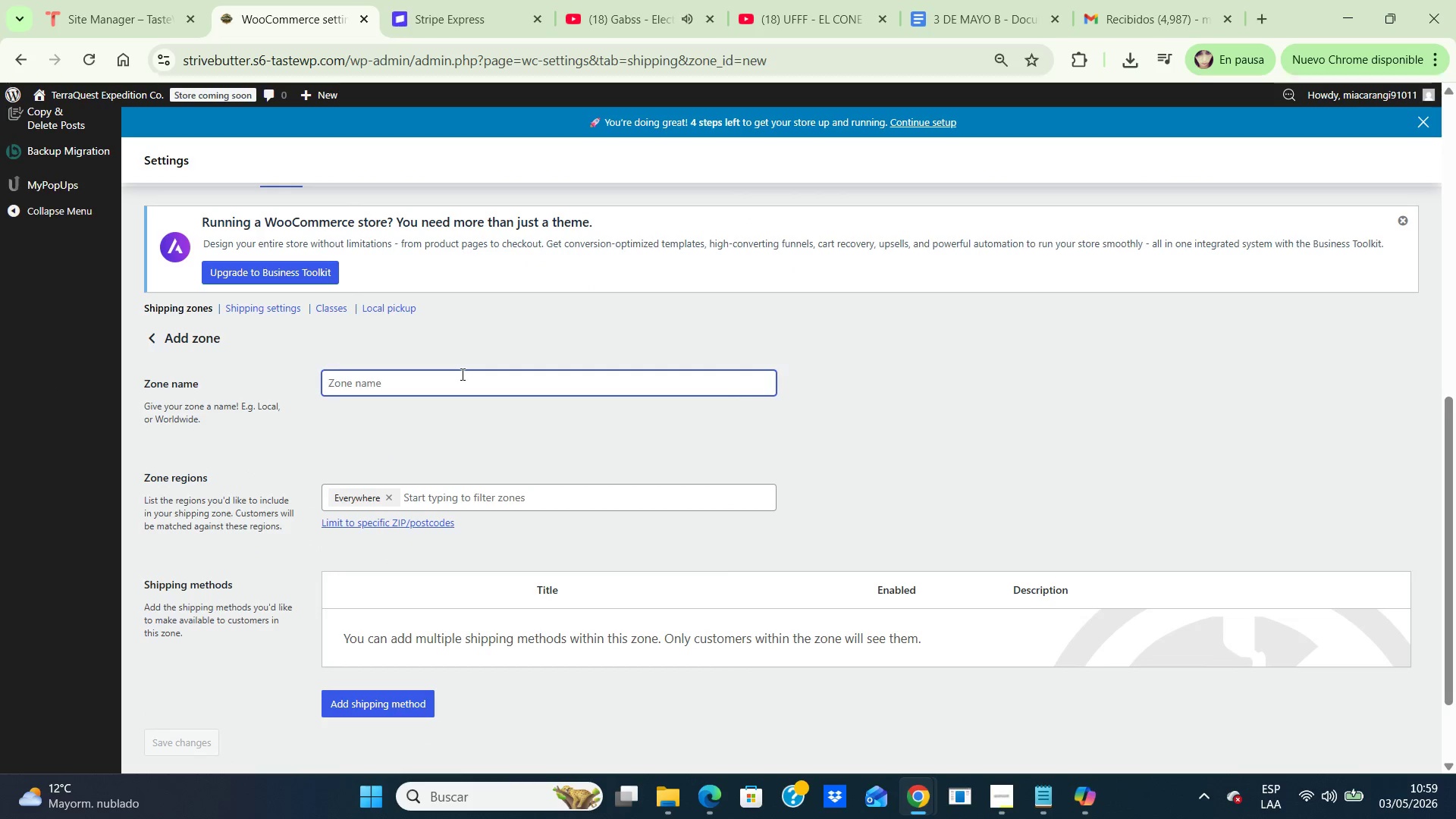 
left_click([461, 374])
 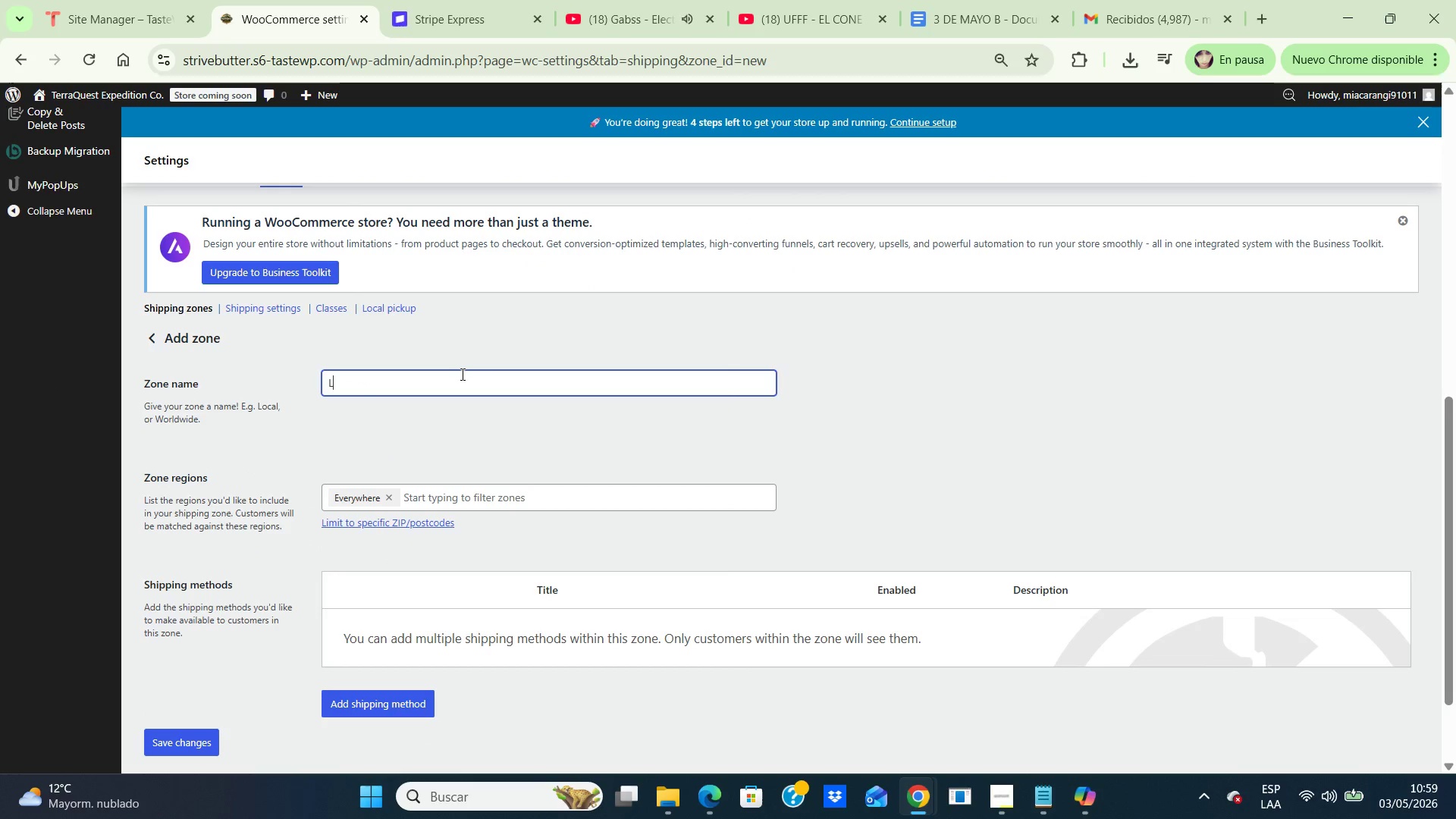 
type(Local Pickup-Base Camp)
 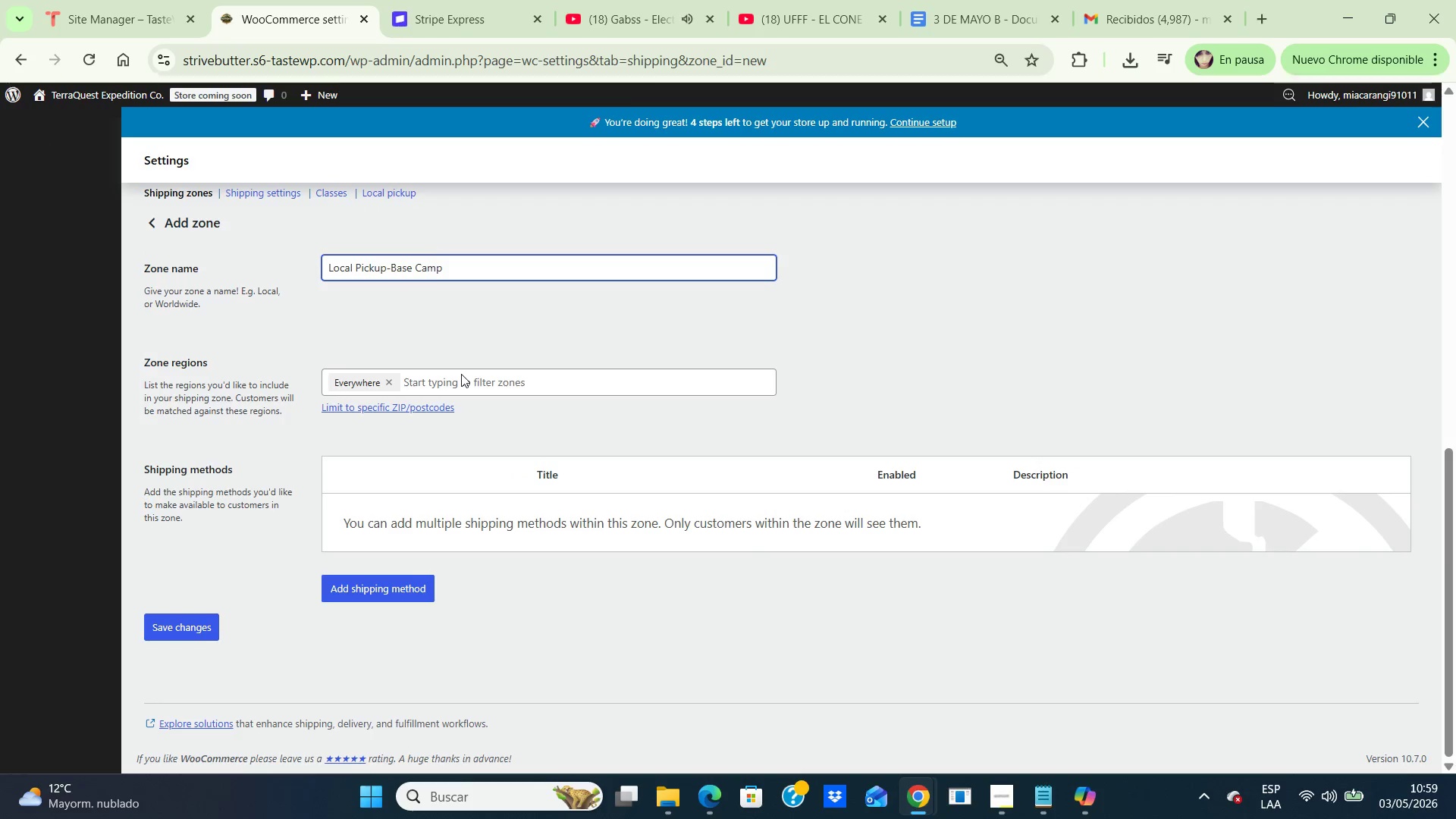 
scroll: coordinate [461, 374], scroll_direction: down, amount: 2.0
 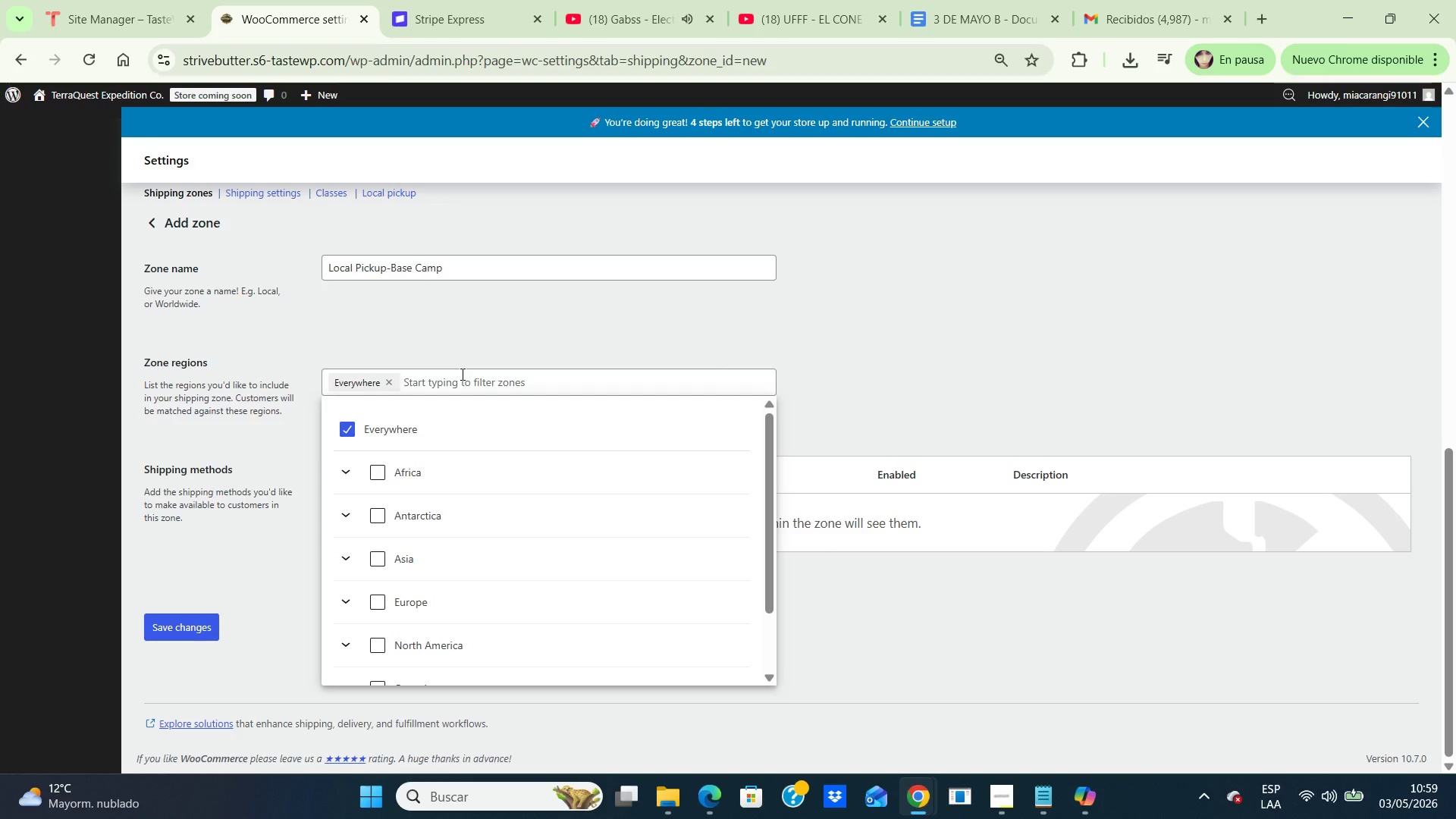 
left_click([461, 374])
 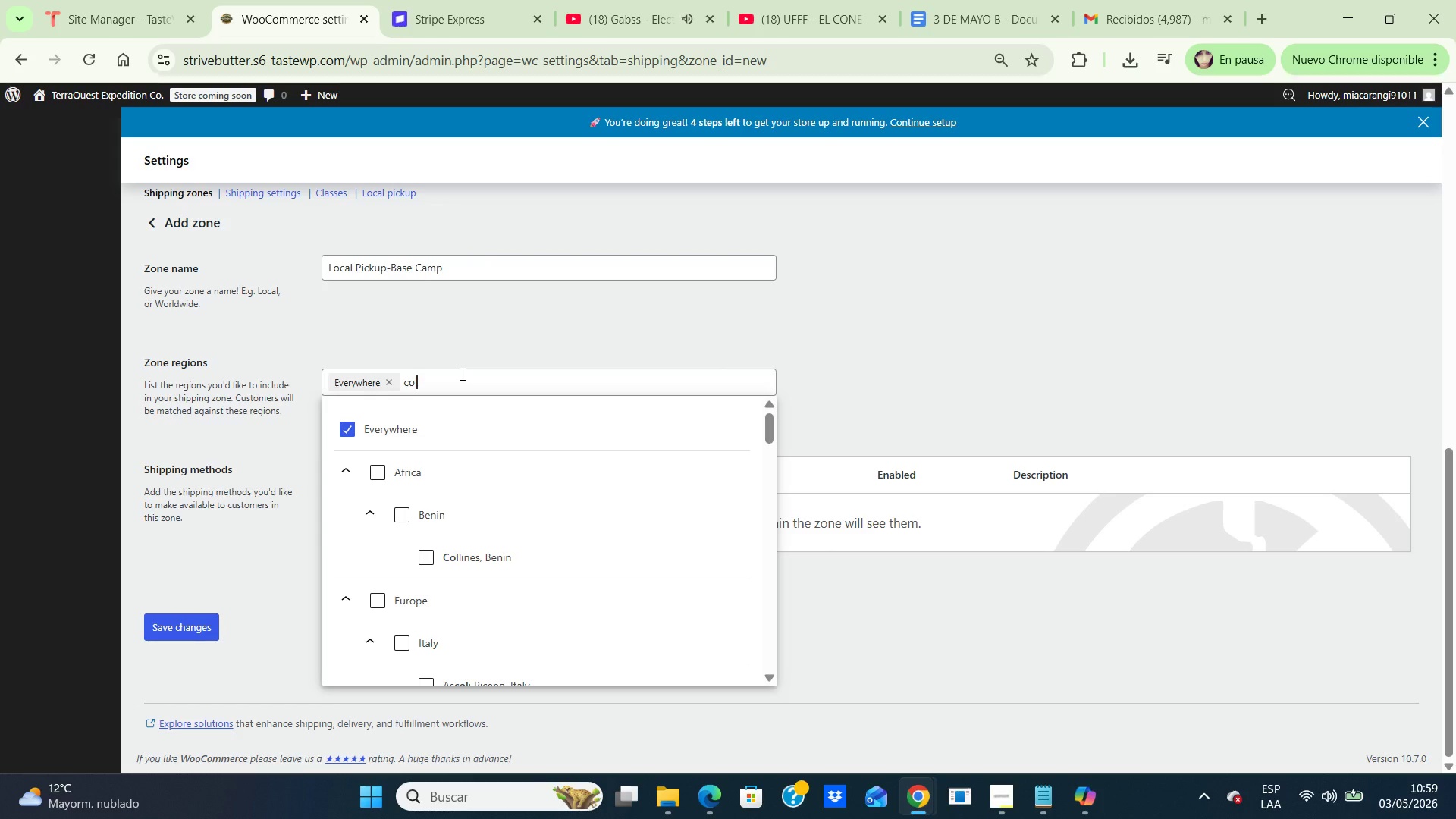 
type(colora)
 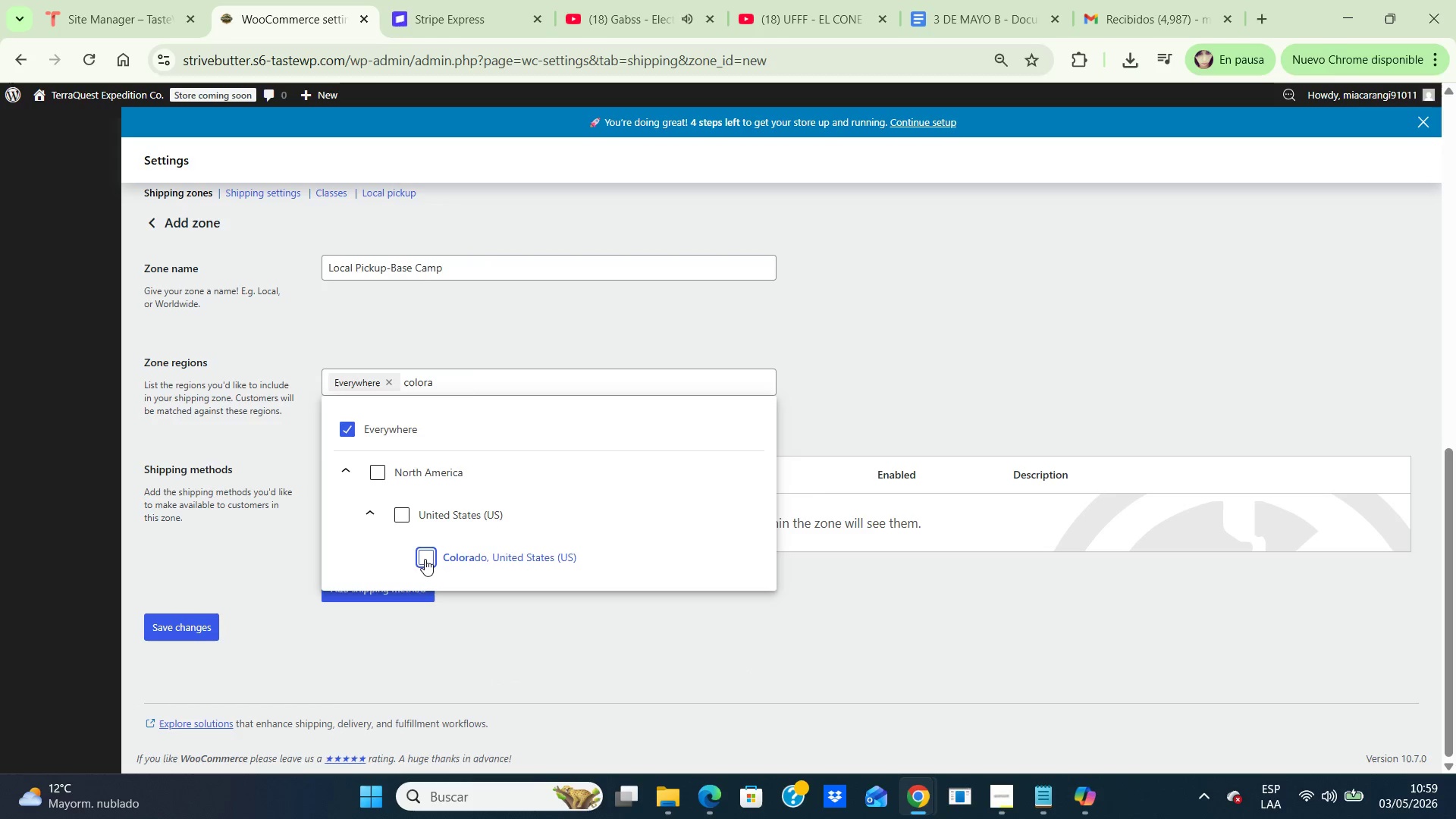 
left_click([425, 559])
 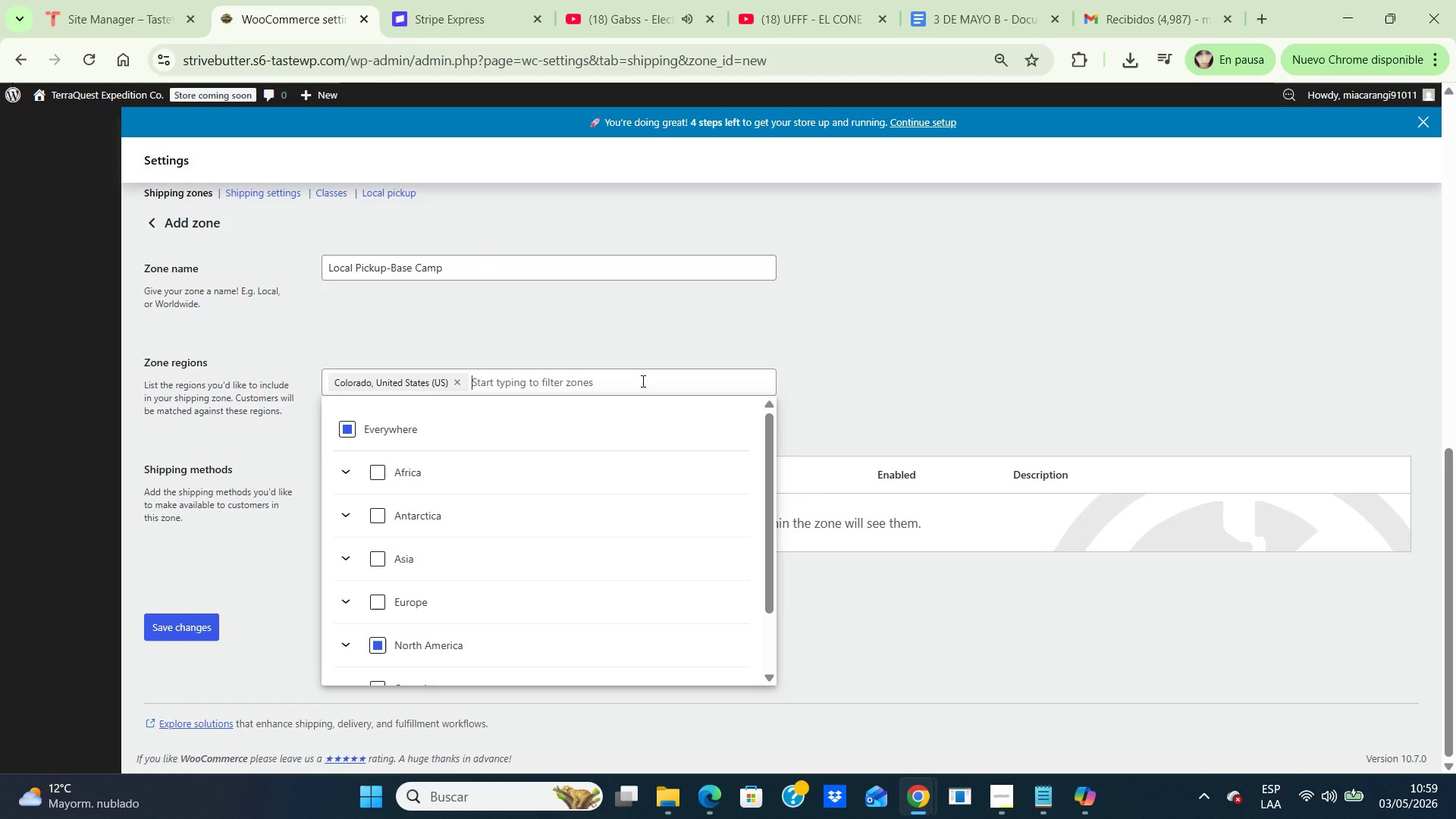 
left_click([642, 381])
 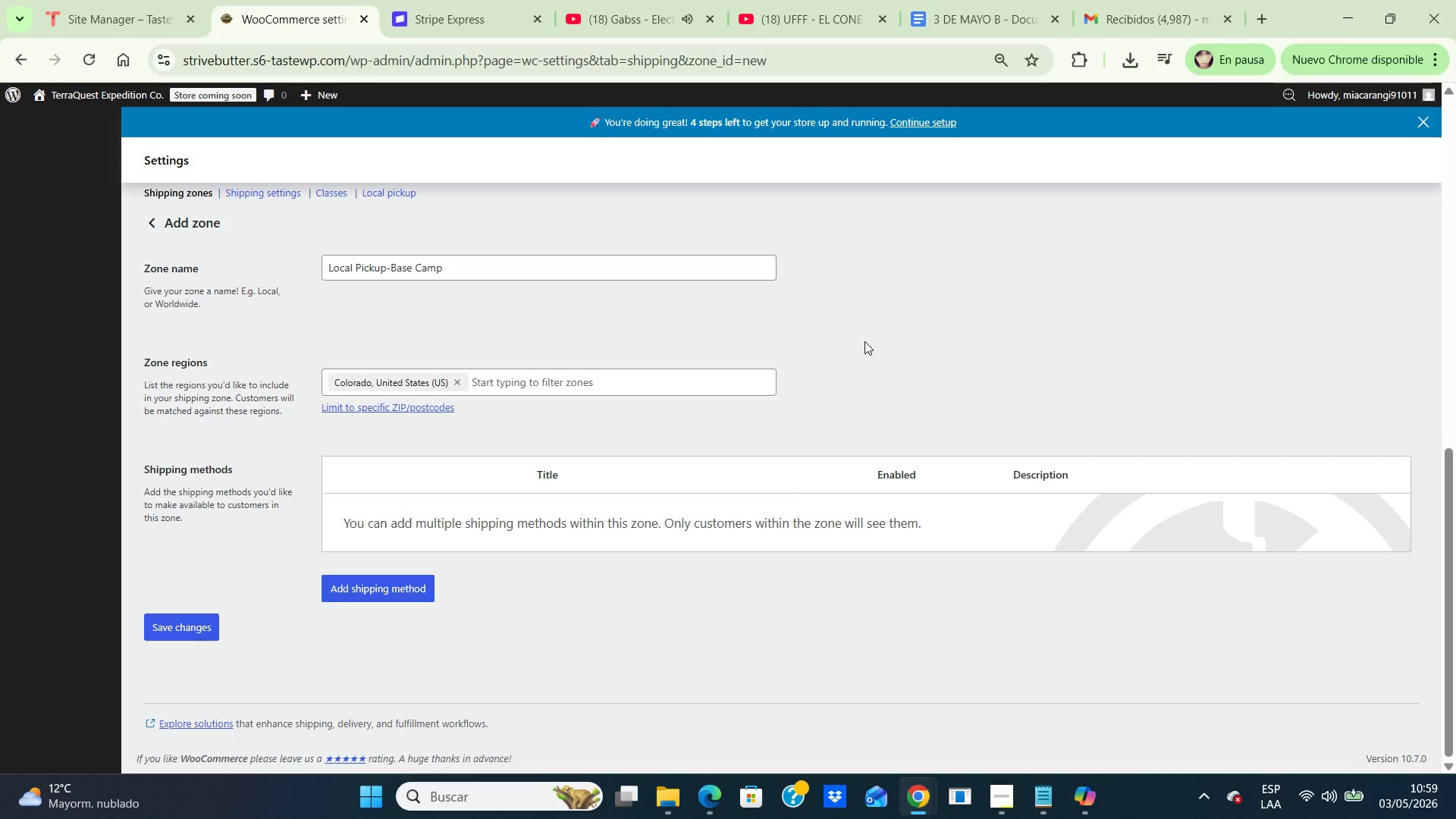 
left_click([864, 341])
 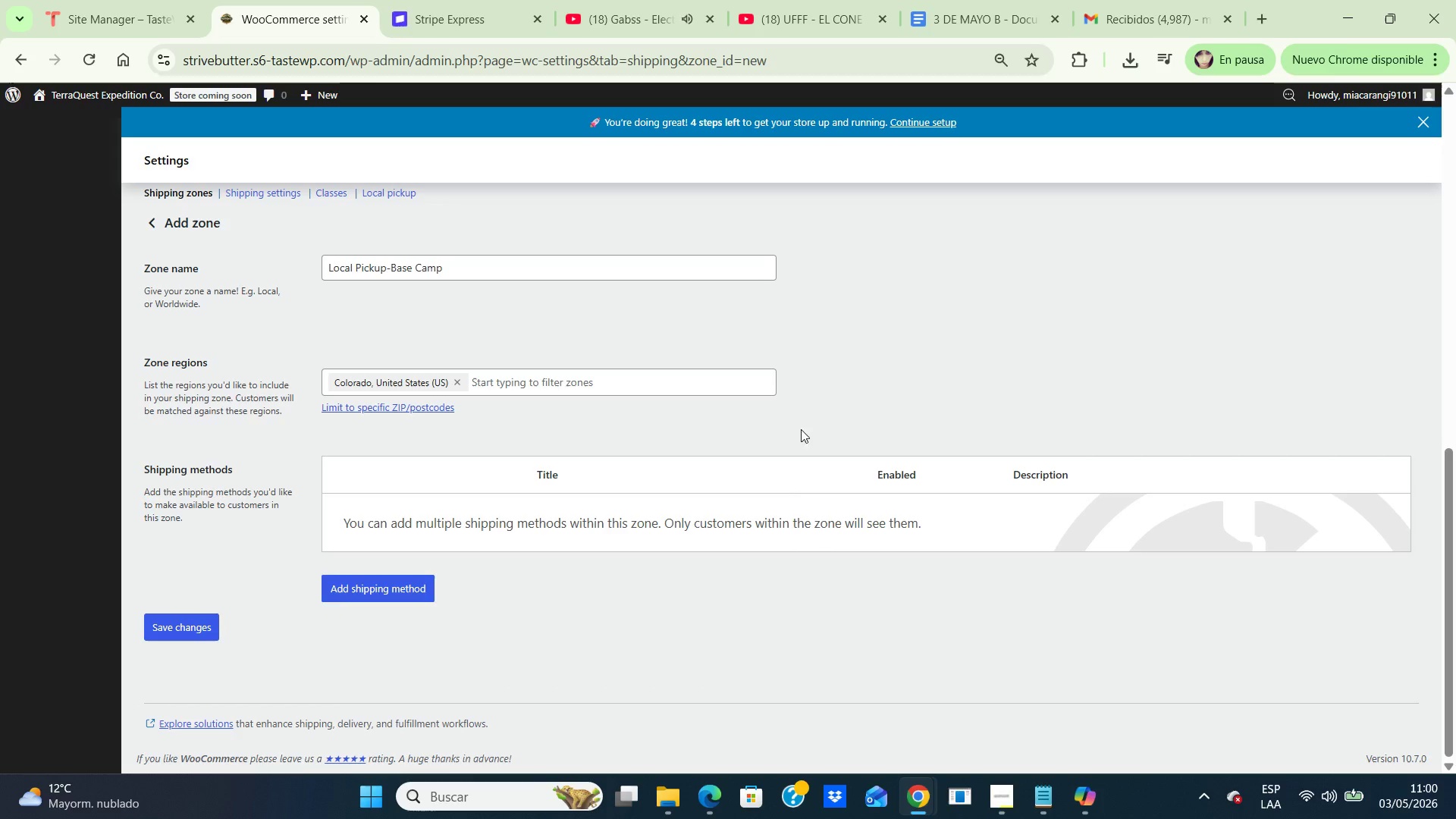 
wait(7.51)
 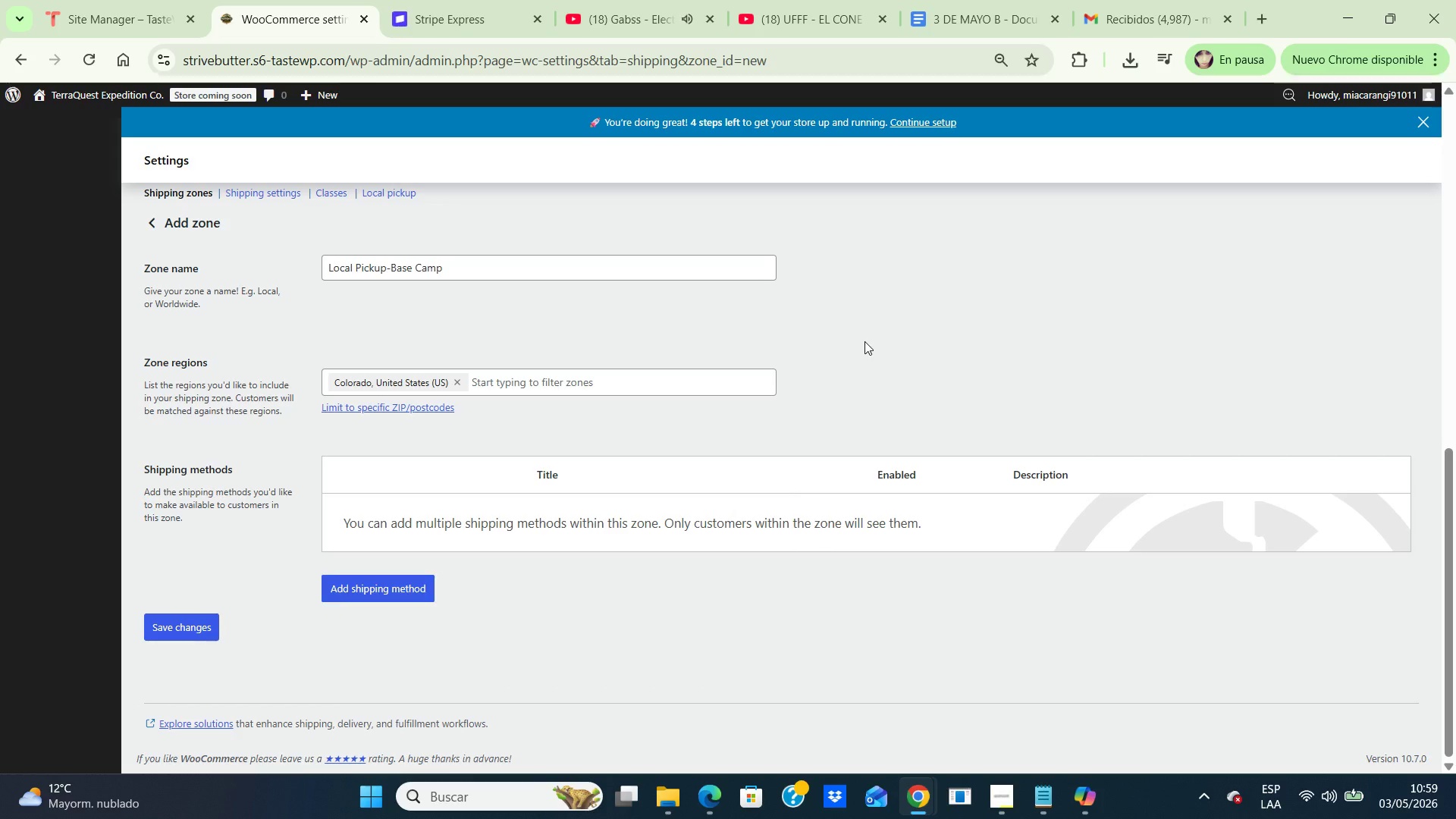 
left_click([410, 590])
 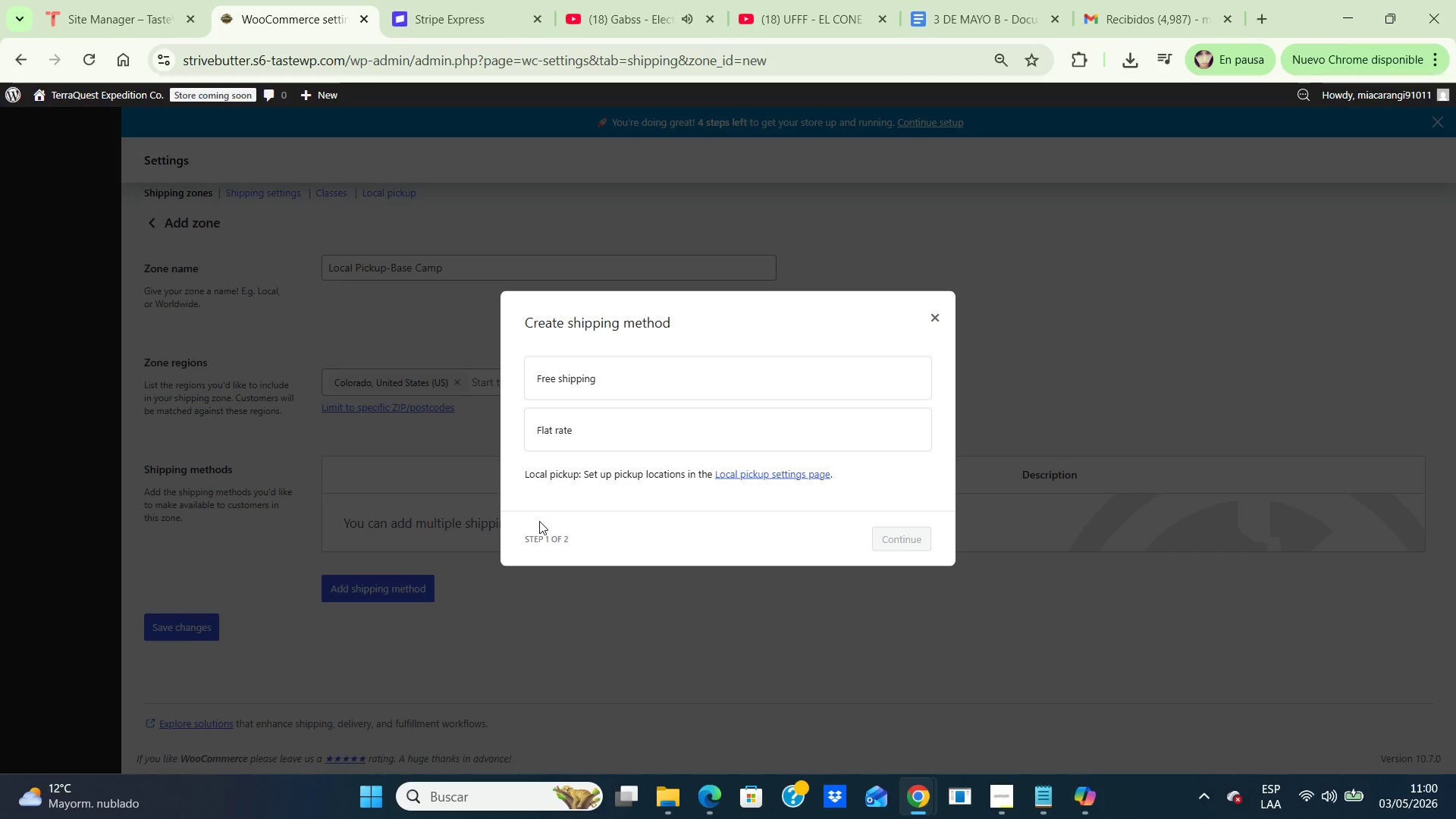 
scroll: coordinate [539, 521], scroll_direction: down, amount: 2.0
 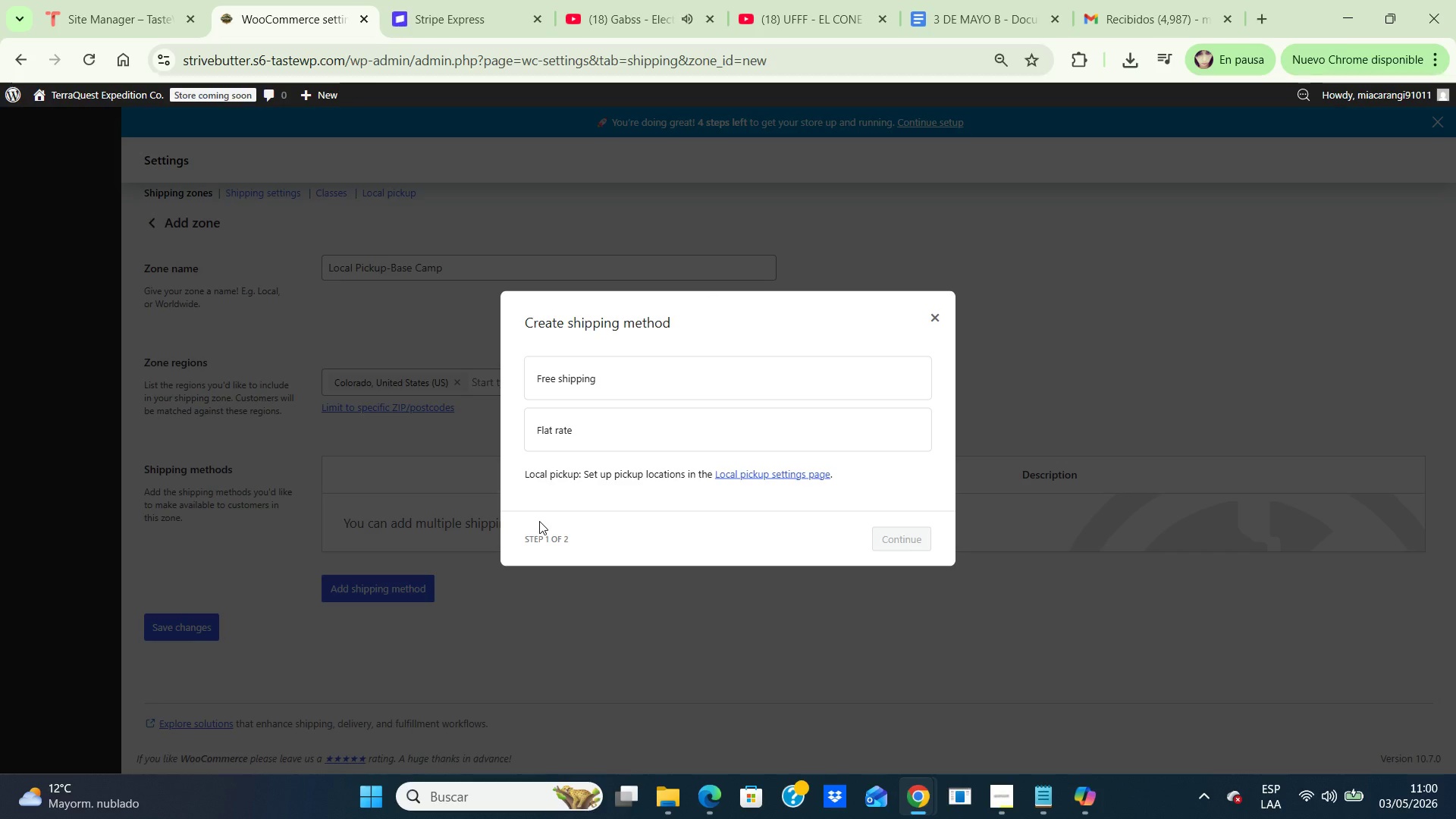 
wait(11.94)
 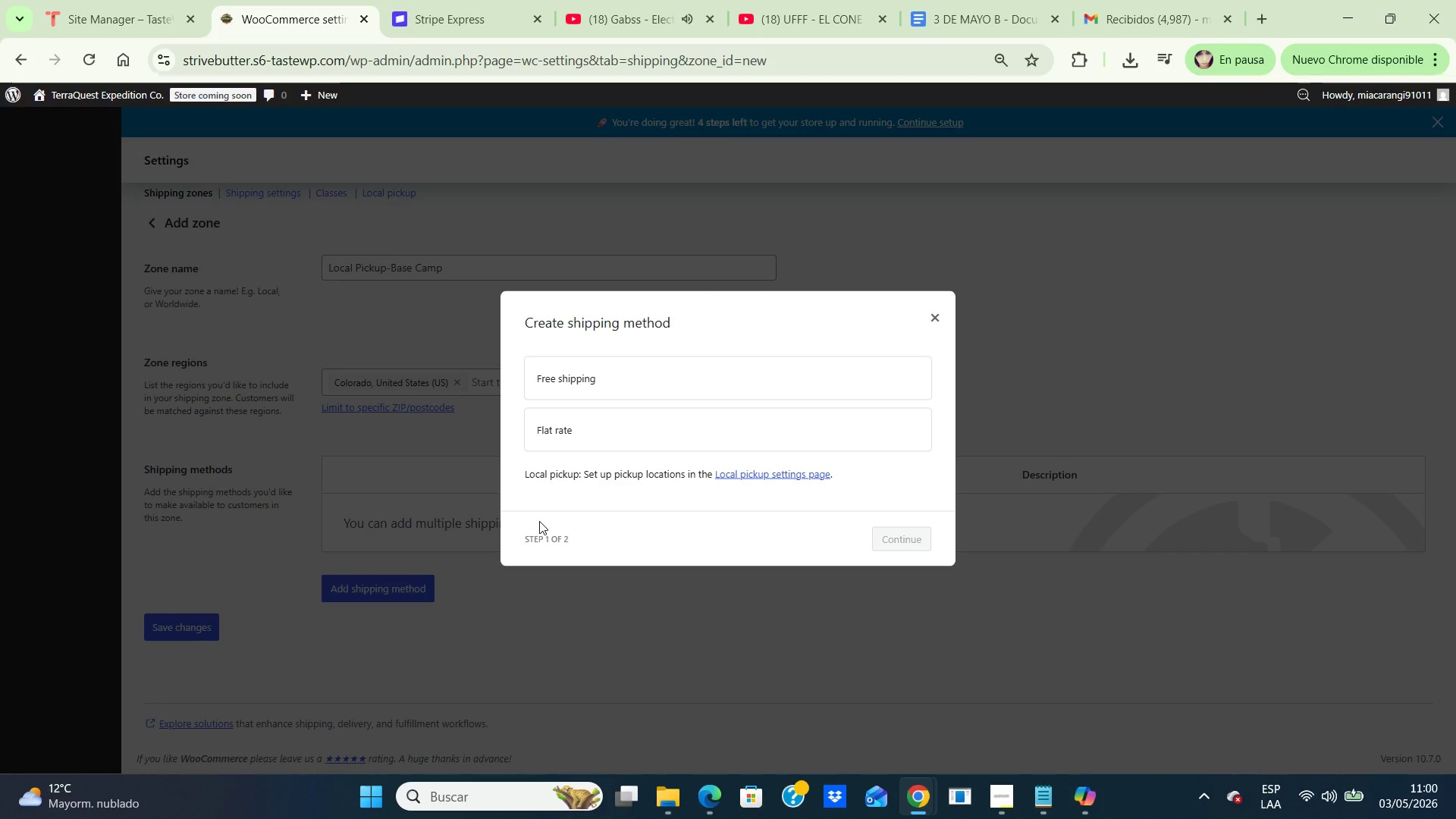 
left_click([545, 466])
 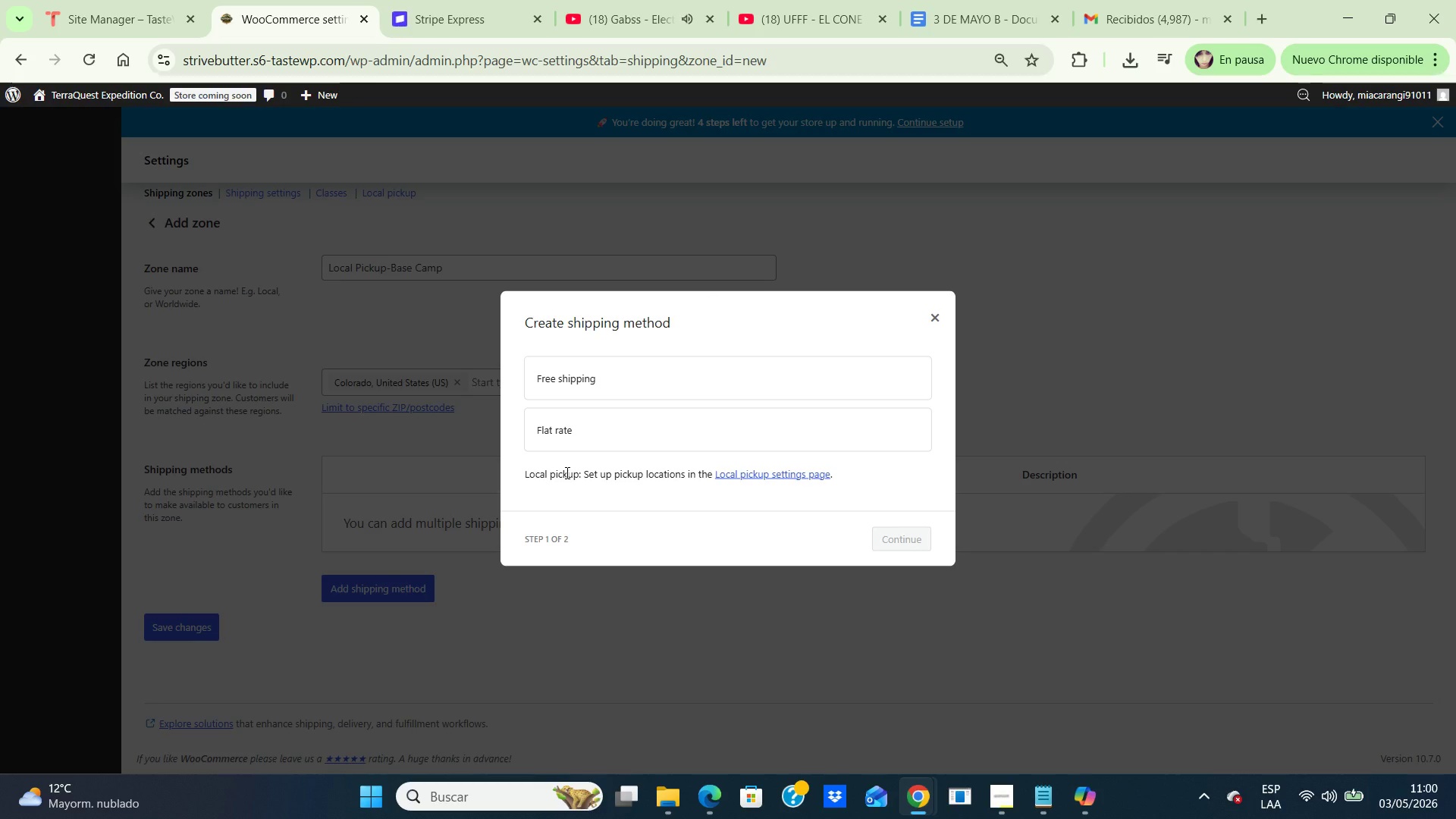 
left_click([566, 472])
 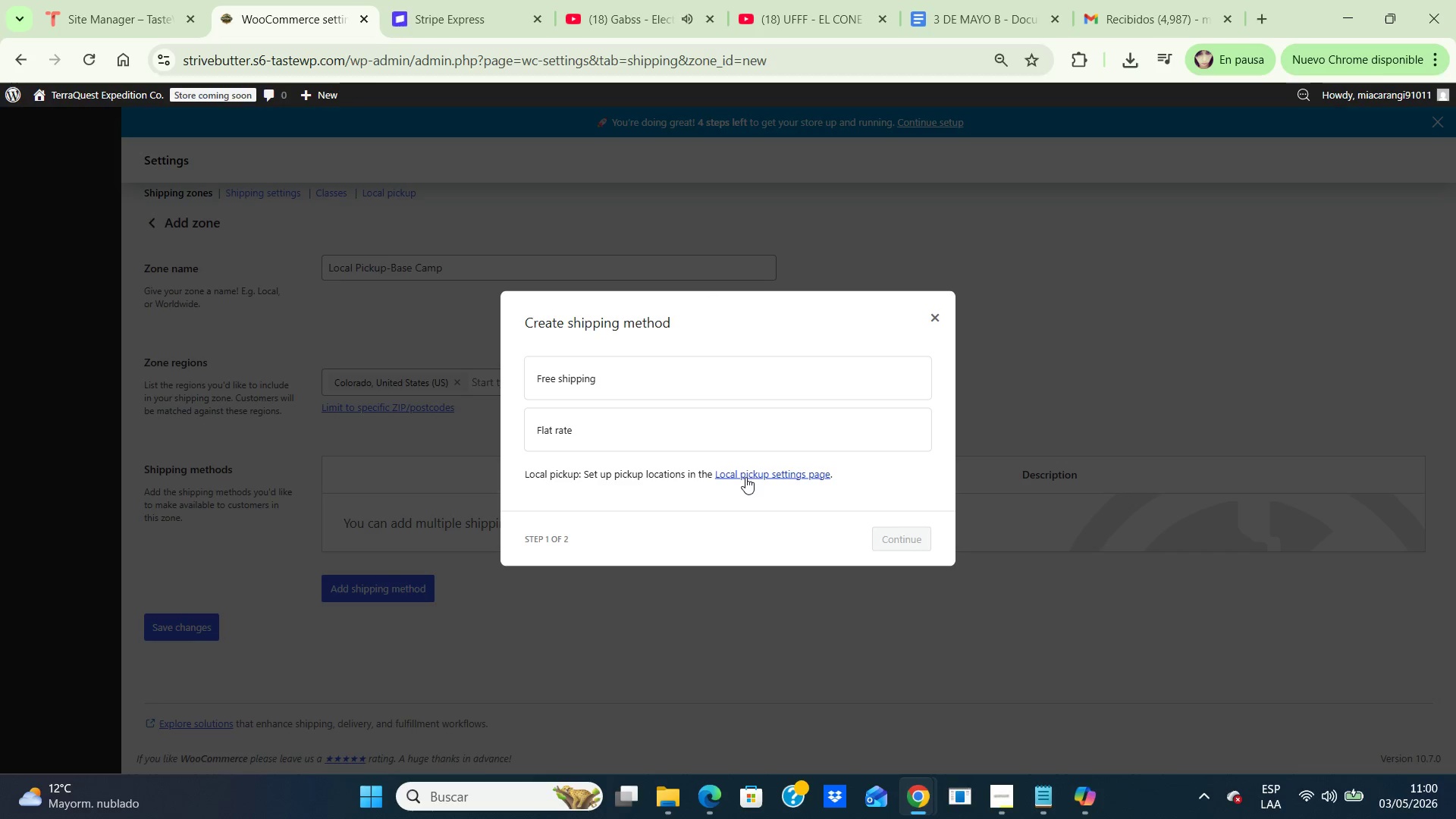 
left_click([745, 474])
 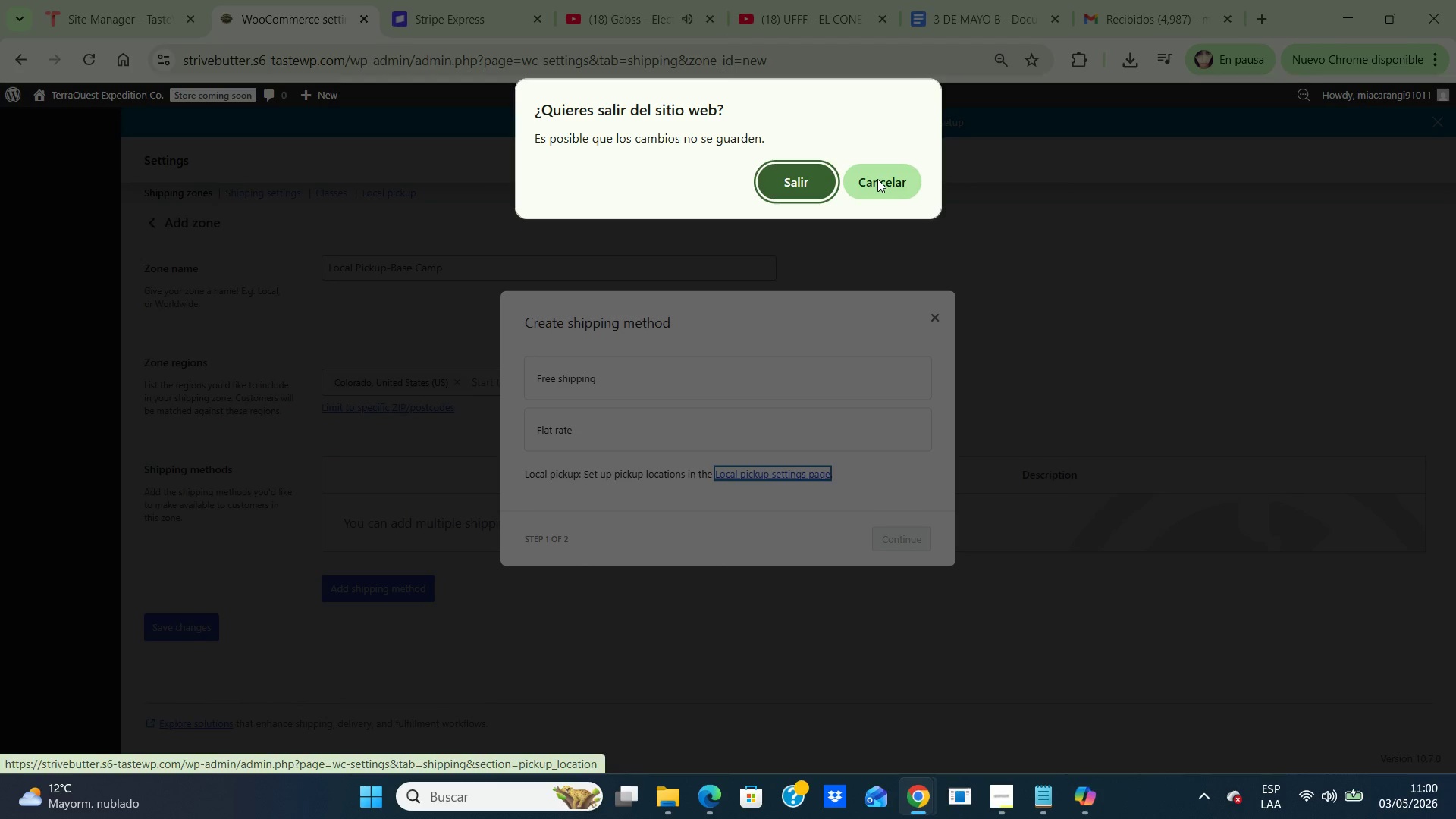 
left_click([877, 179])
 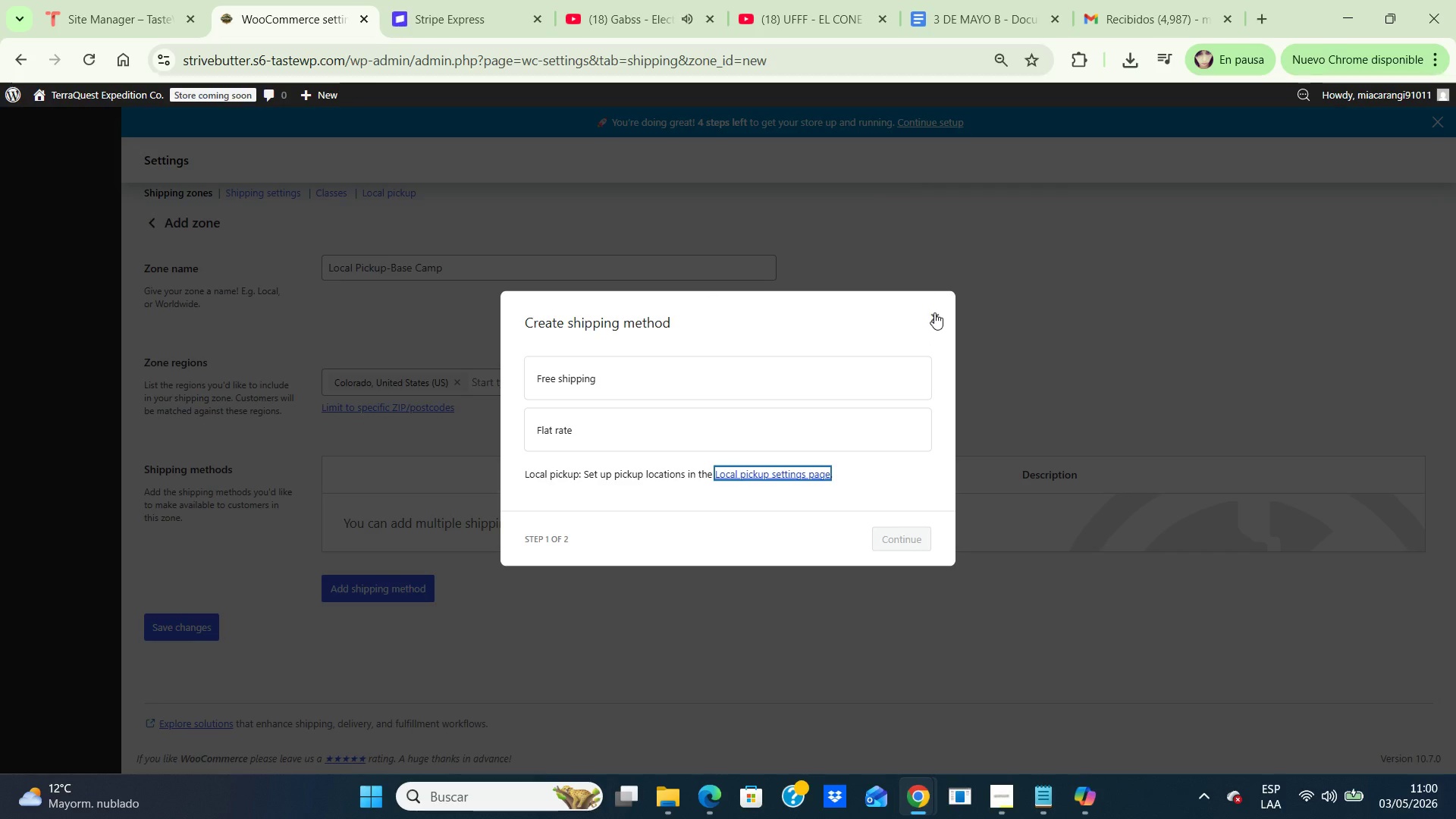 
wait(7.38)
 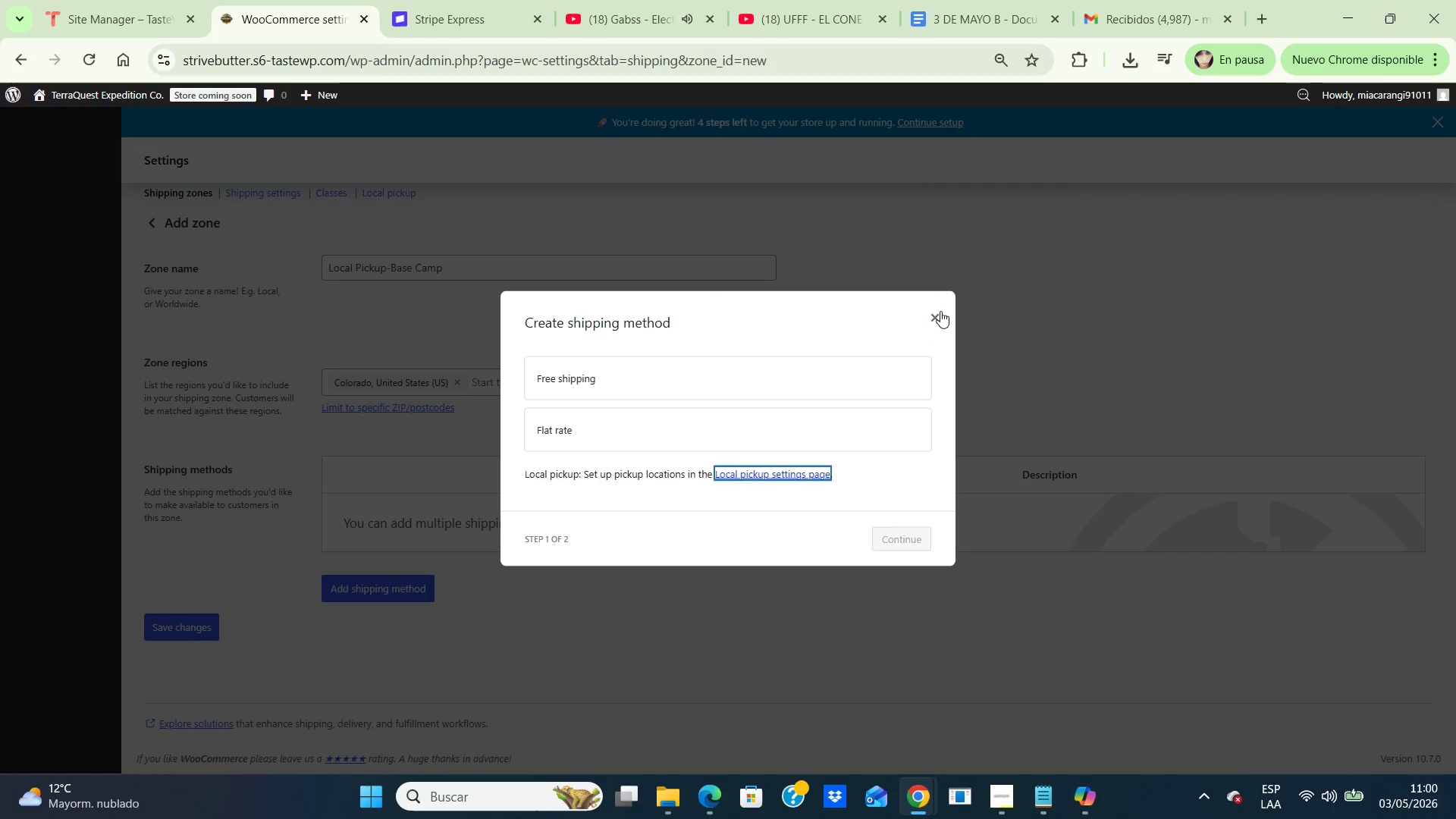 
left_click([934, 312])
 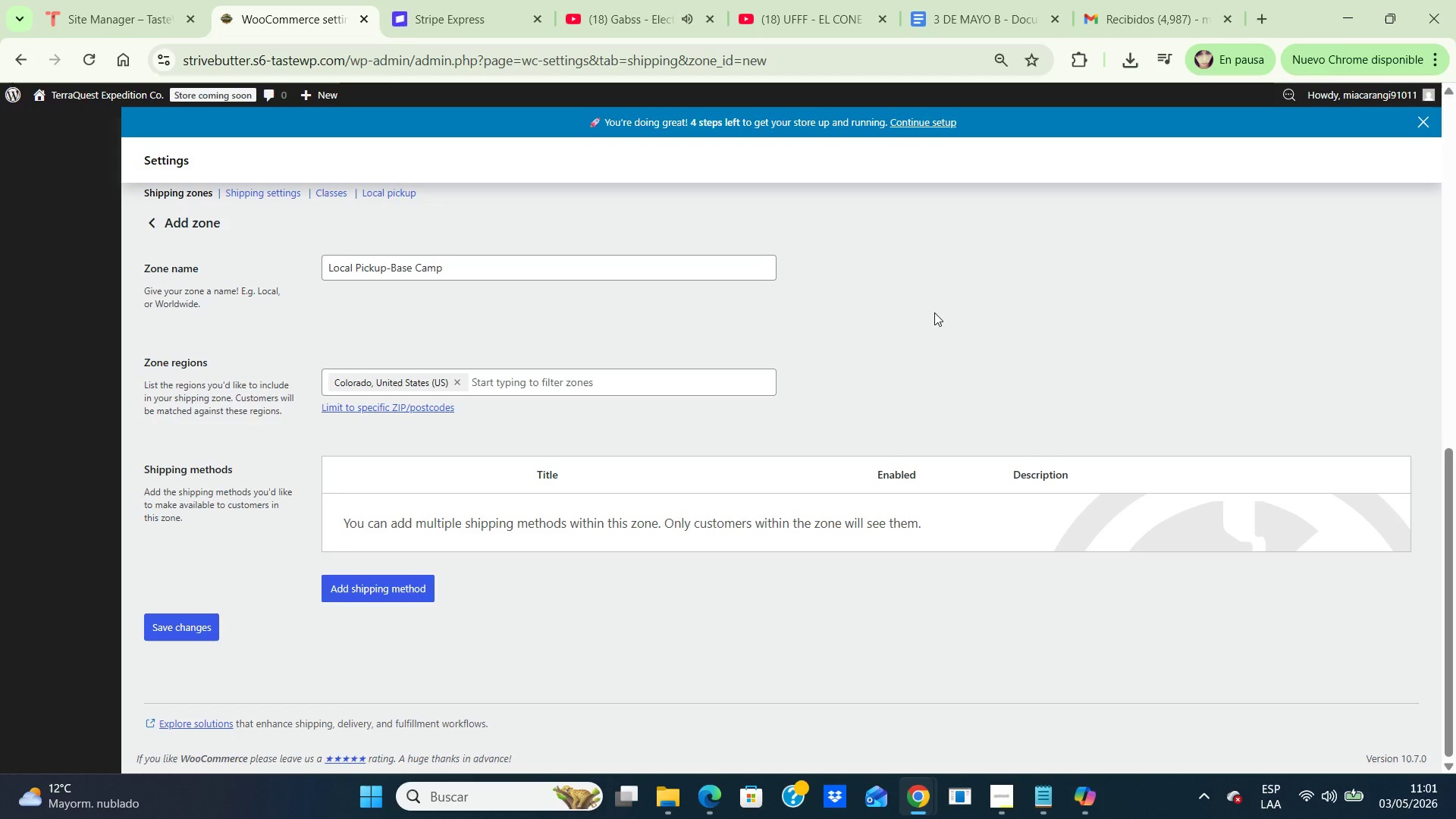 
wait(83.78)
 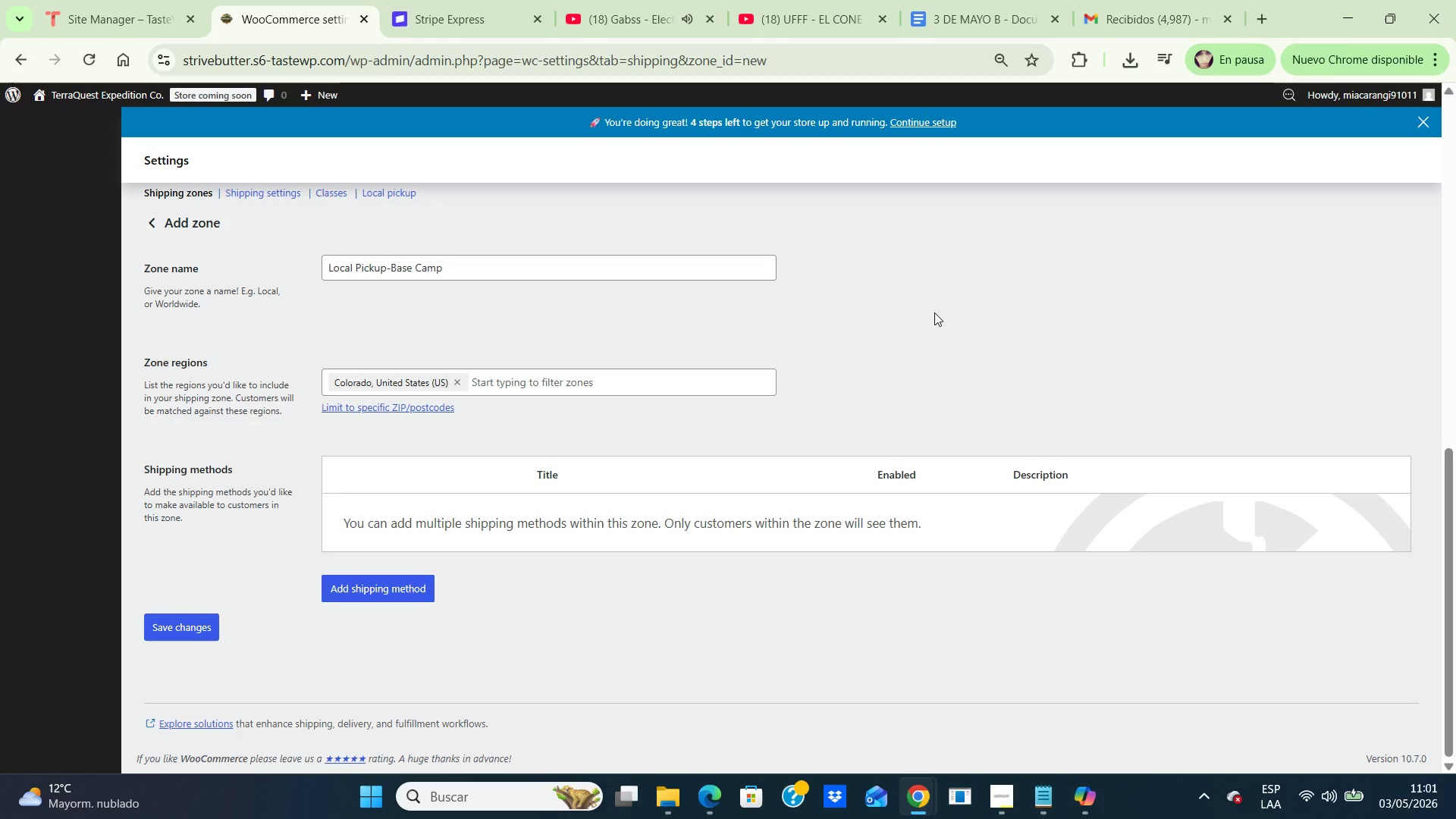 
left_click([469, 260])
 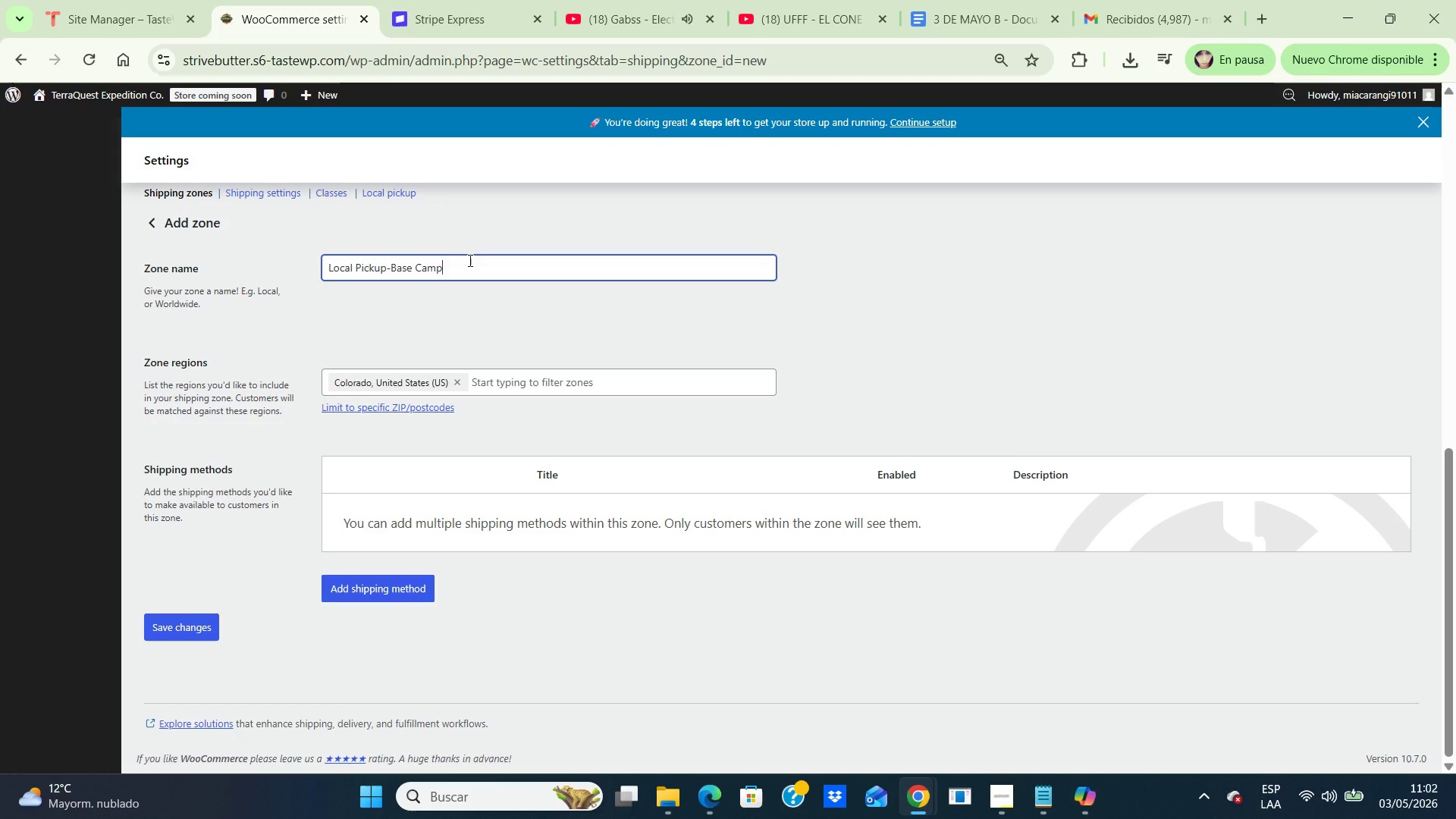 
wait(33.25)
 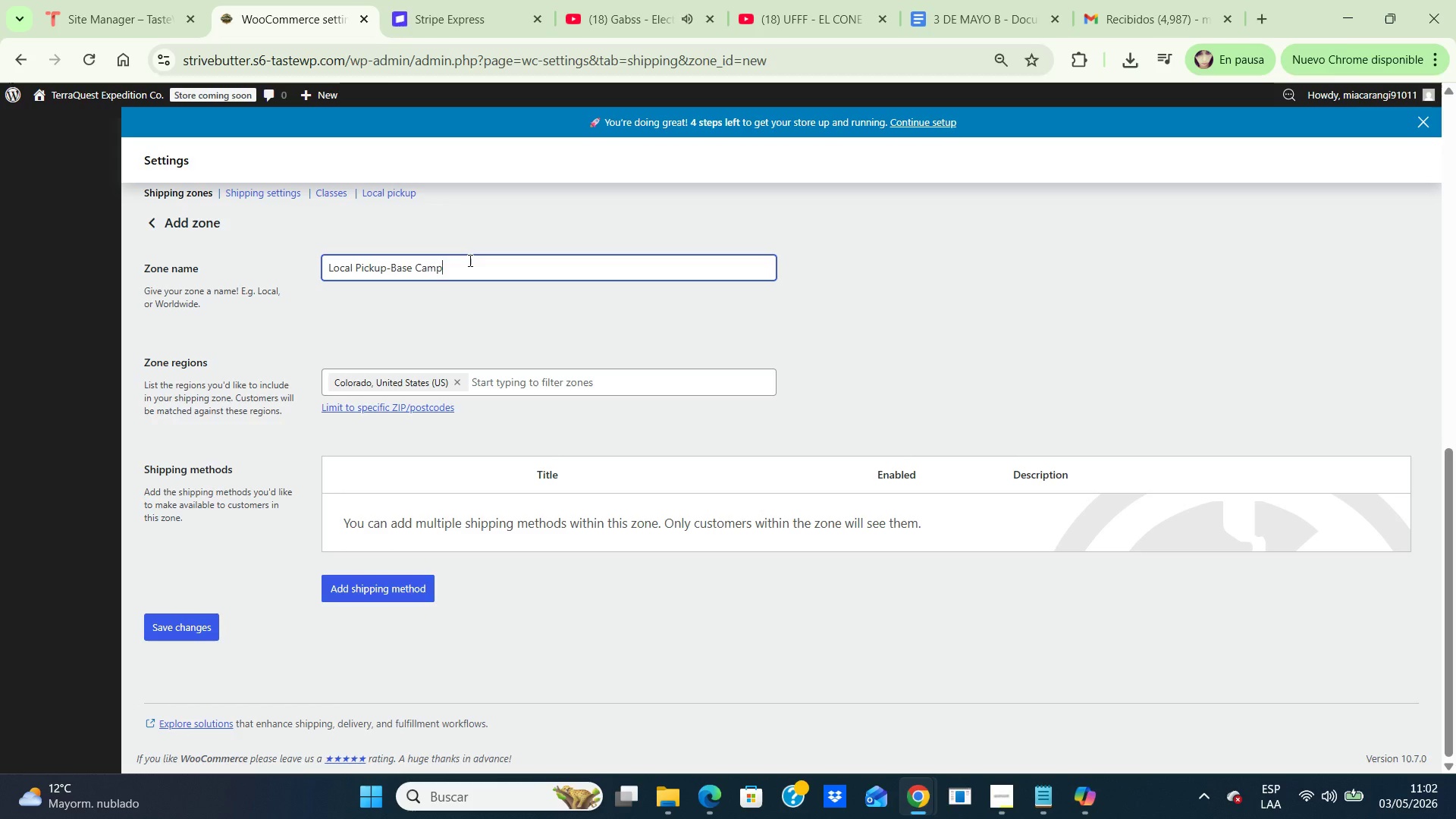 
left_click([196, 626])
 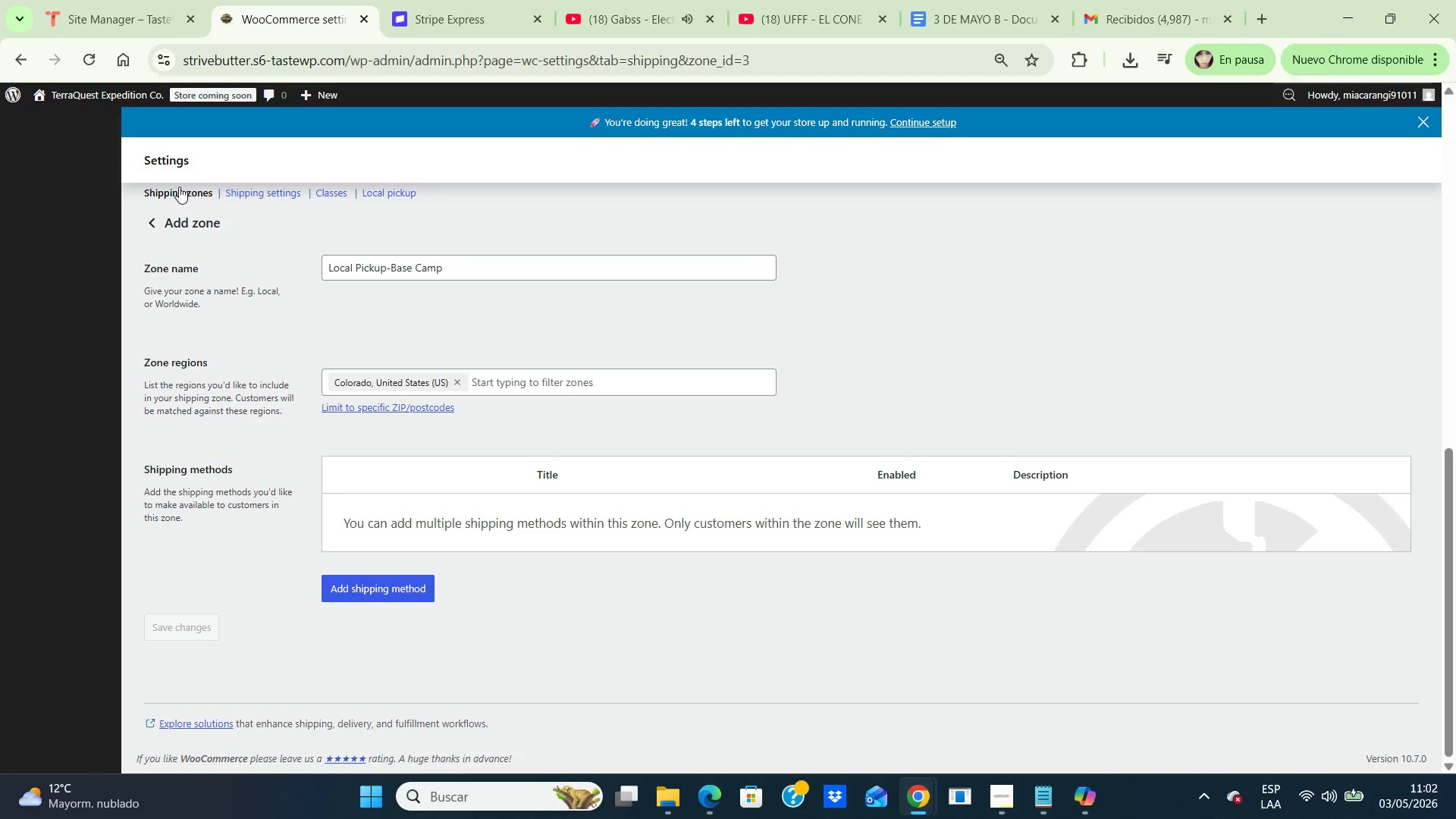 
wait(5.12)
 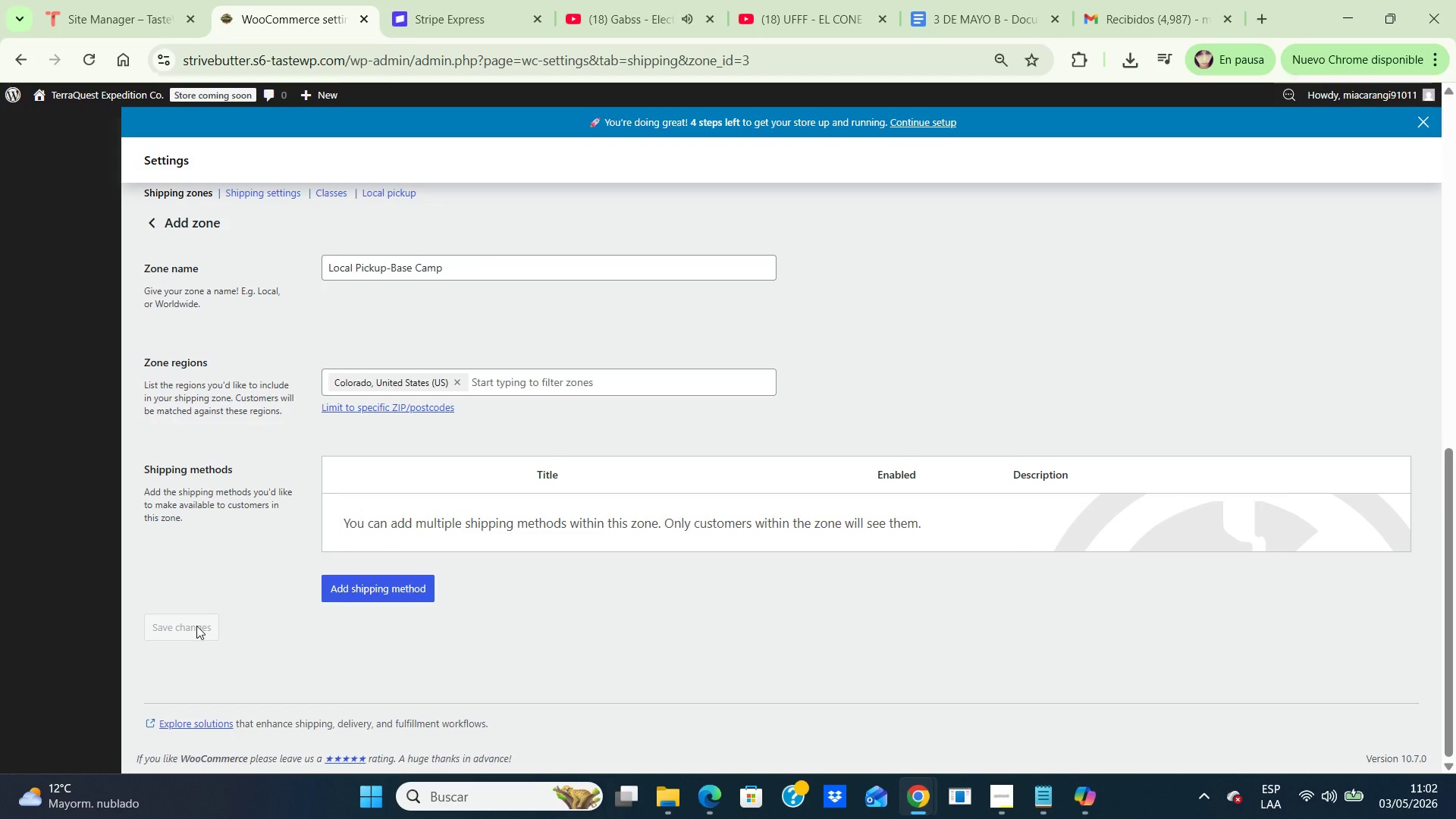 
left_click([179, 187])
 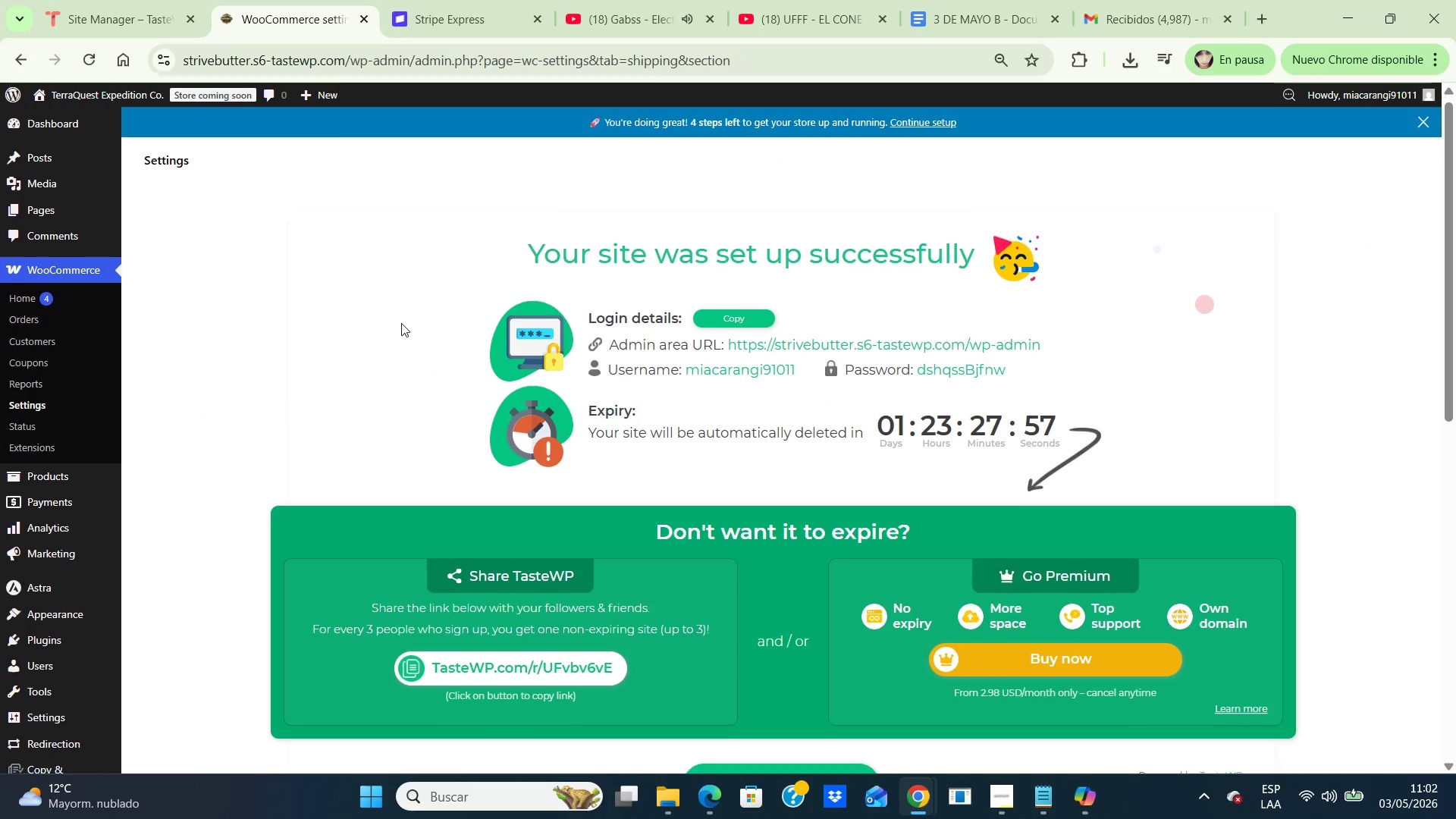 
scroll: coordinate [401, 323], scroll_direction: down, amount: 7.0
 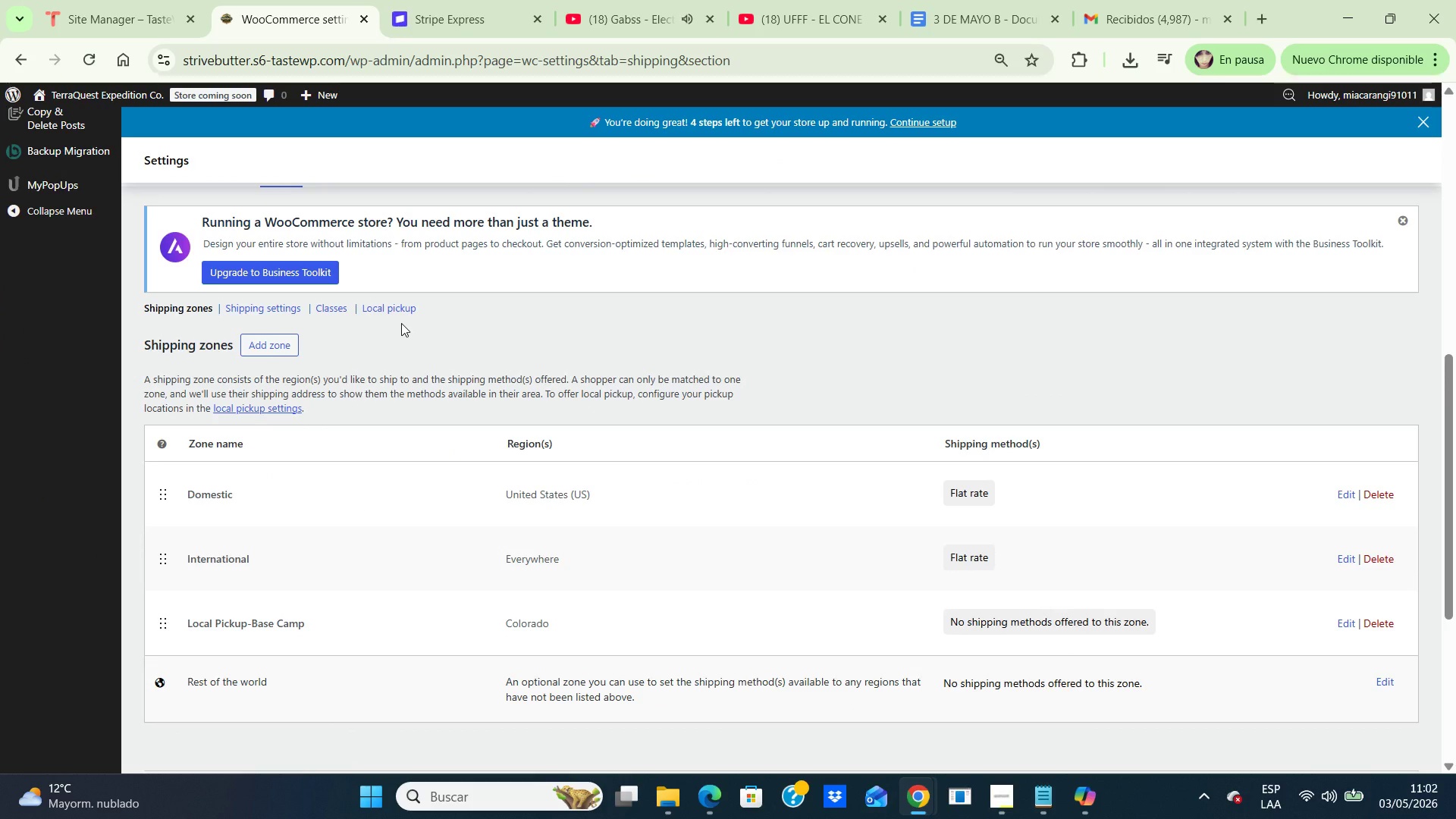 
wait(8.98)
 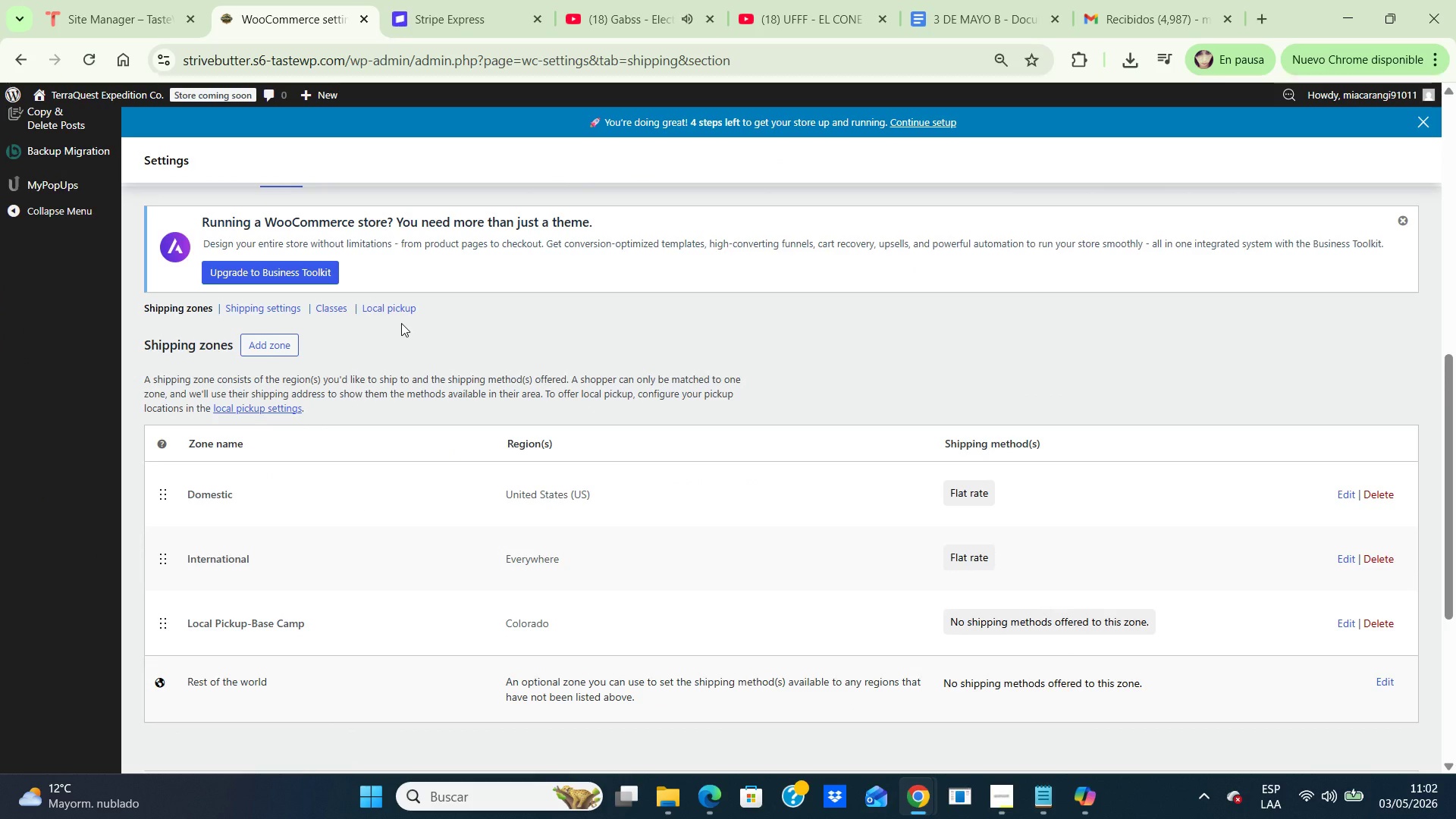 
left_click([1348, 624])
 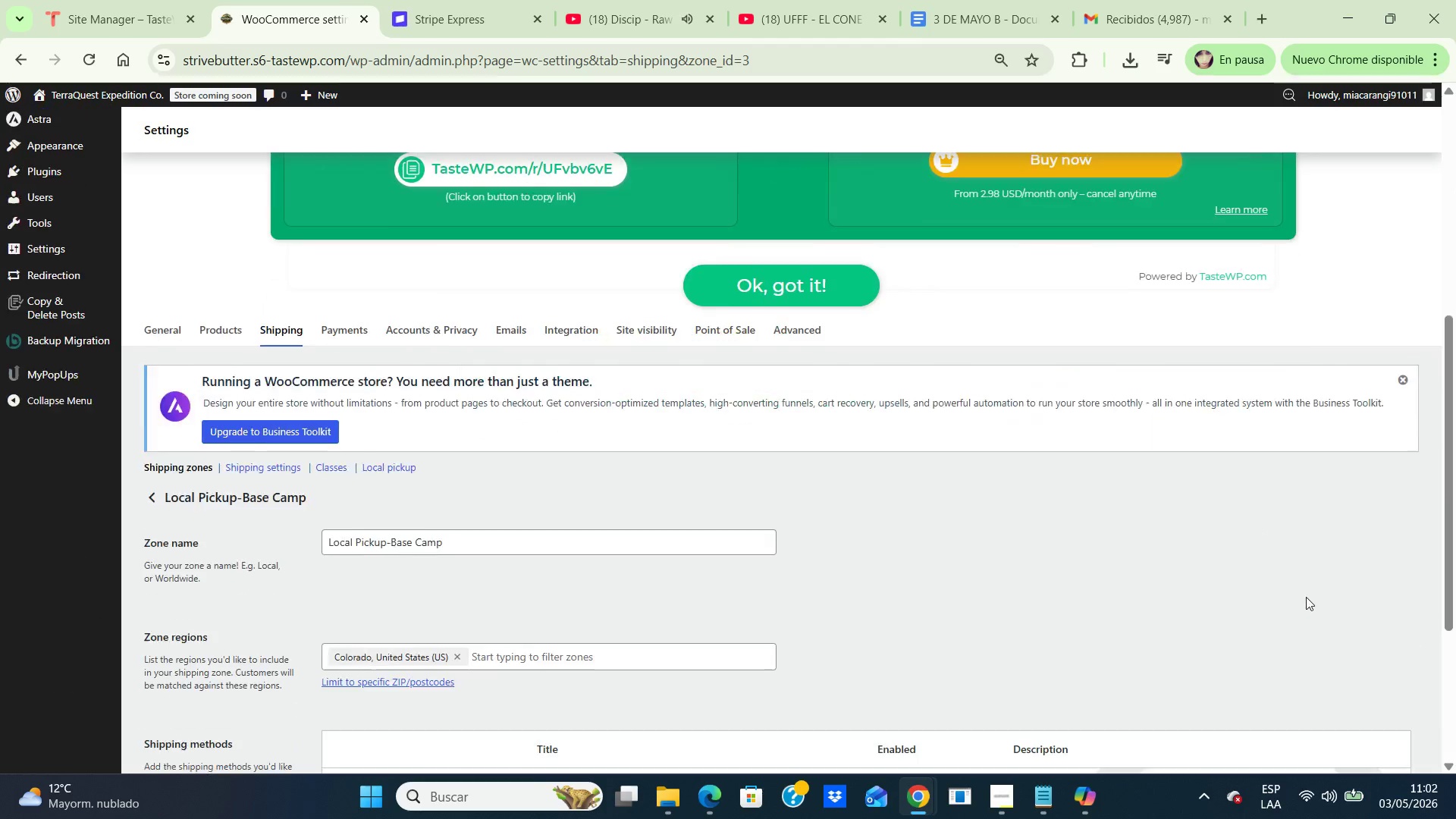 
scroll: coordinate [1306, 596], scroll_direction: down, amount: 8.0
 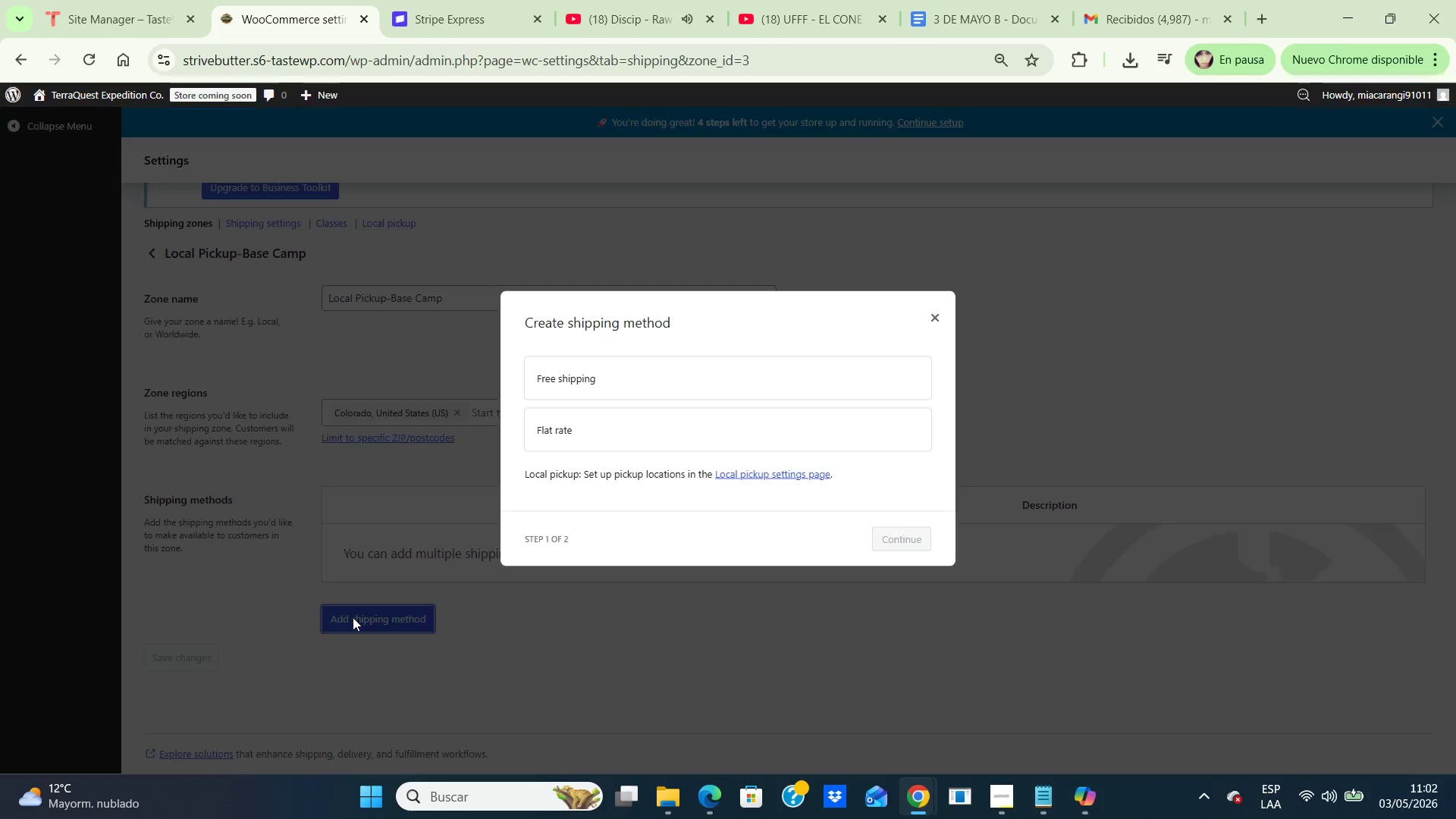 
left_click([353, 617])
 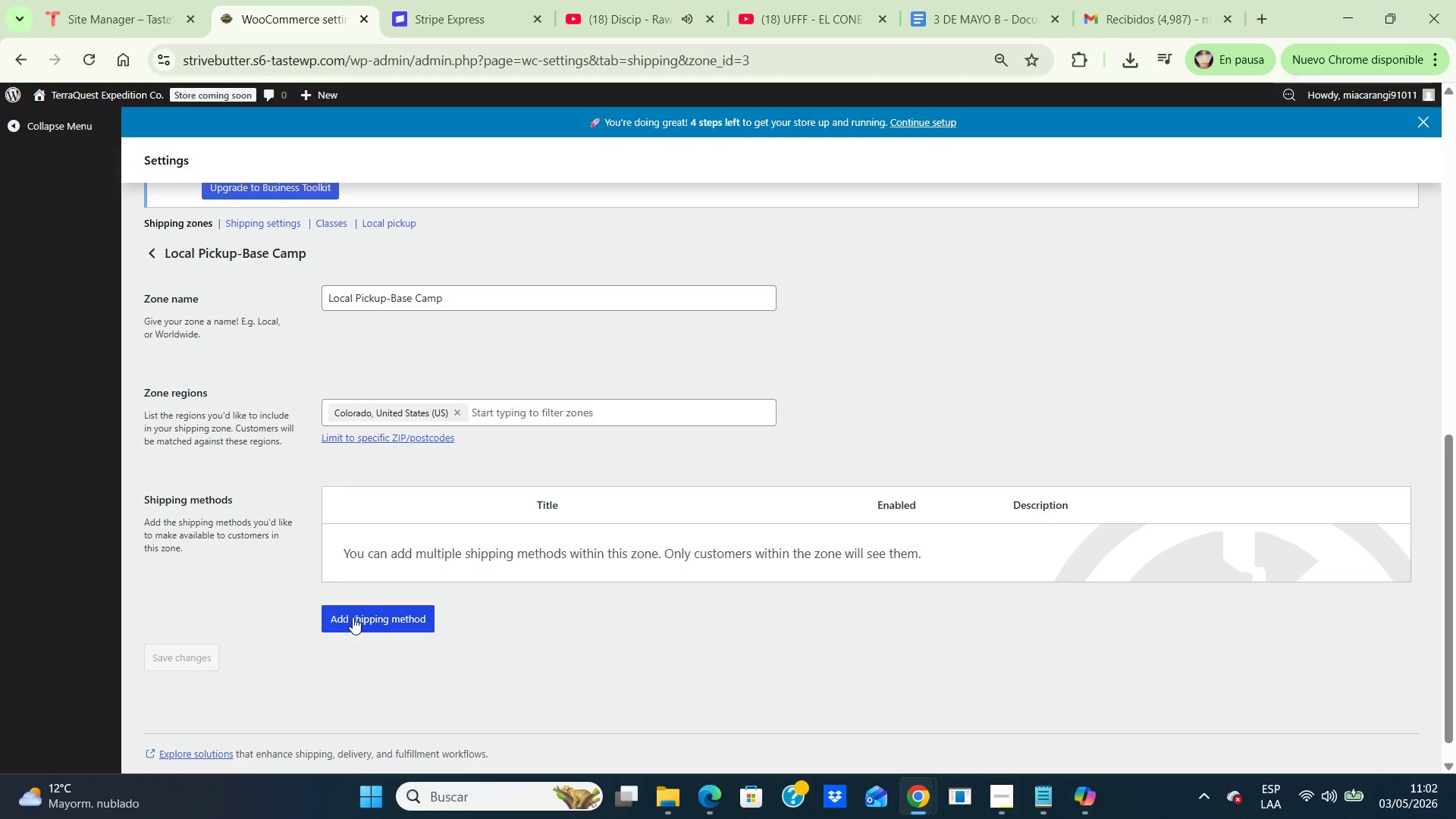 
left_click([353, 617])
 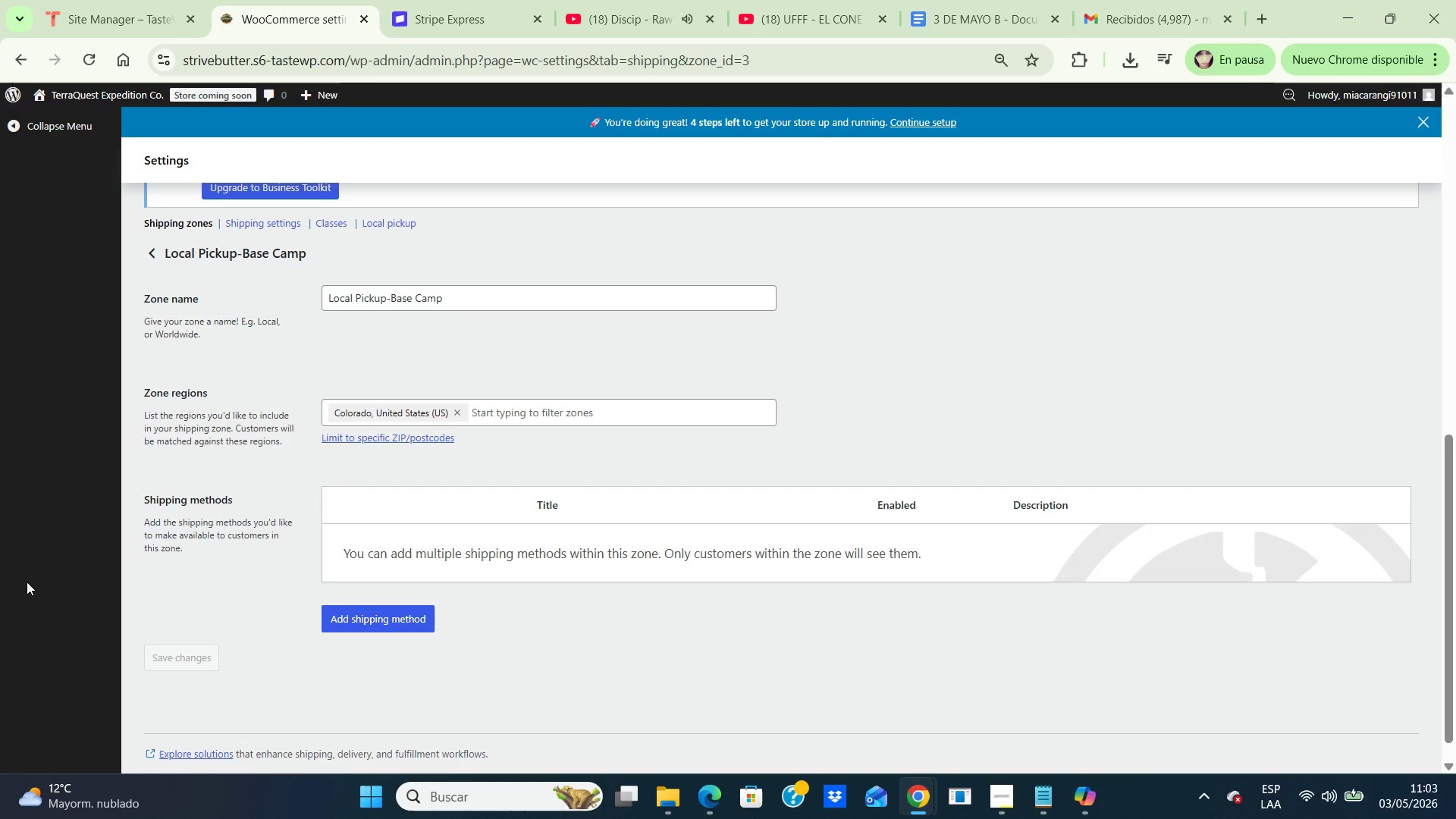 
wait(5.36)
 